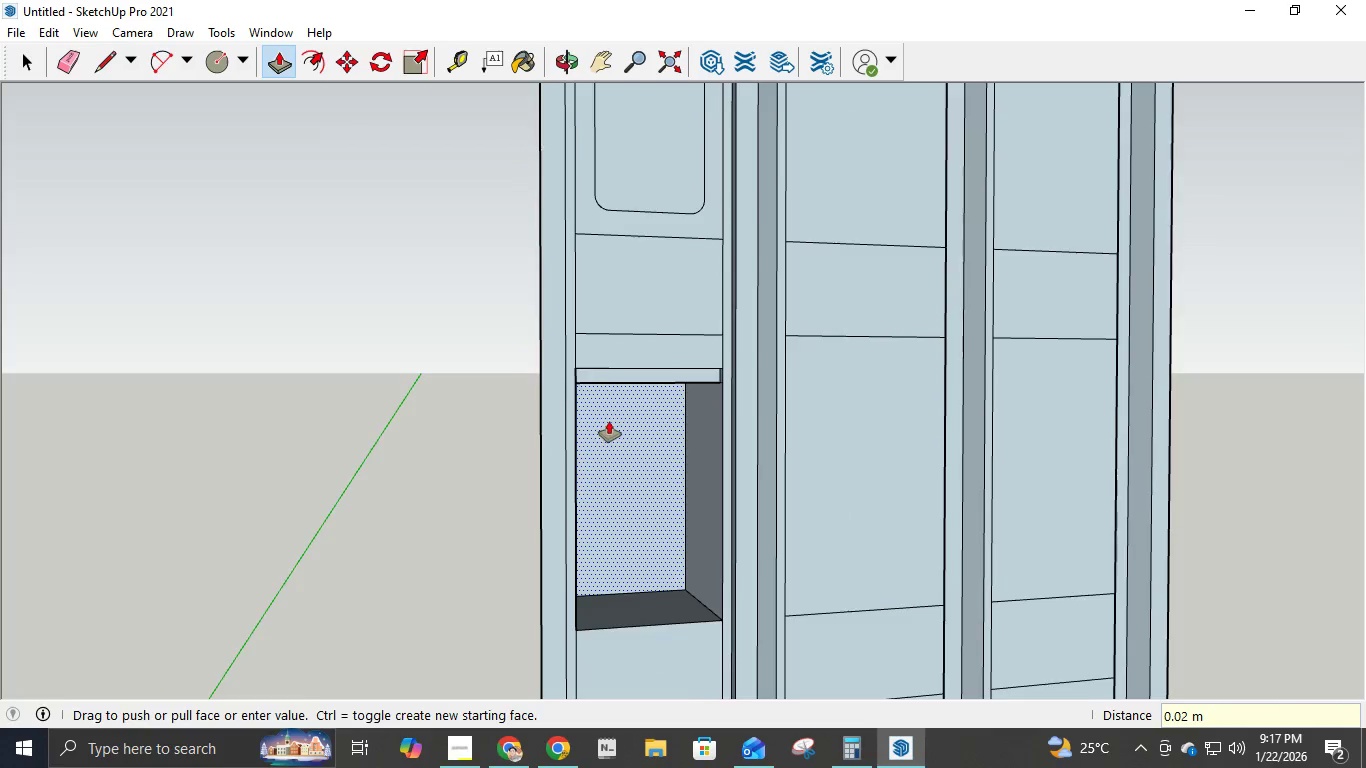 
scroll: coordinate [647, 521], scroll_direction: down, amount: 8.0
 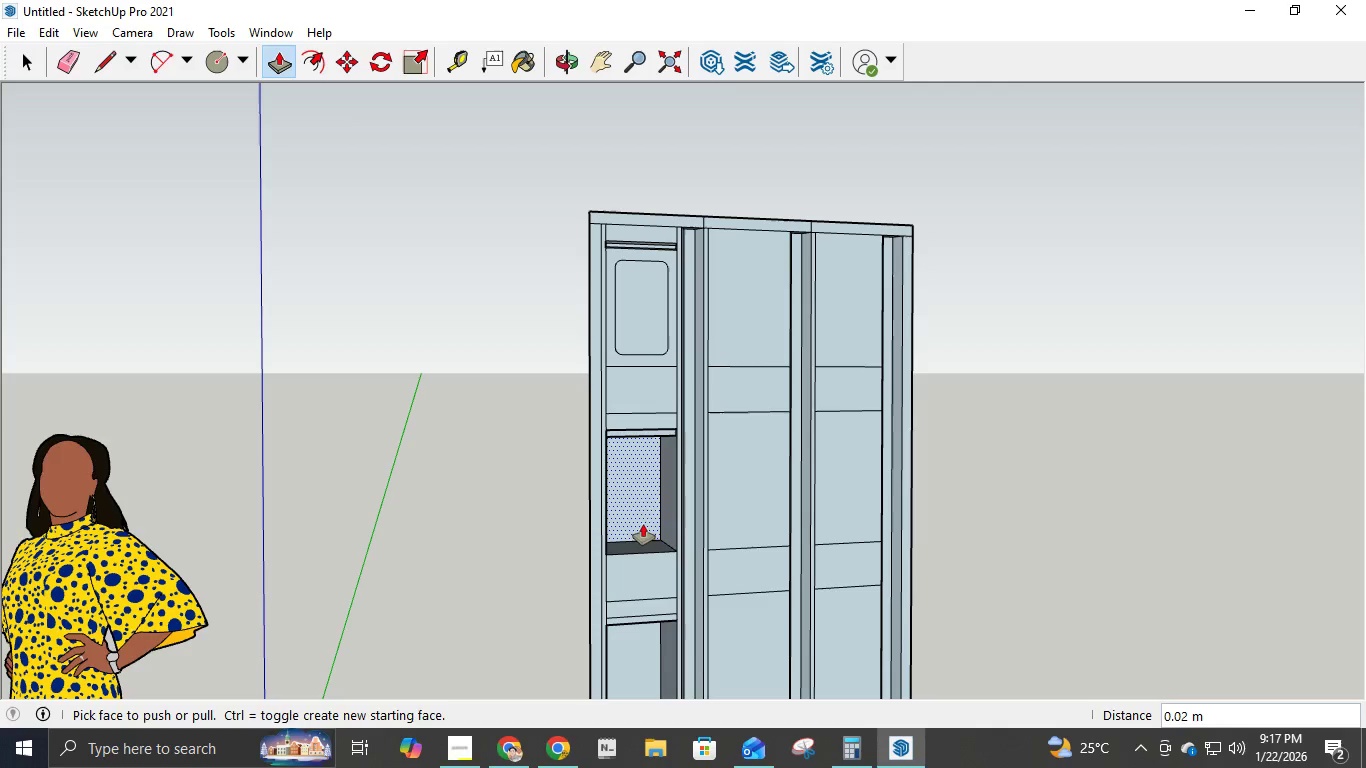 
hold_key(key=ControlLeft, duration=1.5)
 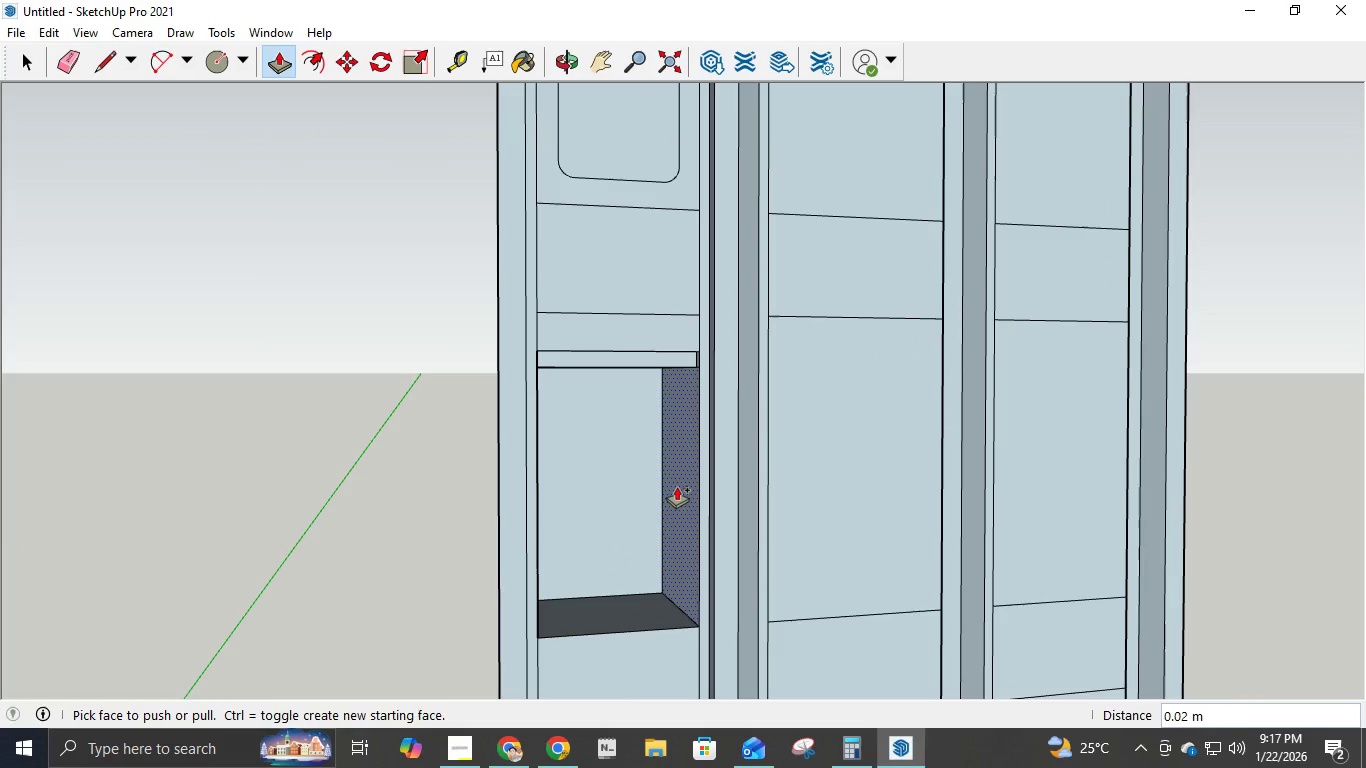 
scroll: coordinate [659, 491], scroll_direction: up, amount: 7.0
 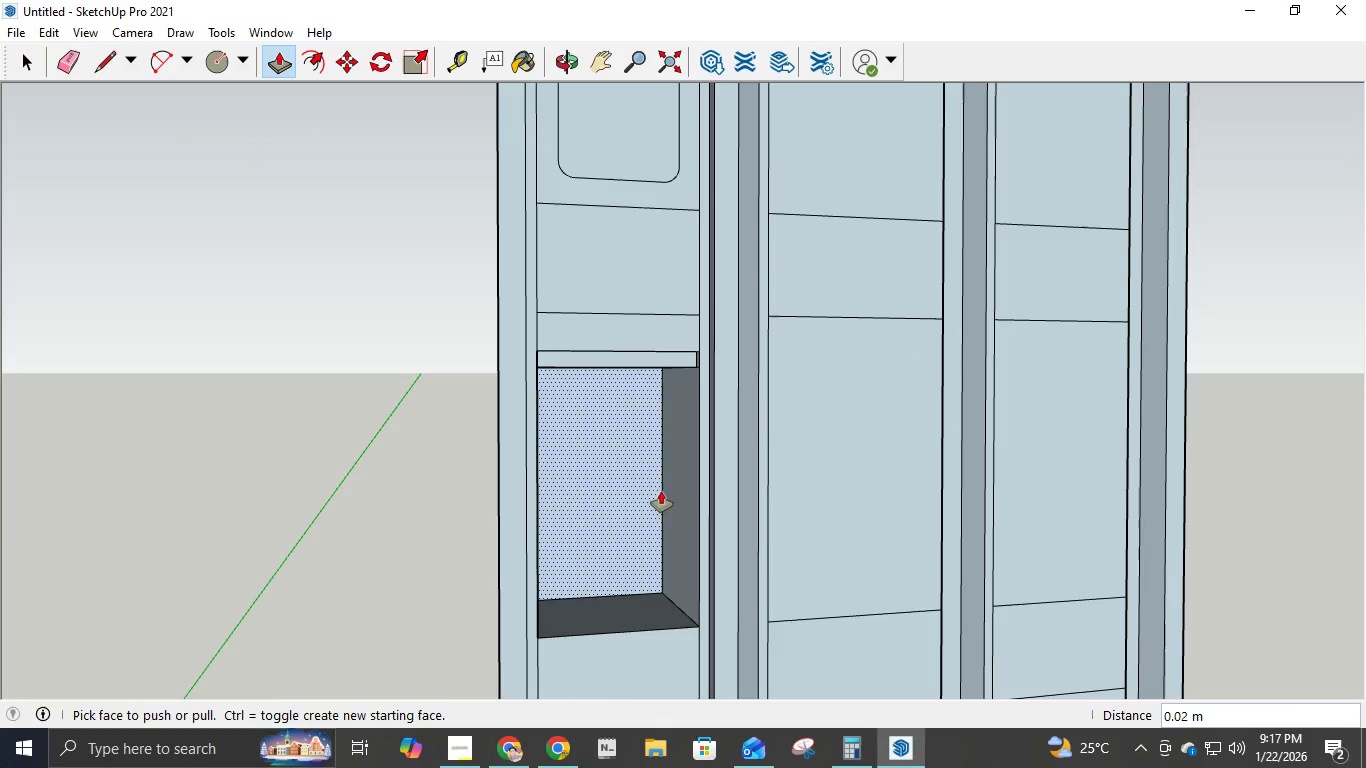 
key(Control+ControlLeft)
 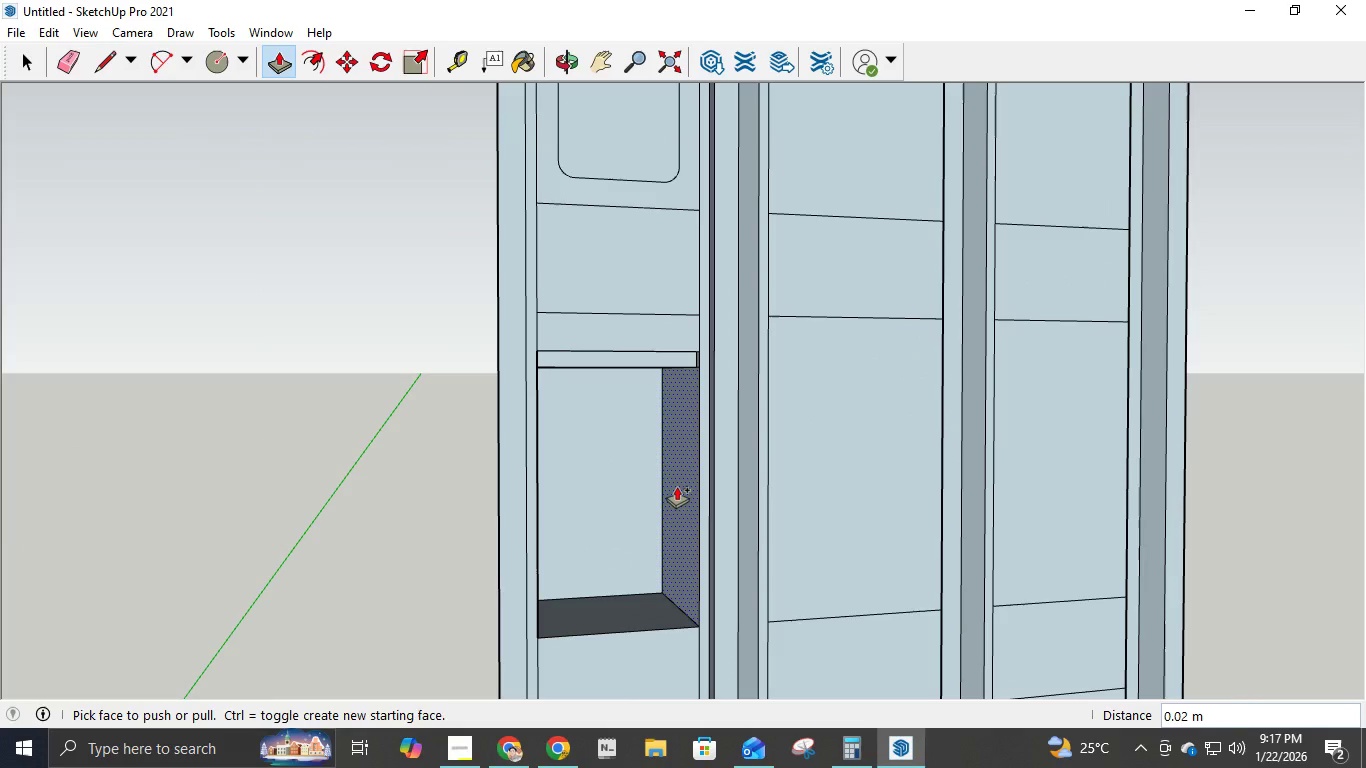 
key(Control+ControlLeft)
 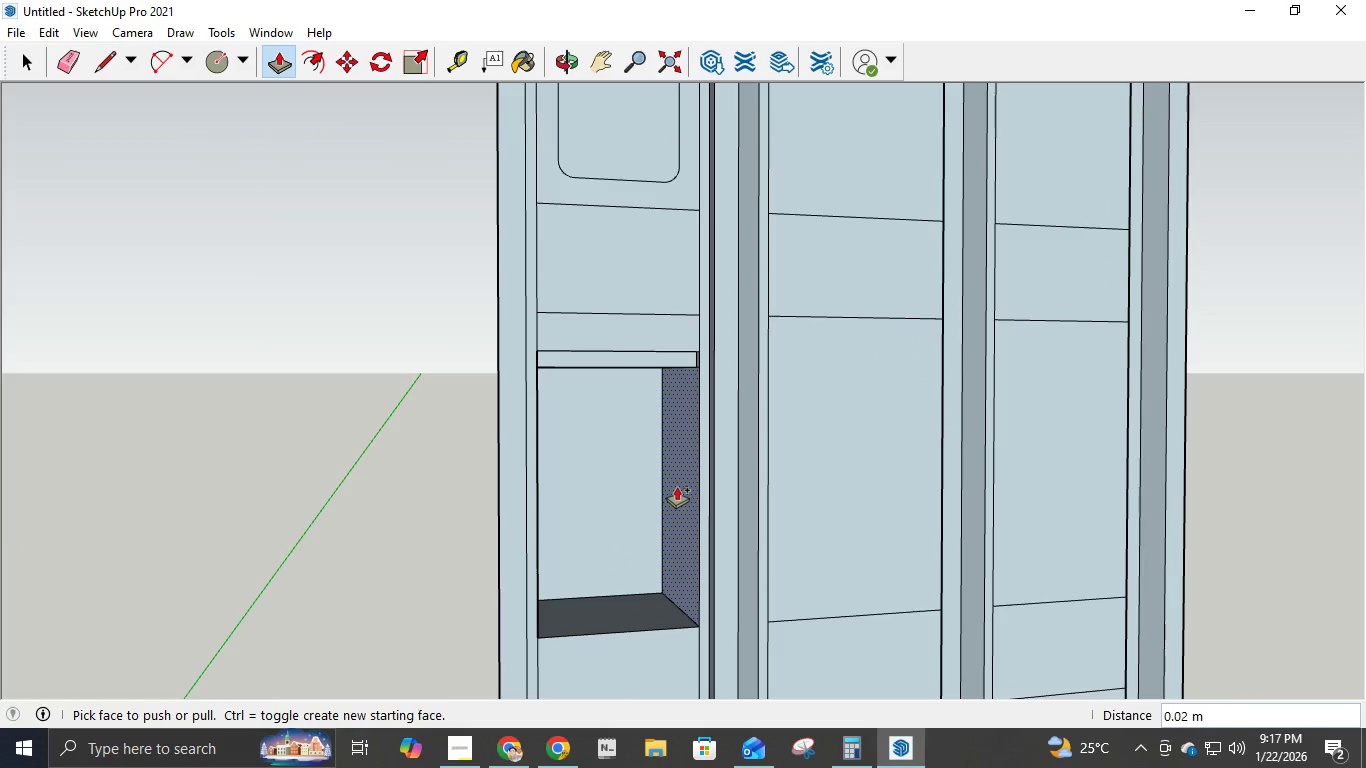 
key(Control+ControlLeft)
 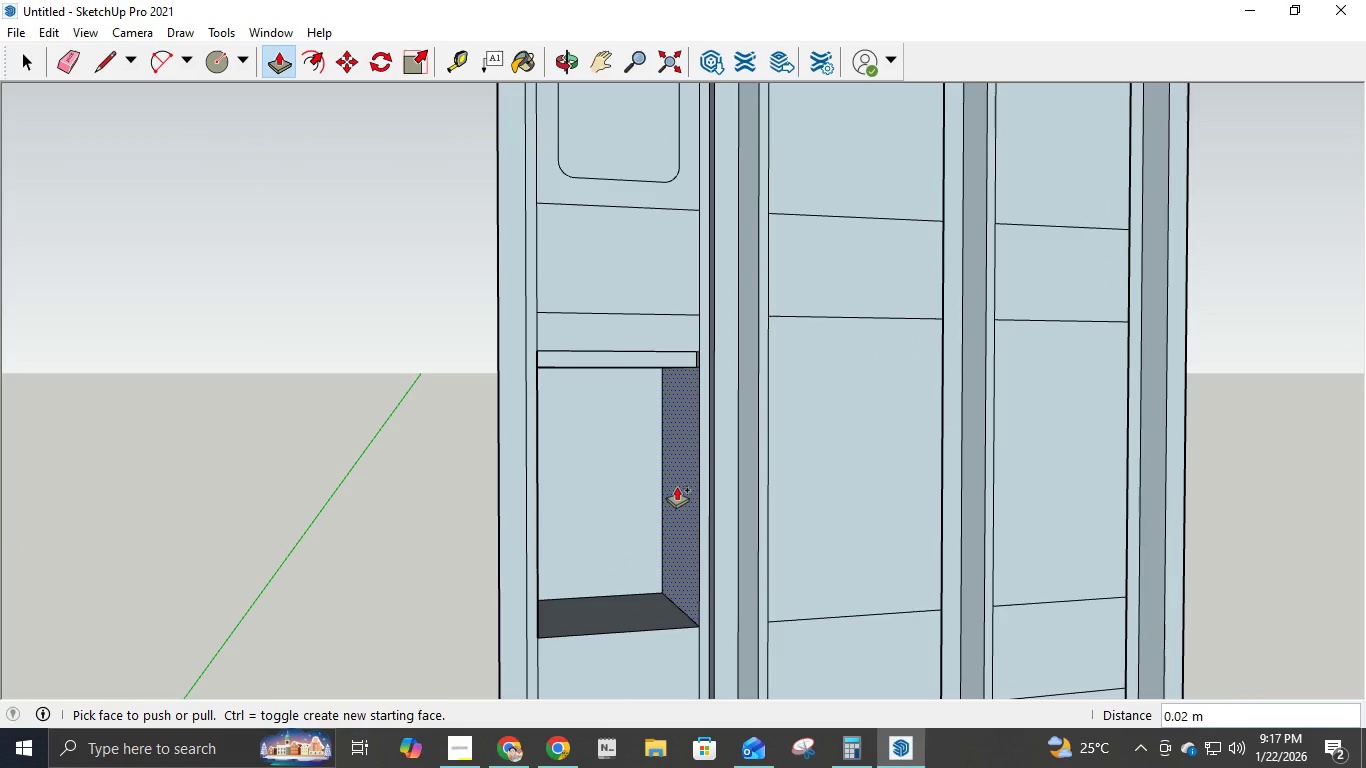 
key(Control+ControlLeft)
 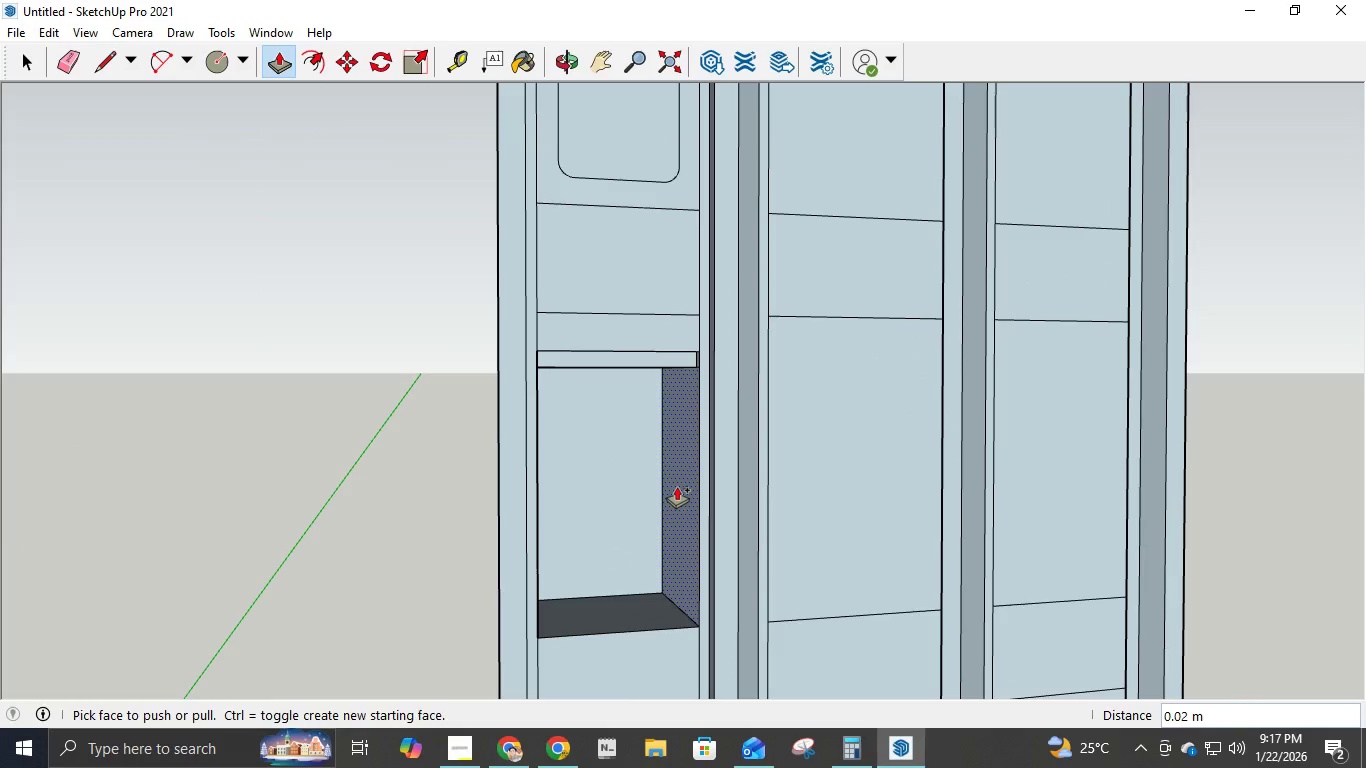 
key(Control+ControlLeft)
 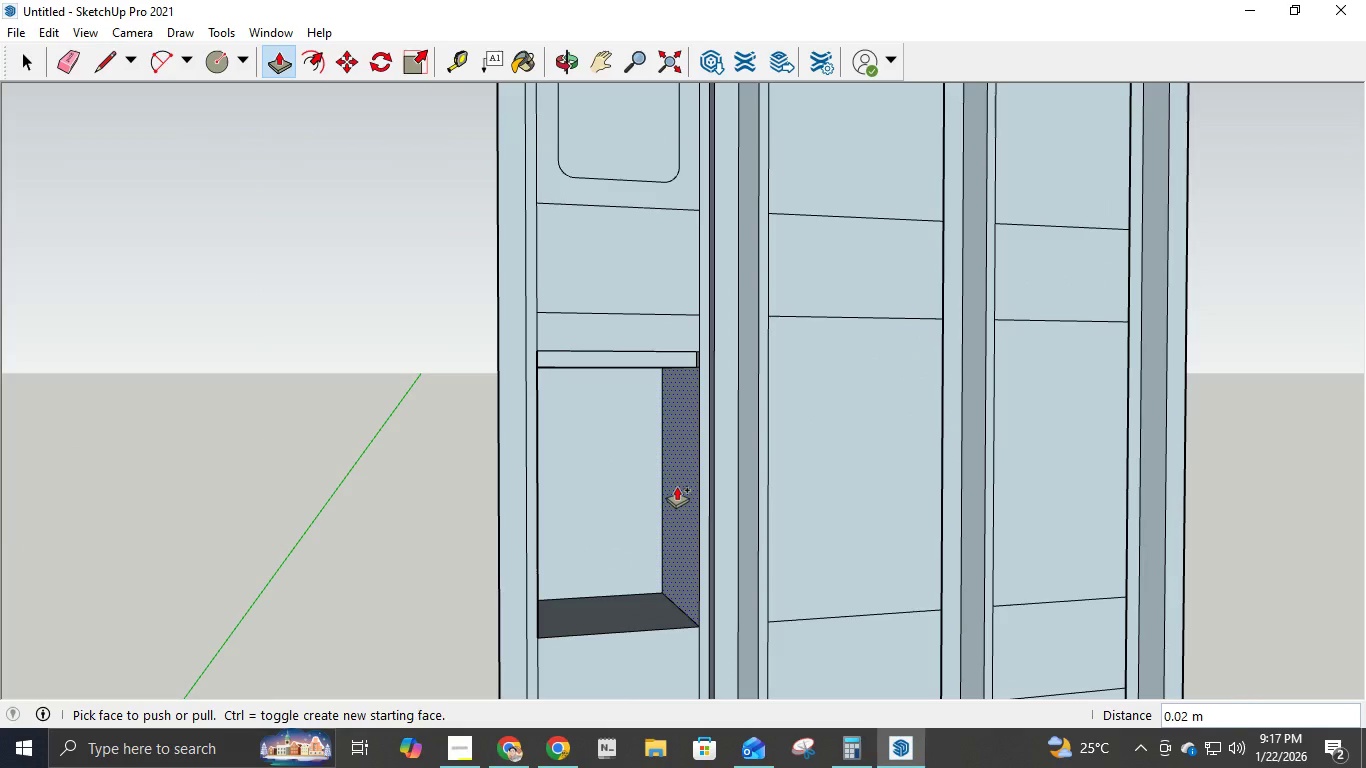 
key(Control+ControlLeft)
 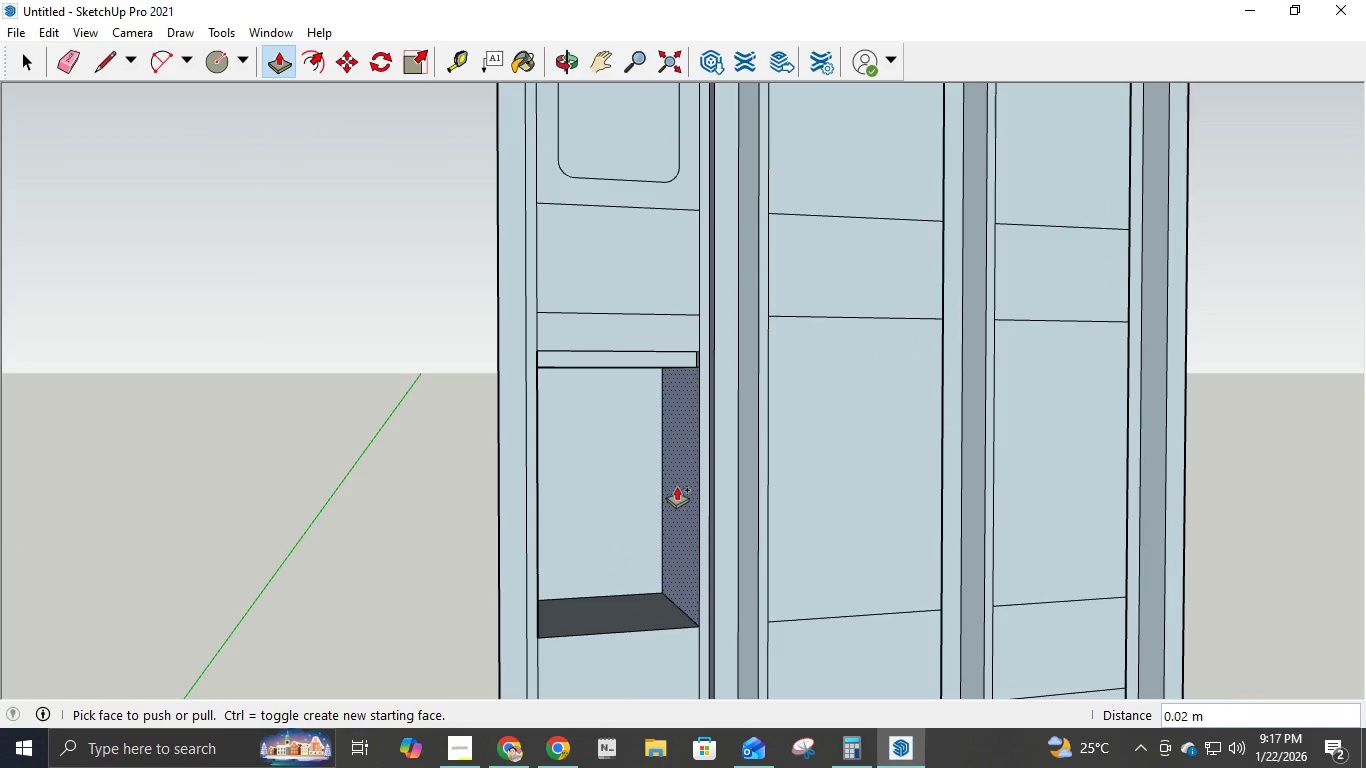 
key(Control+ControlLeft)
 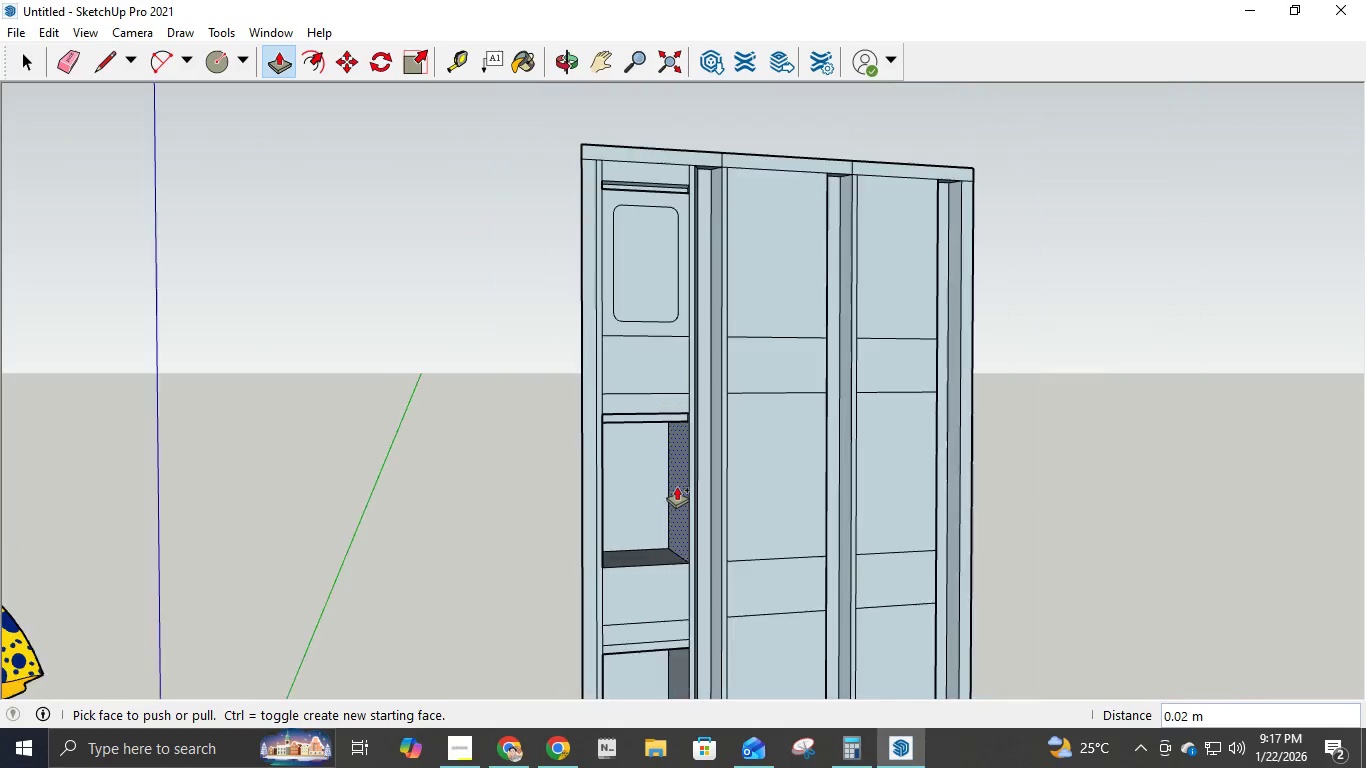 
scroll: coordinate [669, 596], scroll_direction: none, amount: 0.0
 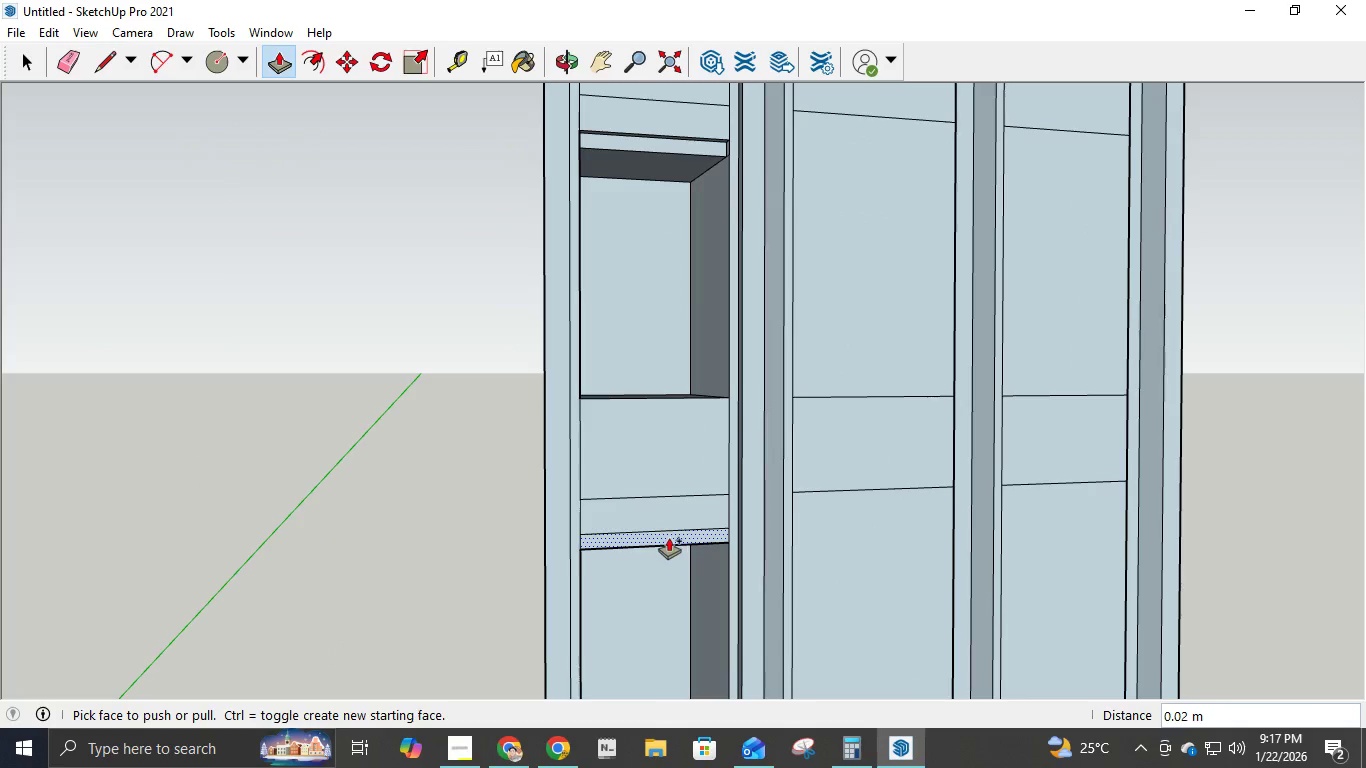 
left_click([669, 538])
 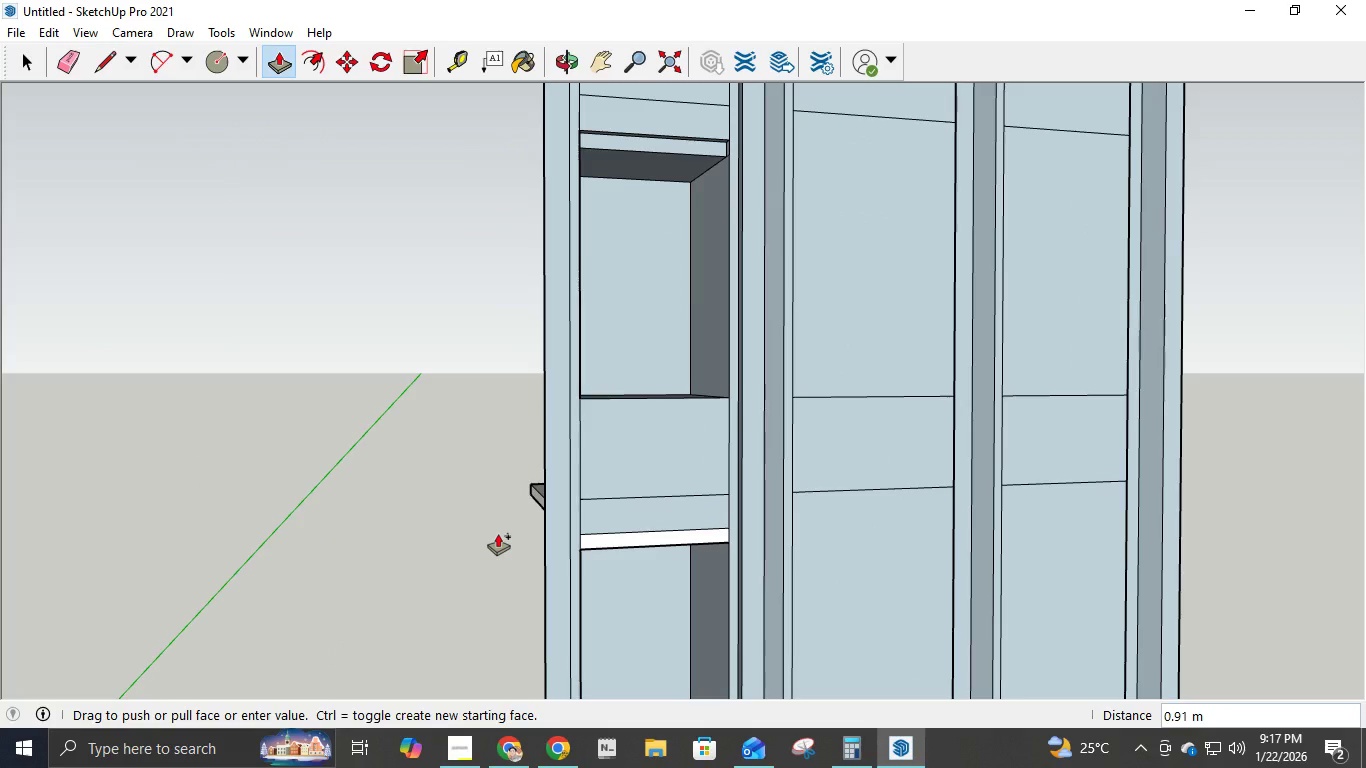 
key(NumpadDecimal)
 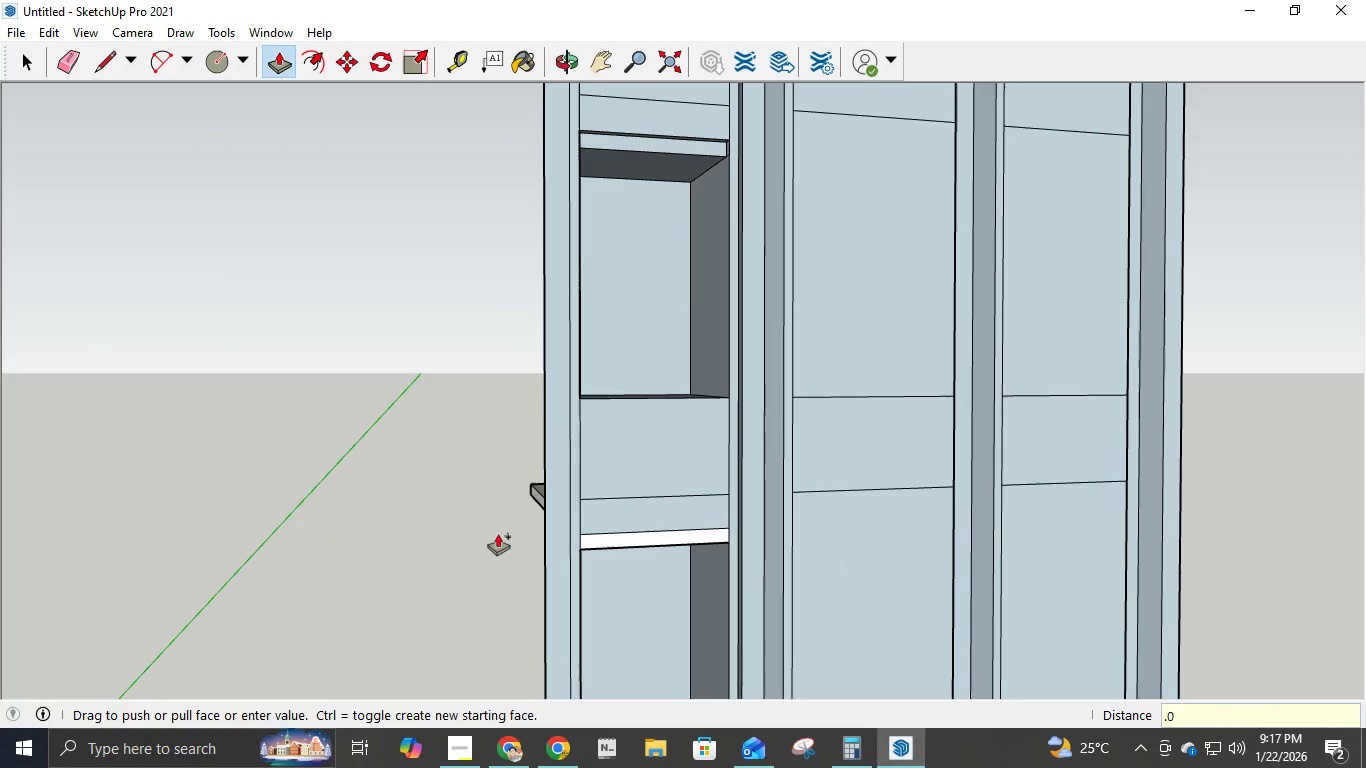 
key(Numpad0)
 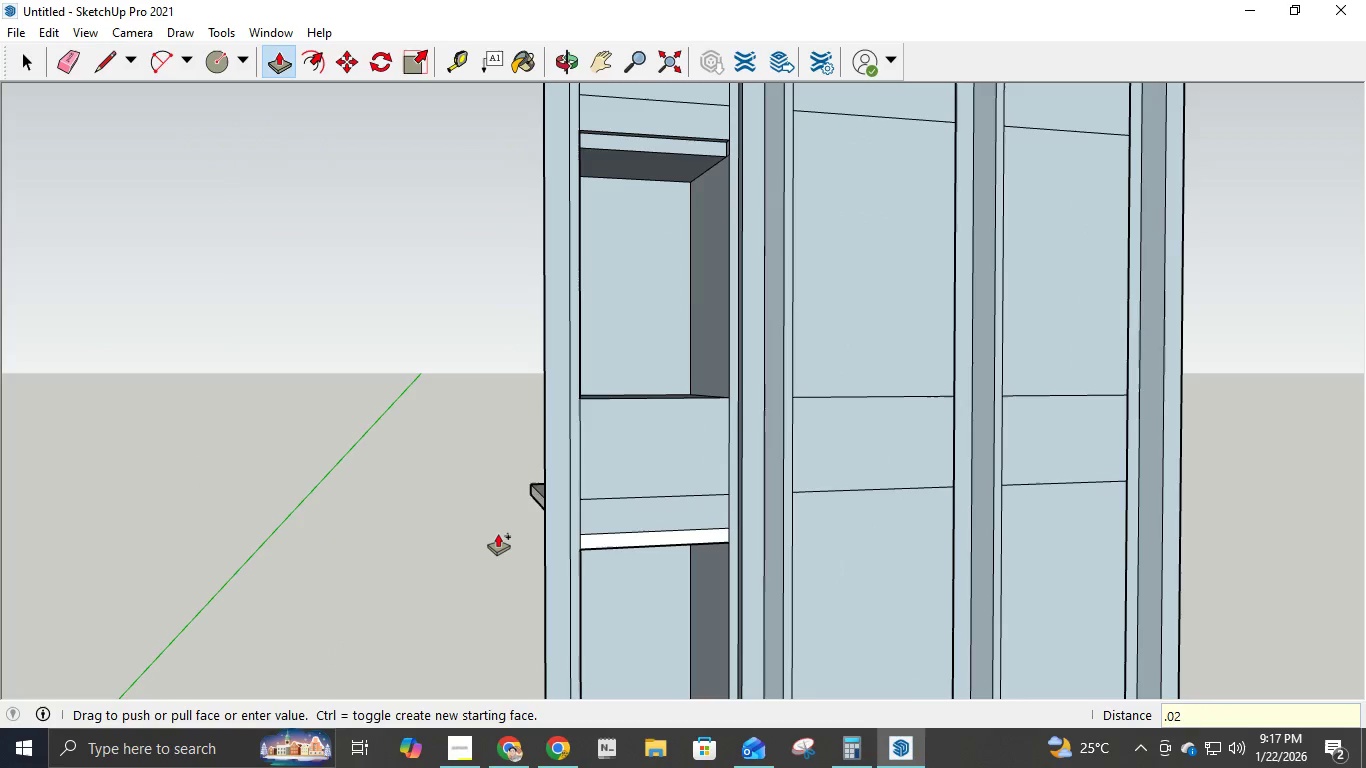 
key(Numpad2)
 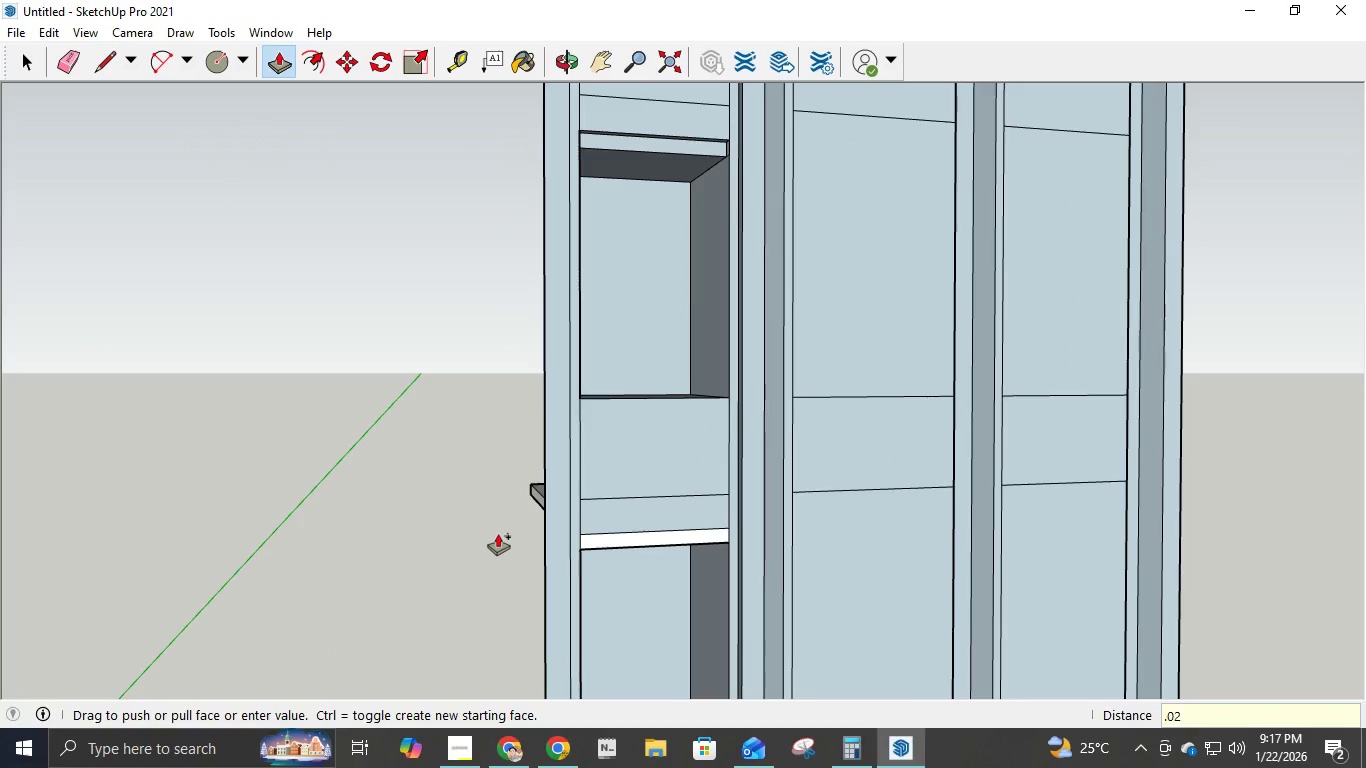 
key(NumpadEnter)
 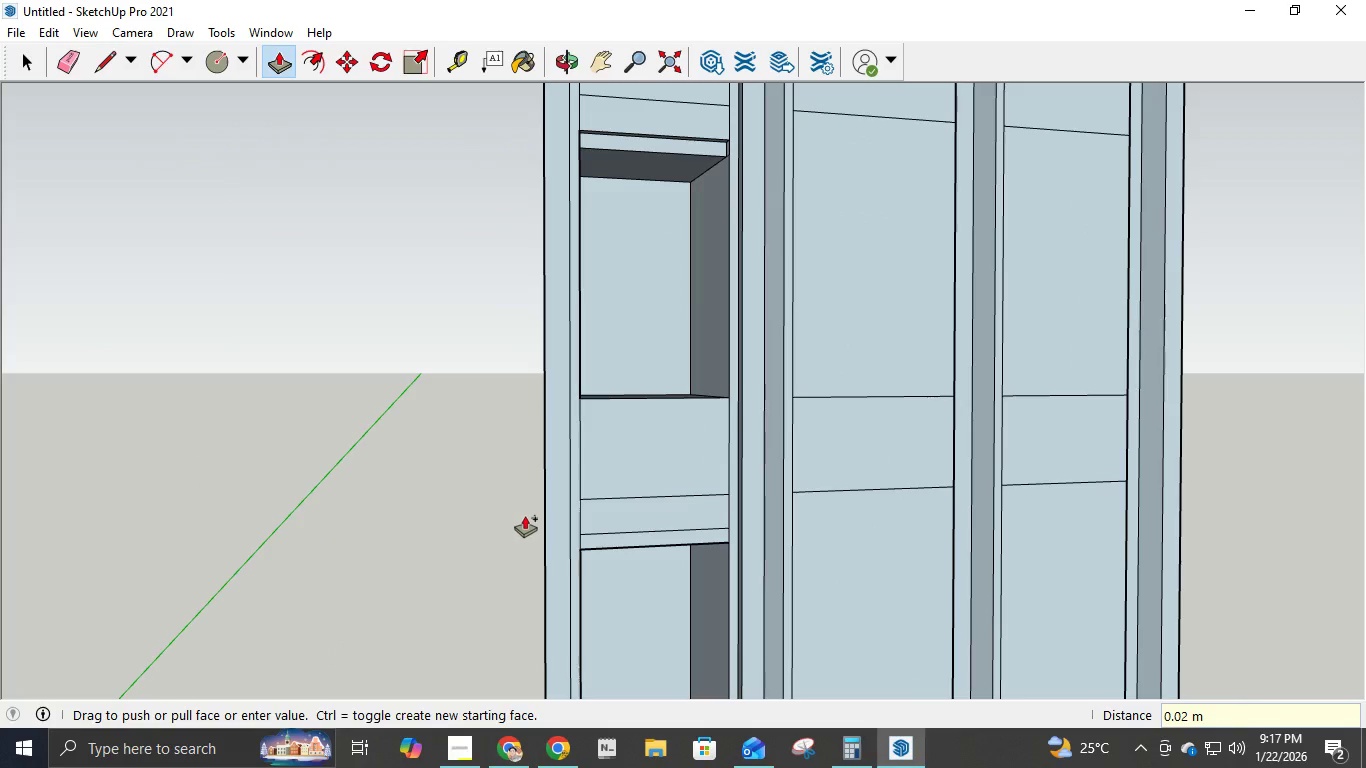 
scroll: coordinate [389, 477], scroll_direction: down, amount: 9.0
 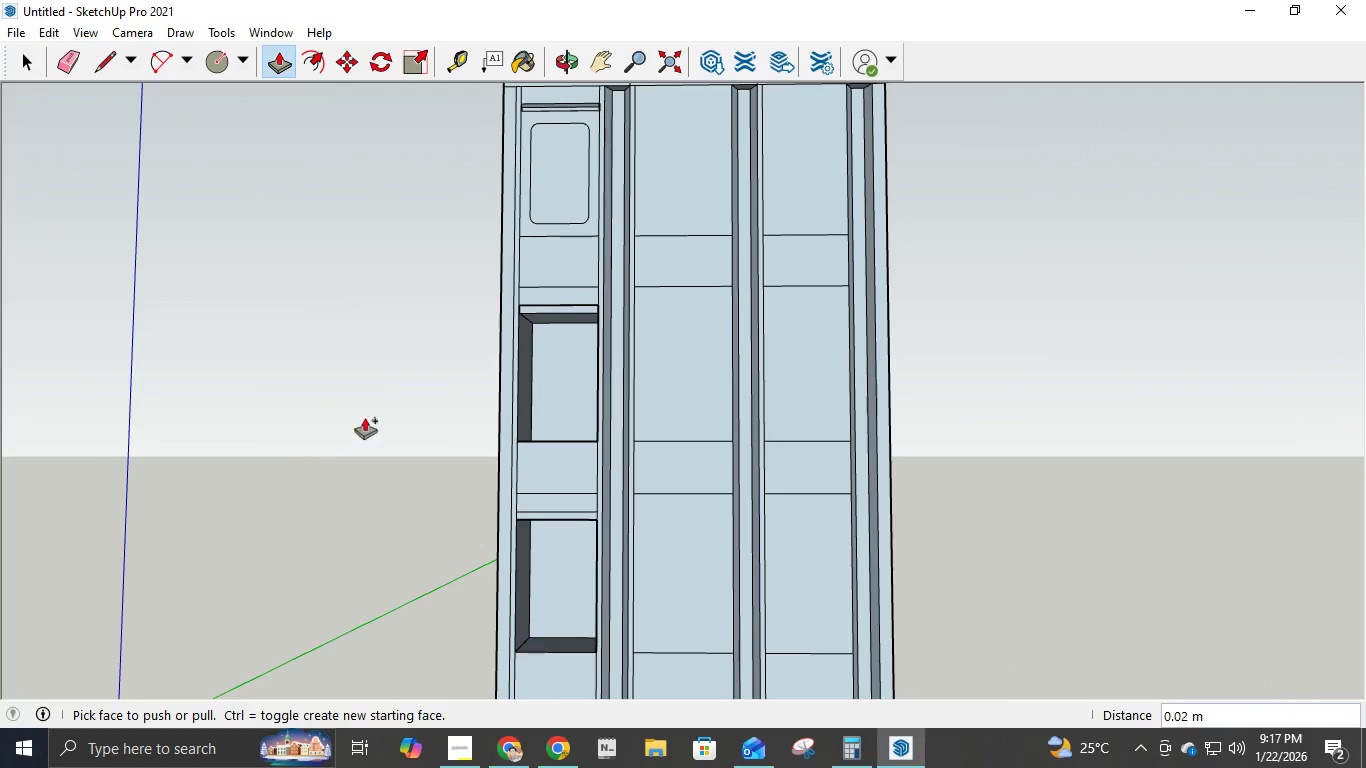 
scroll: coordinate [563, 297], scroll_direction: up, amount: 9.0
 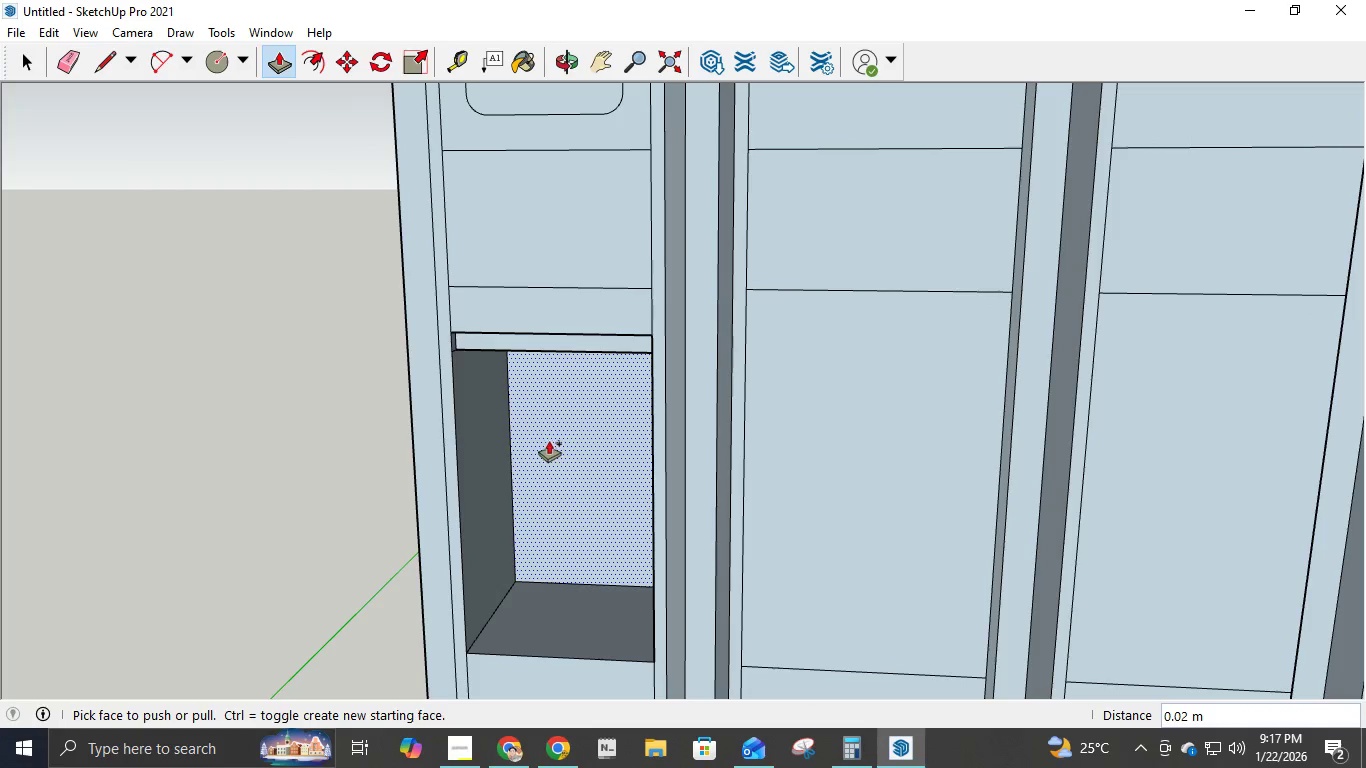 
key(L)
 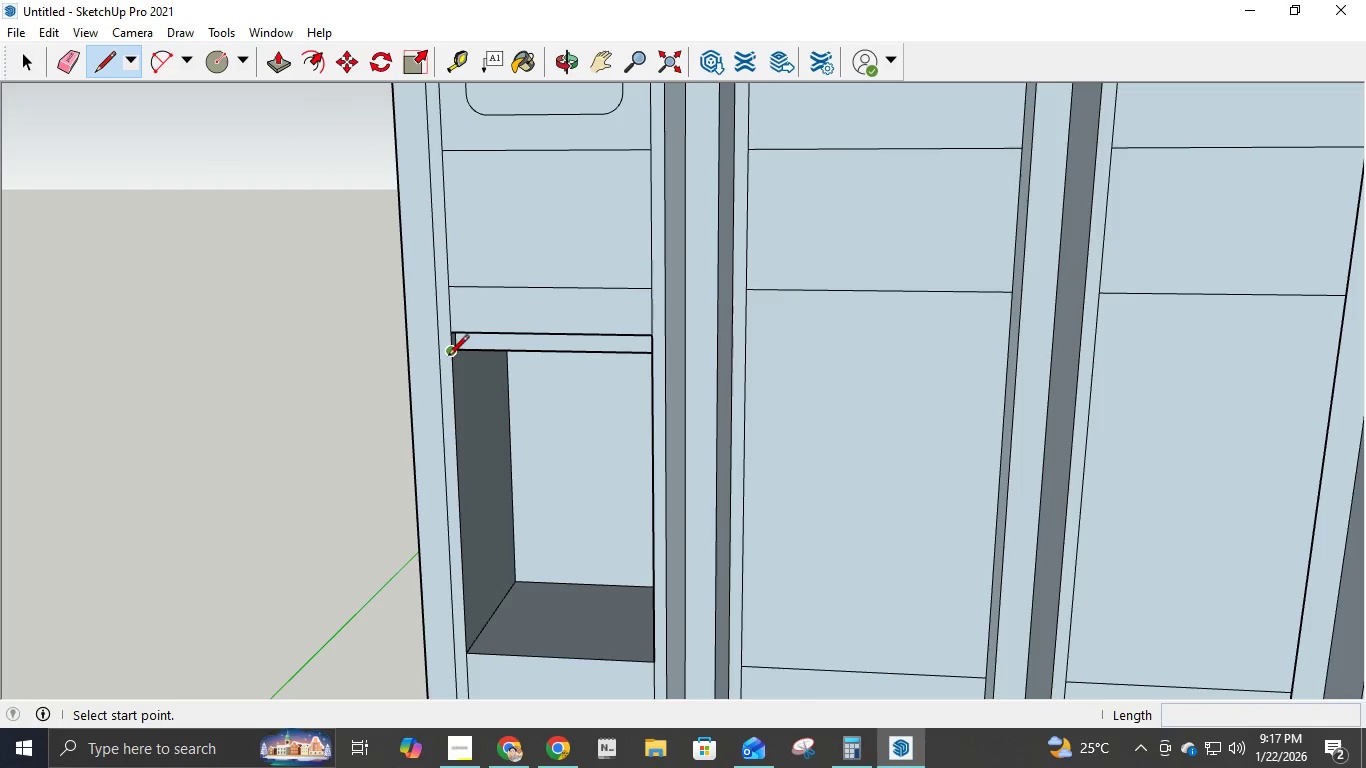 
left_click([448, 357])
 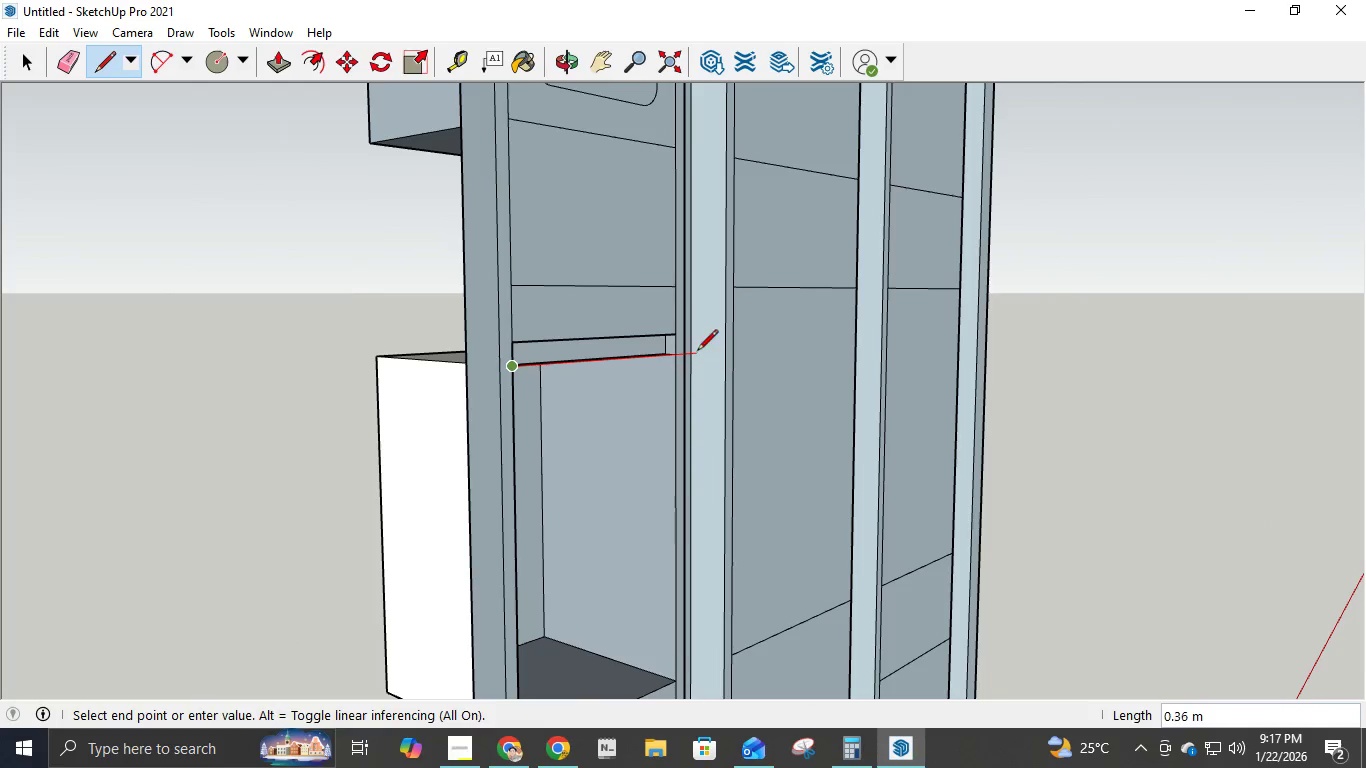 
left_click([677, 359])
 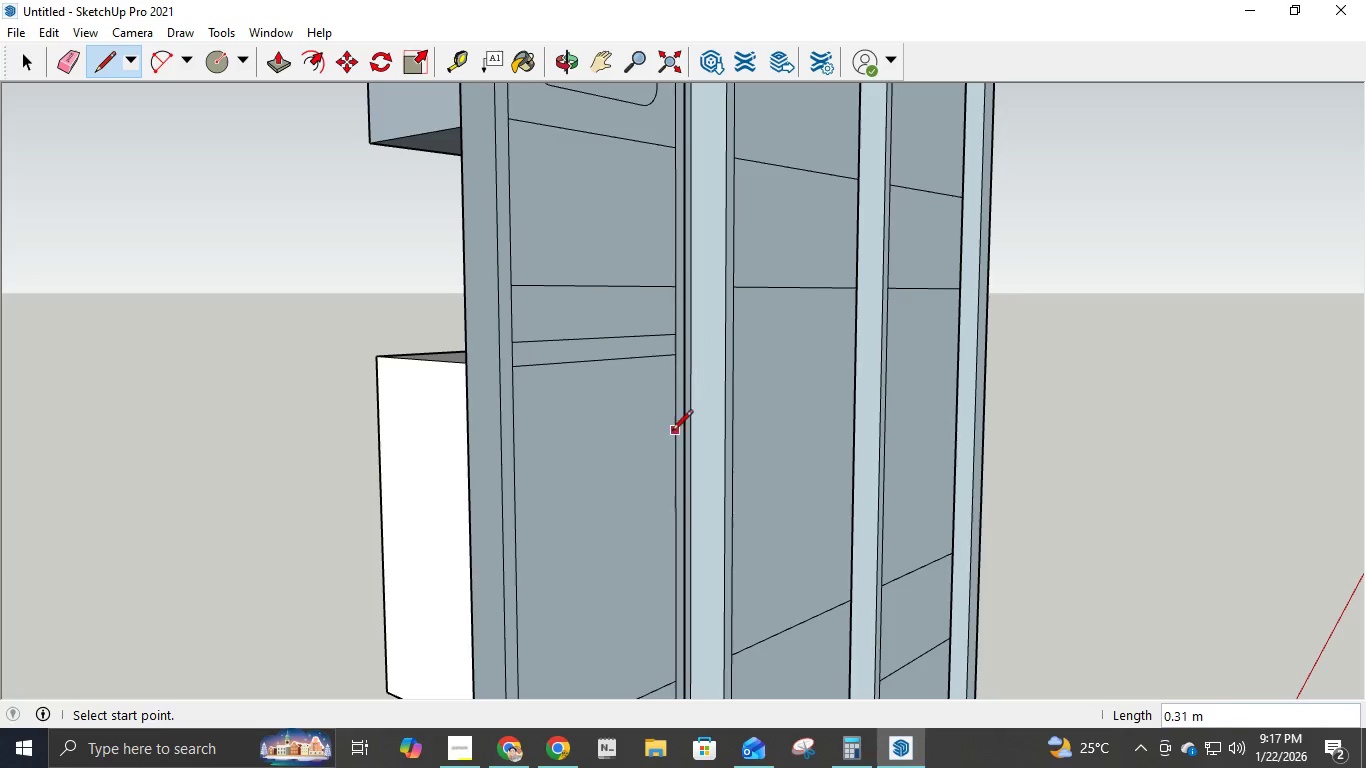 
scroll: coordinate [671, 436], scroll_direction: down, amount: 10.0
 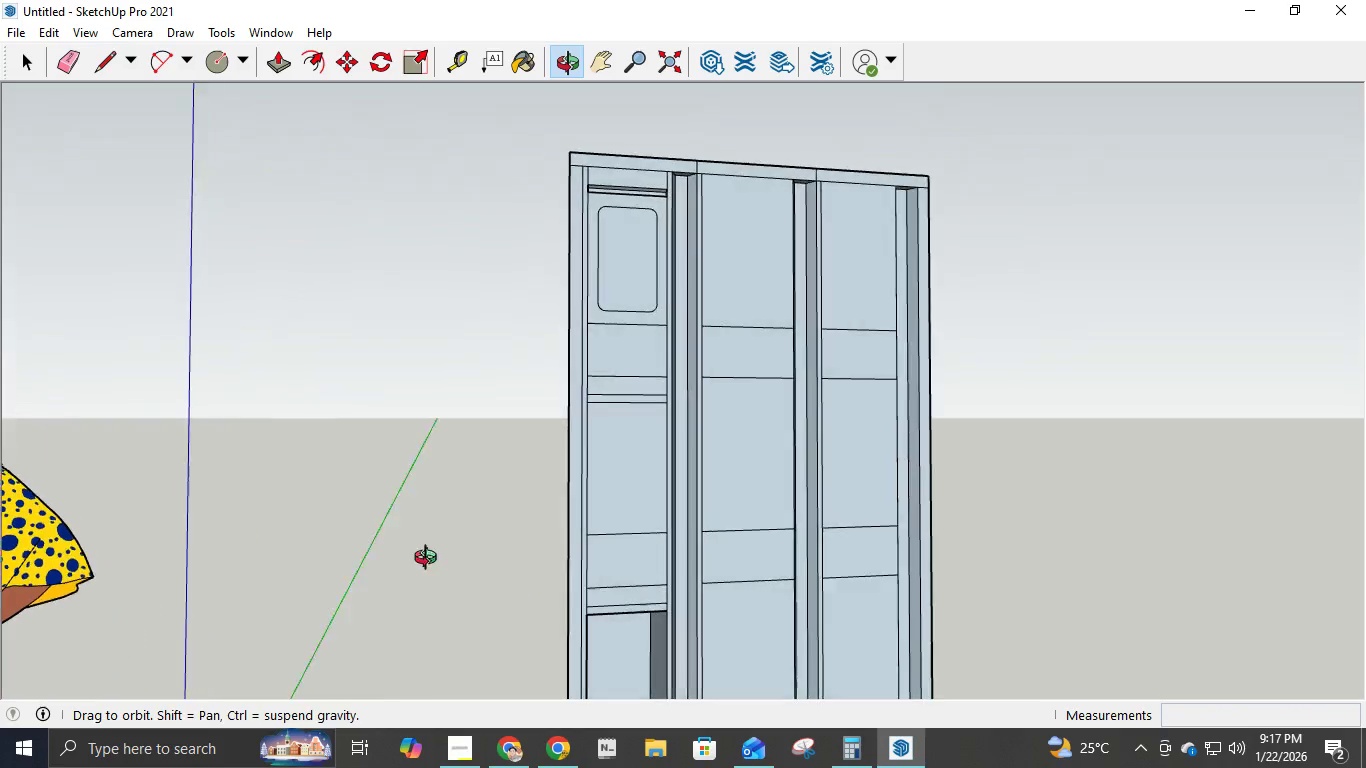 
key(Control+Z)
 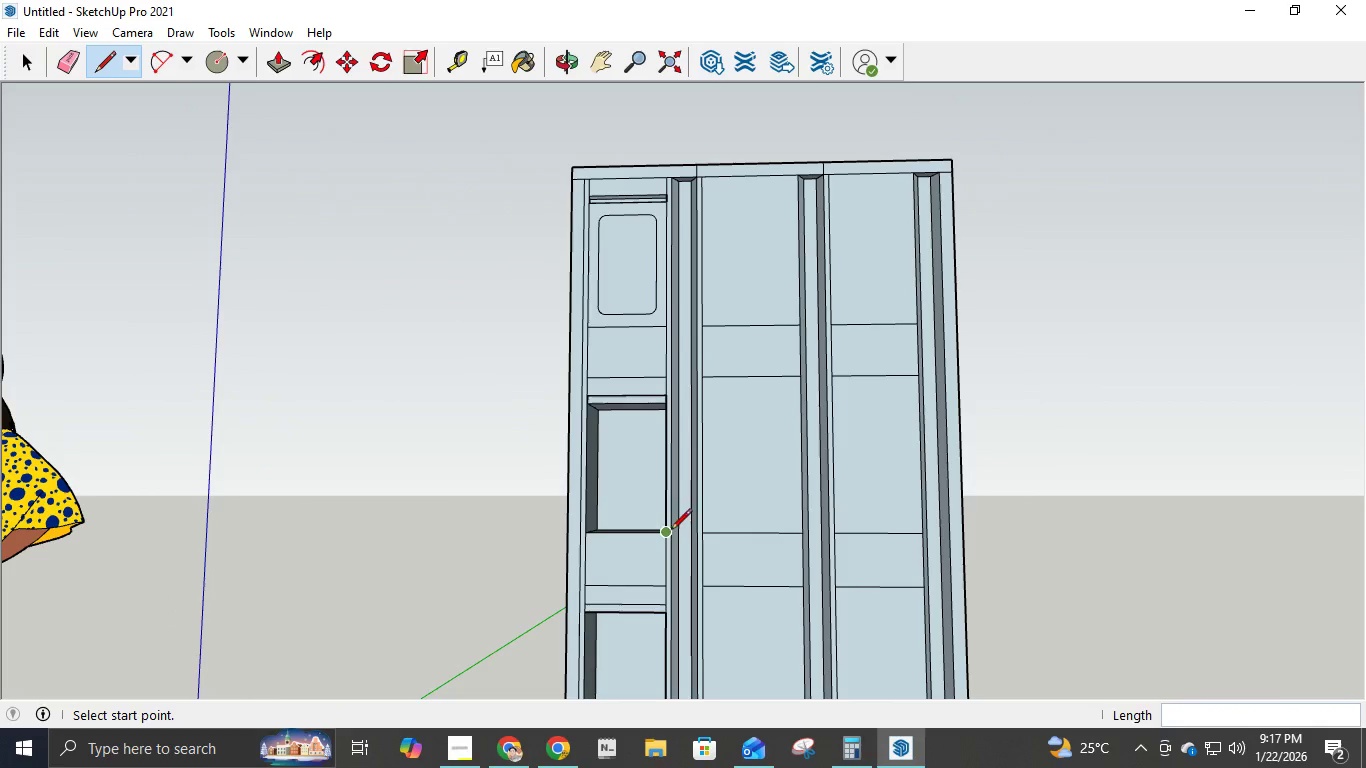 
key(Control+Z)
 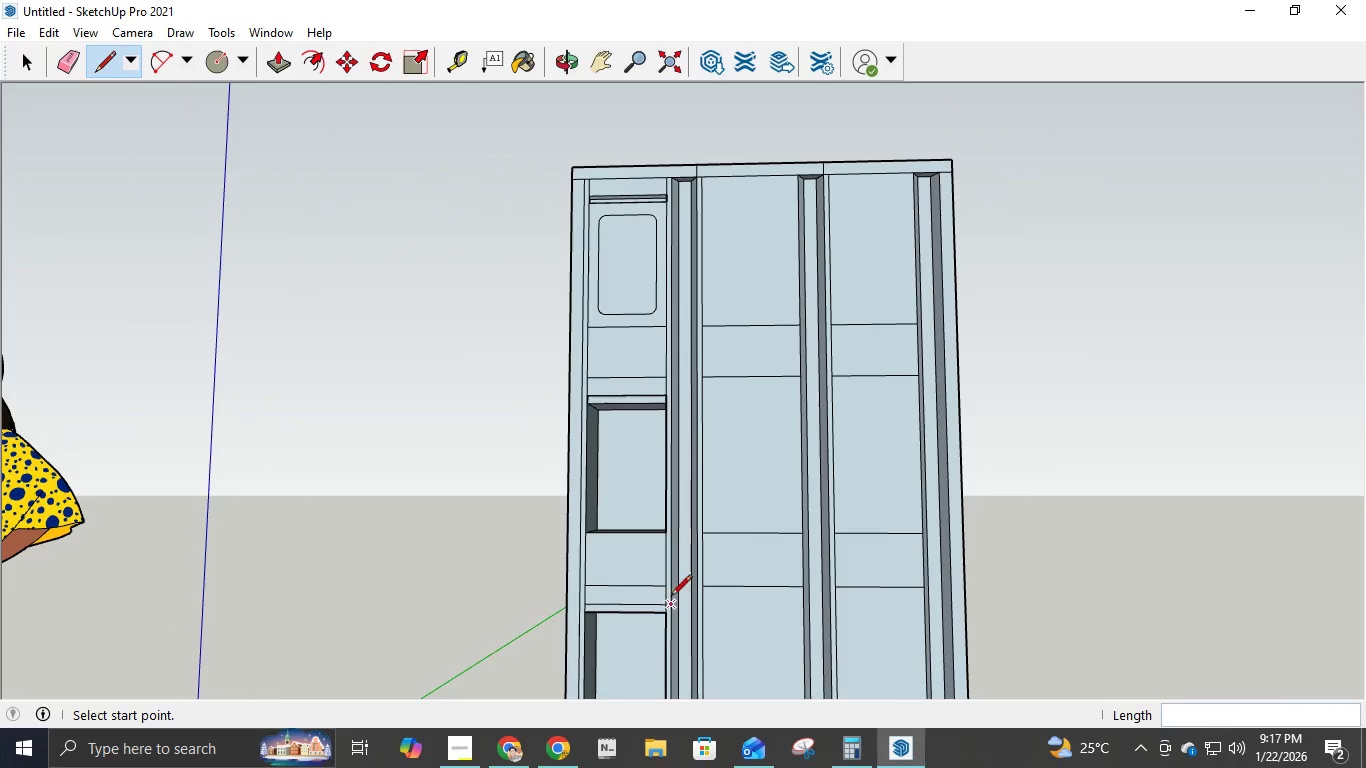 
key(Control+Z)
 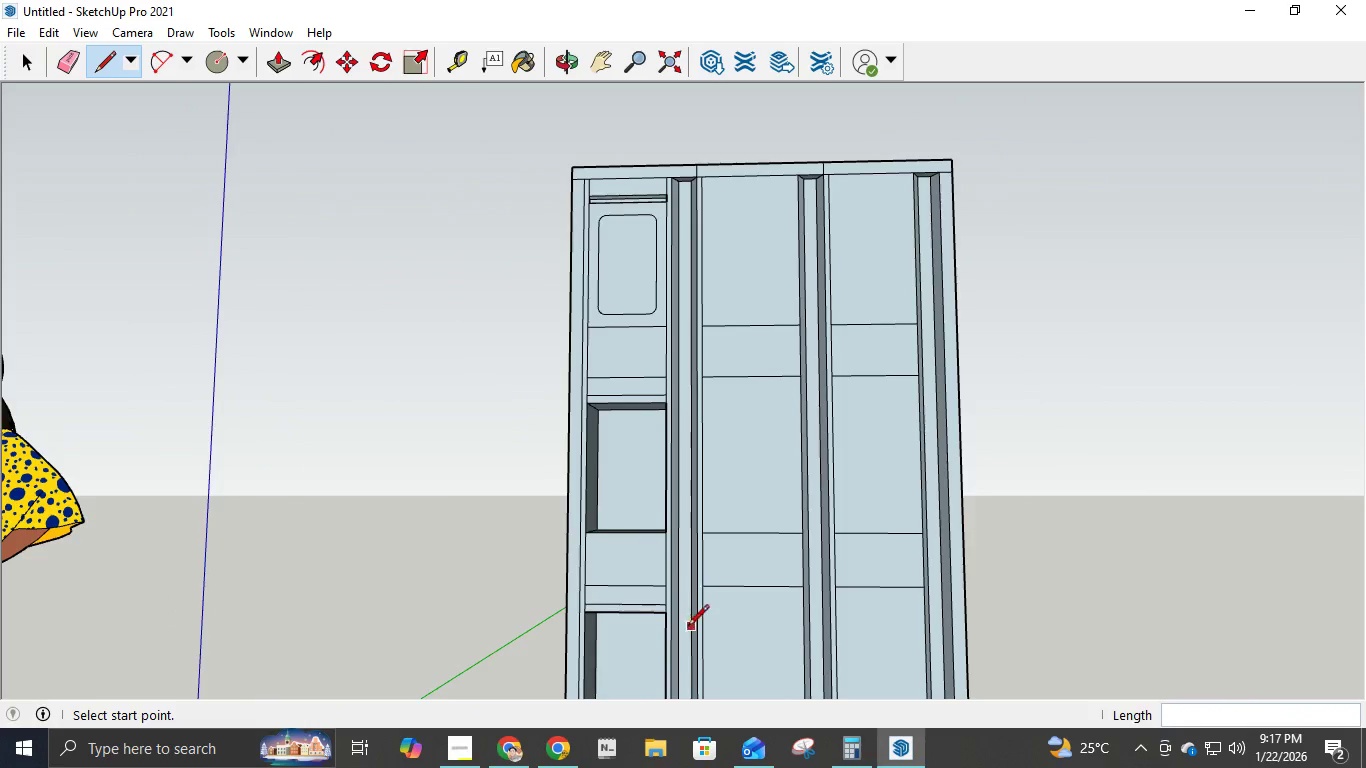 
scroll: coordinate [688, 629], scroll_direction: down, amount: 7.0
 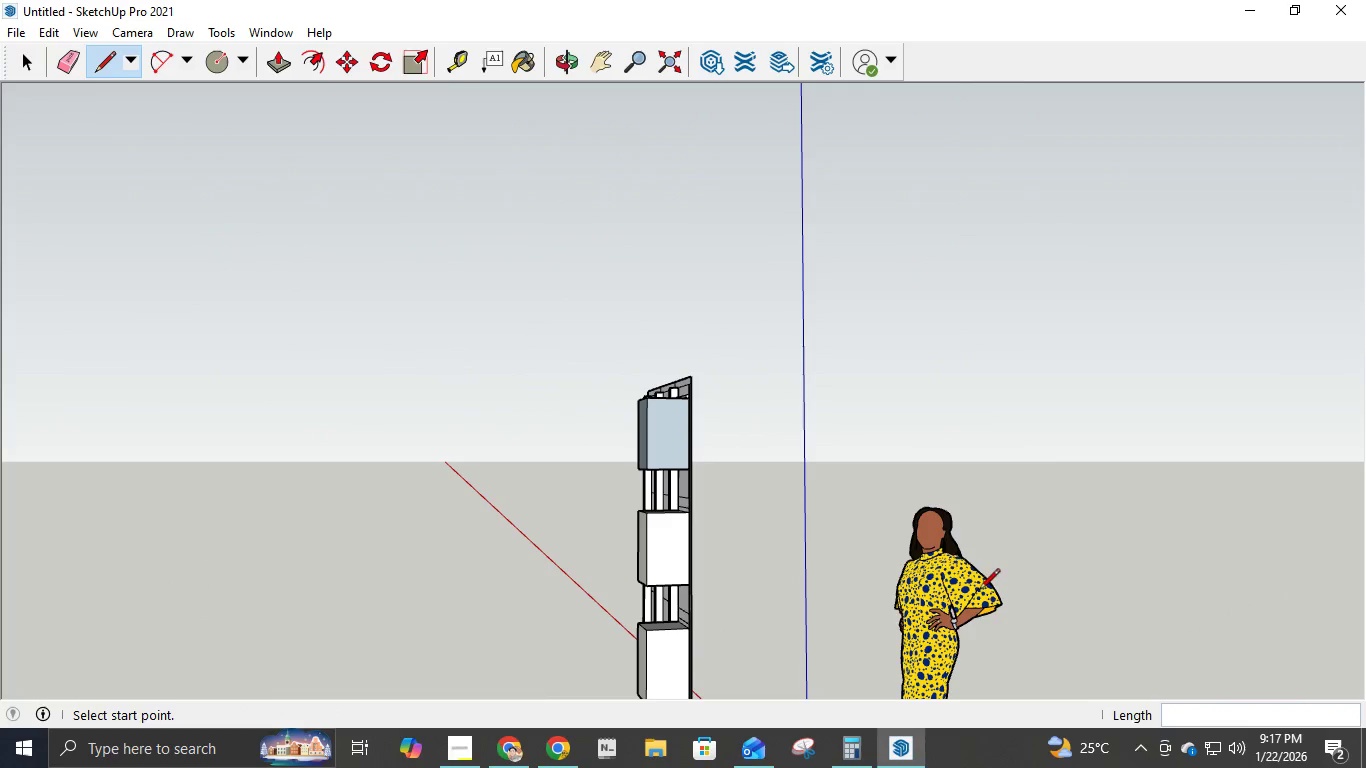 
scroll: coordinate [733, 626], scroll_direction: up, amount: 9.0
 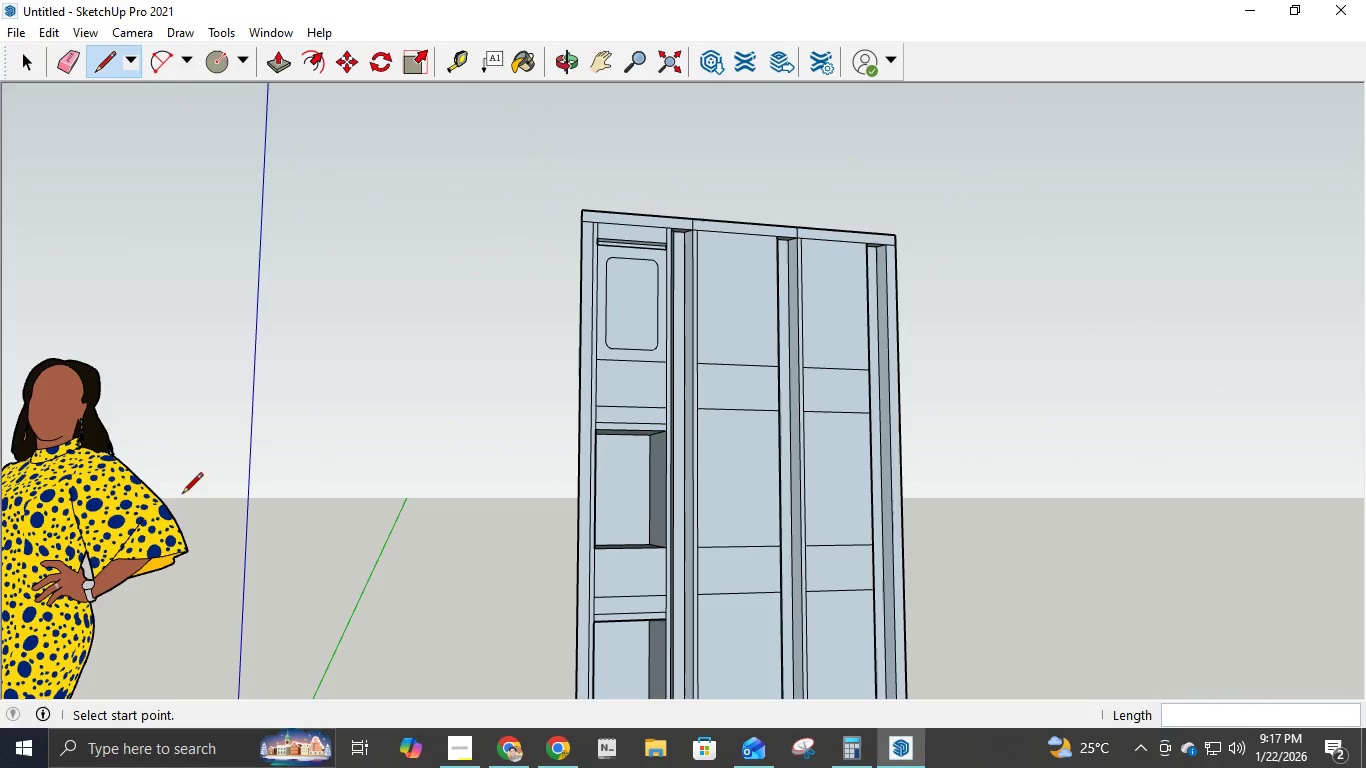 
scroll: coordinate [324, 387], scroll_direction: down, amount: 15.0
 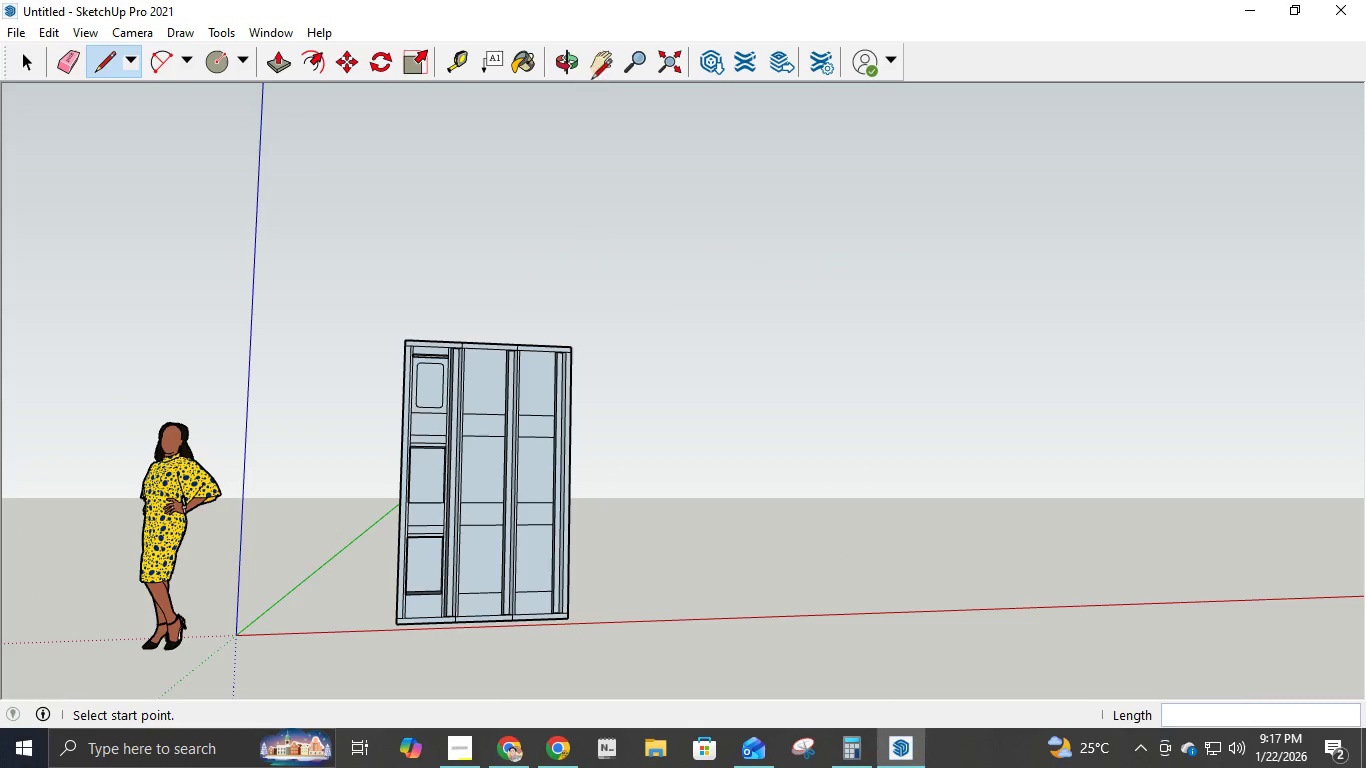 
left_click([597, 58])
 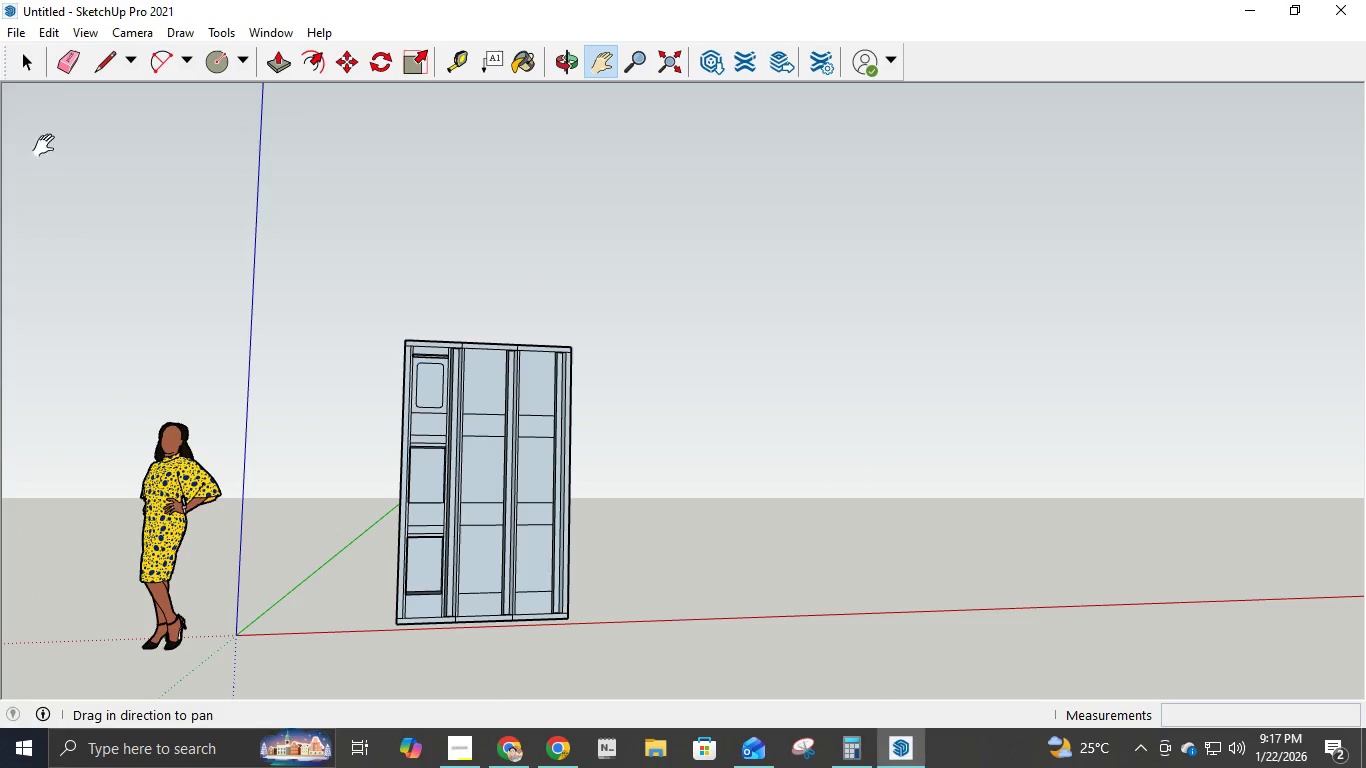 
left_click([26, 66])
 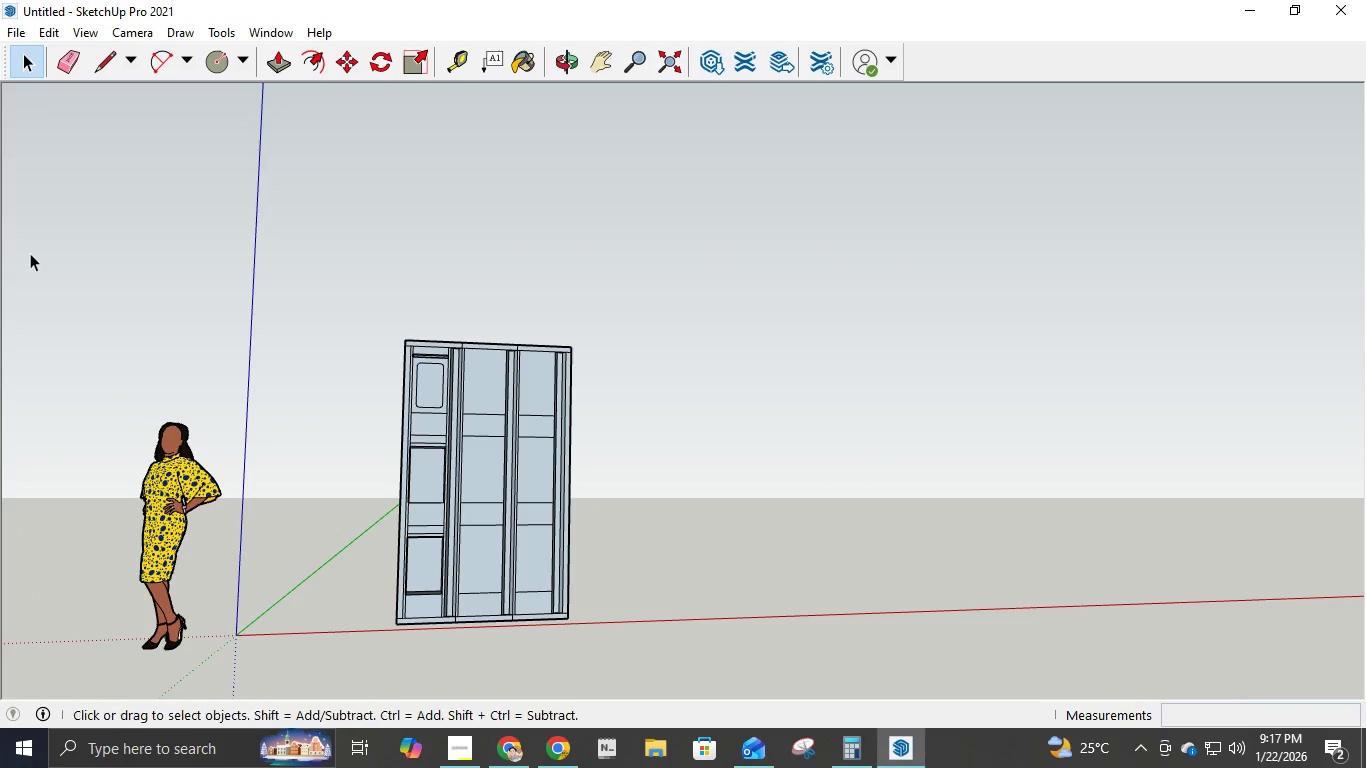 
left_click_drag(start_coordinate=[40, 306], to_coordinate=[285, 767])
 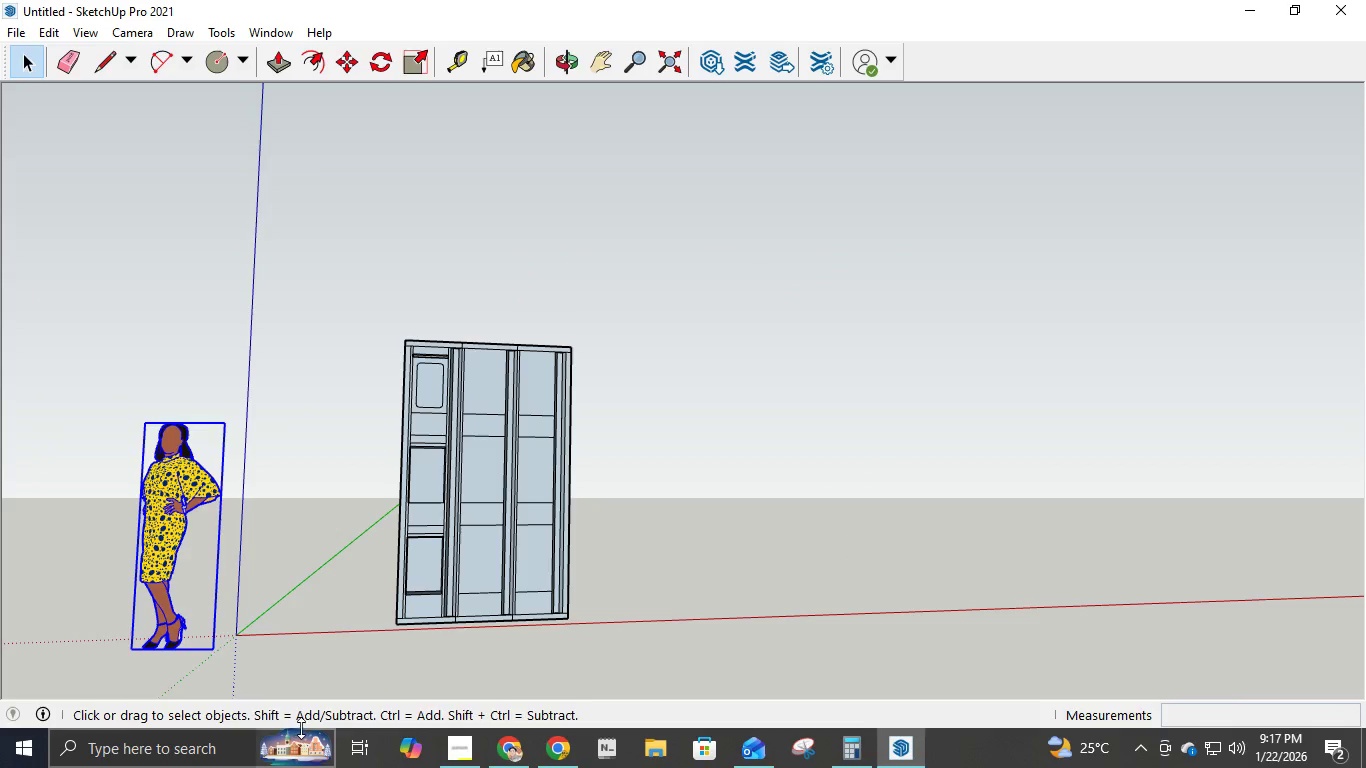 
key(Delete)
 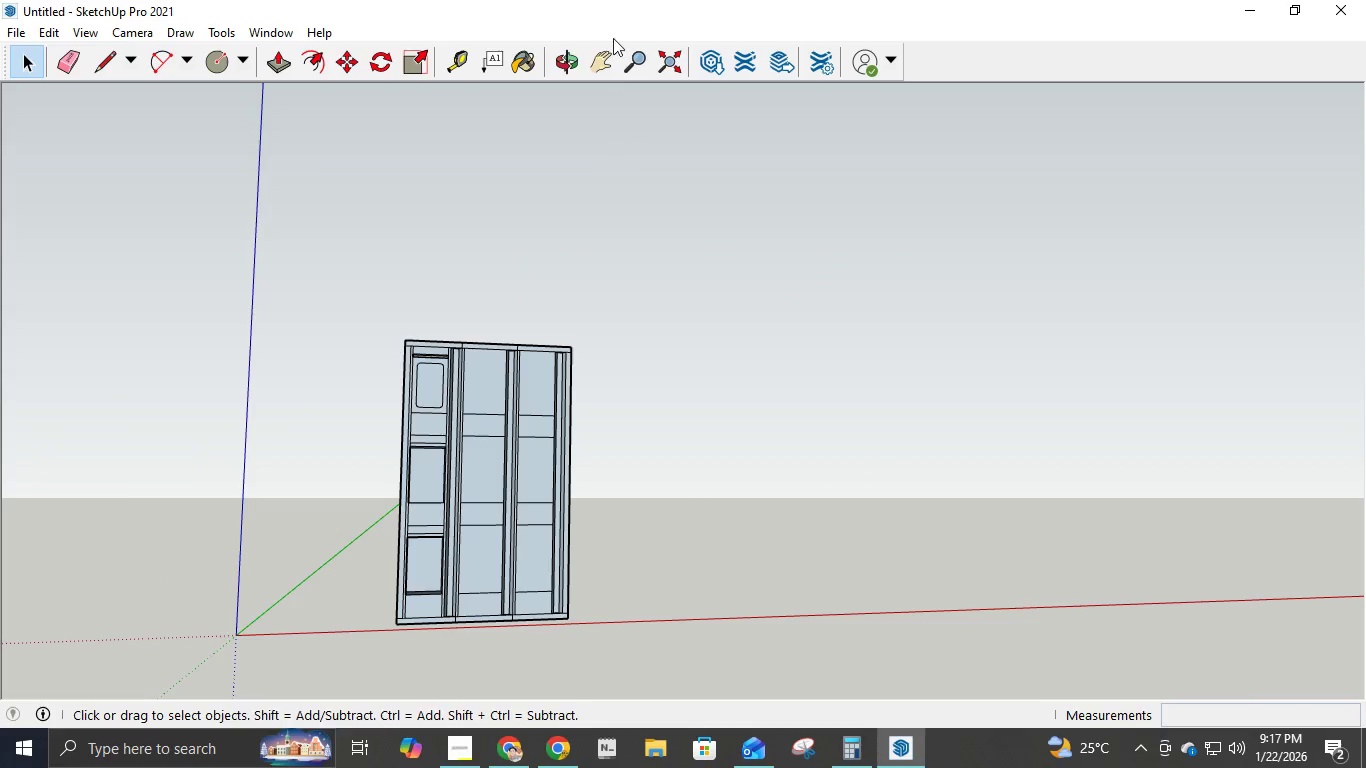 
left_click([602, 63])
 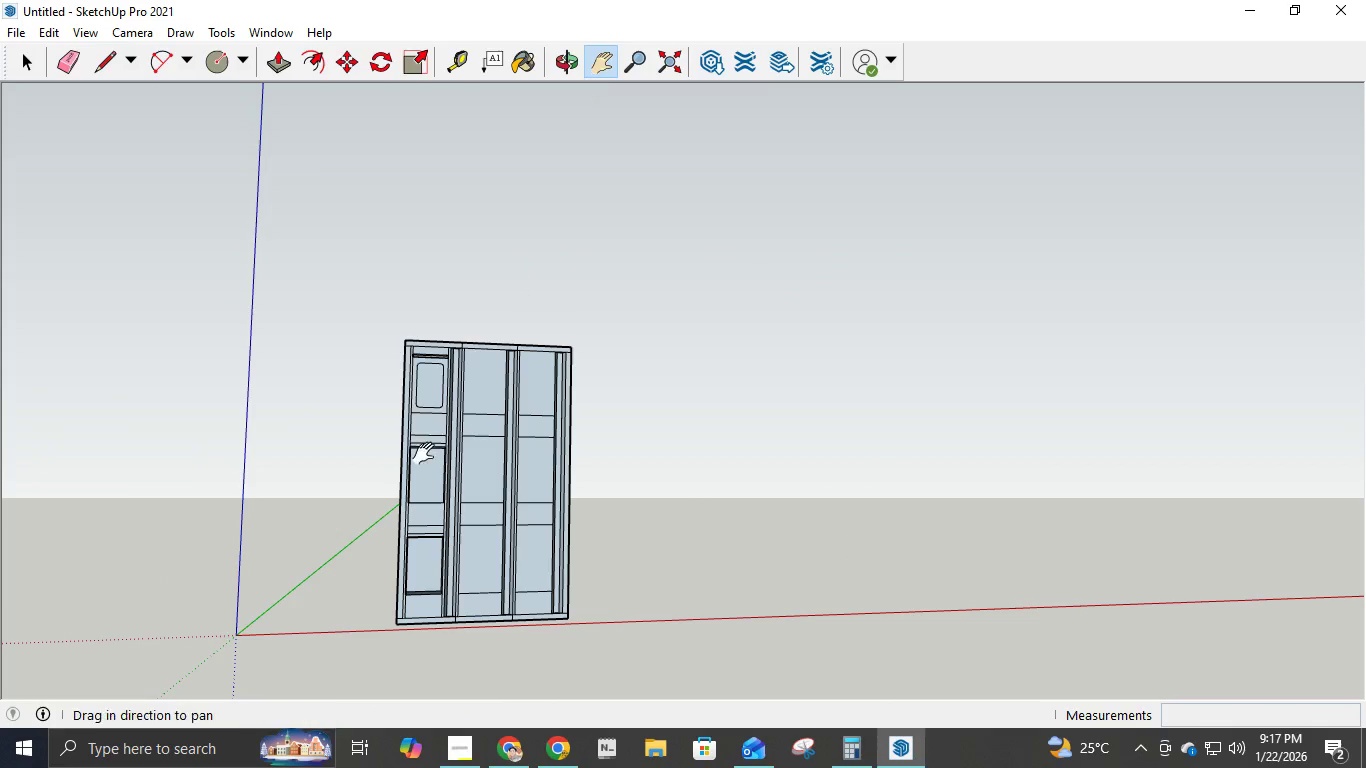 
left_click_drag(start_coordinate=[435, 460], to_coordinate=[712, 275])
 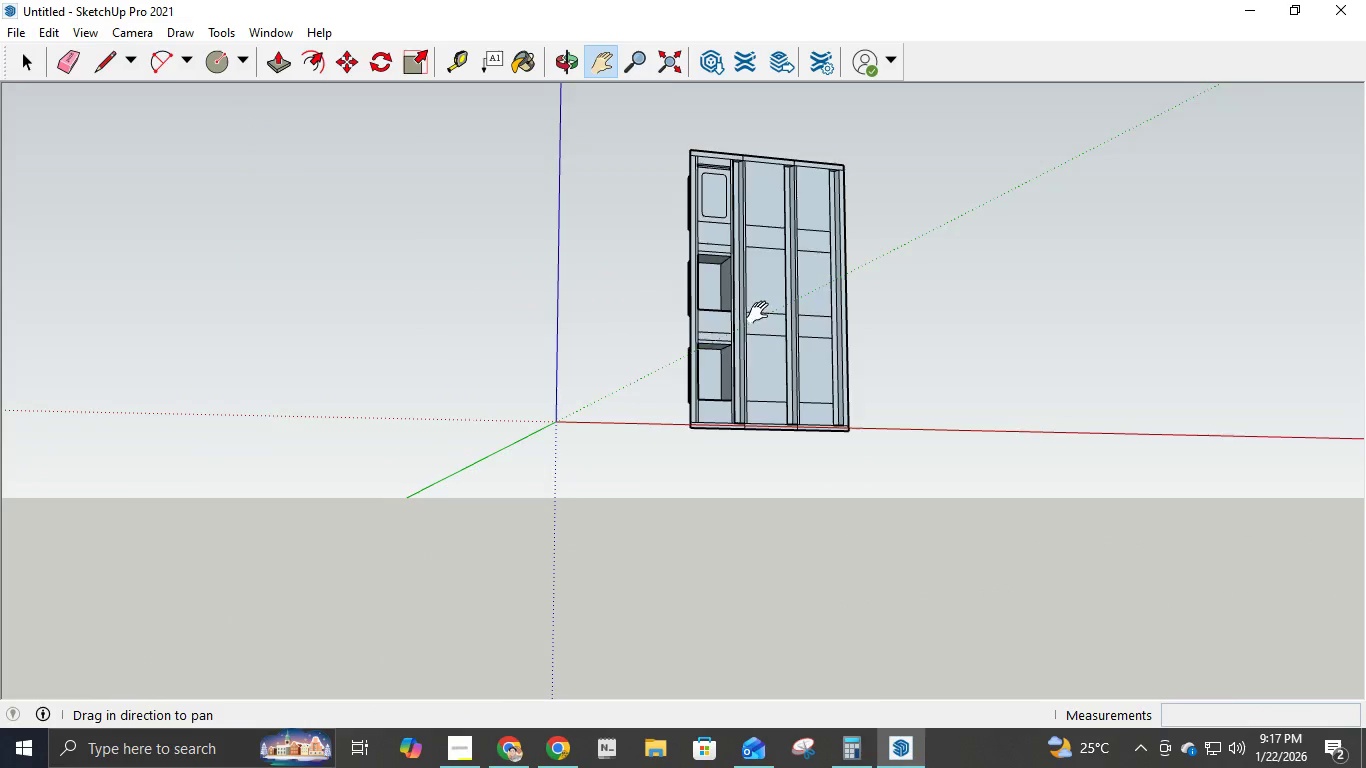 
scroll: coordinate [667, 379], scroll_direction: up, amount: 10.0
 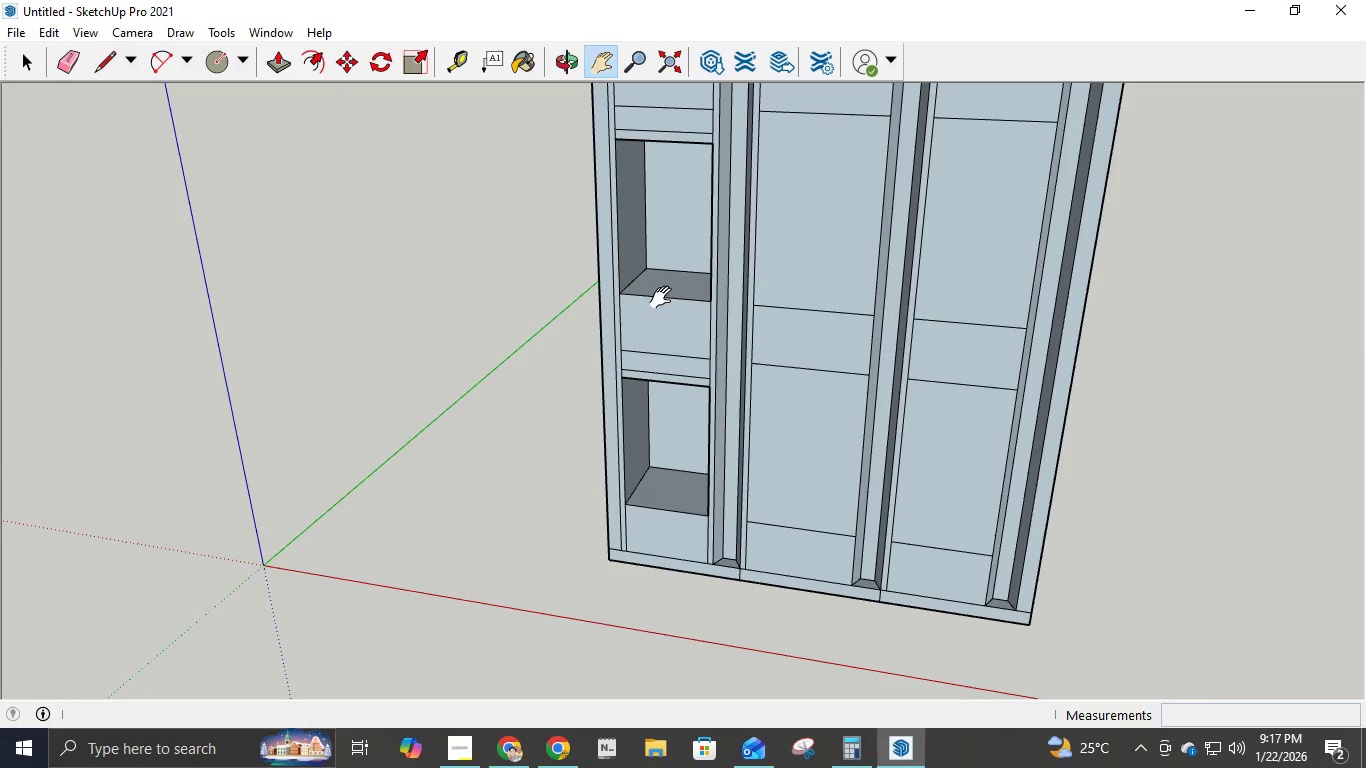 
left_click_drag(start_coordinate=[665, 298], to_coordinate=[837, 286])
 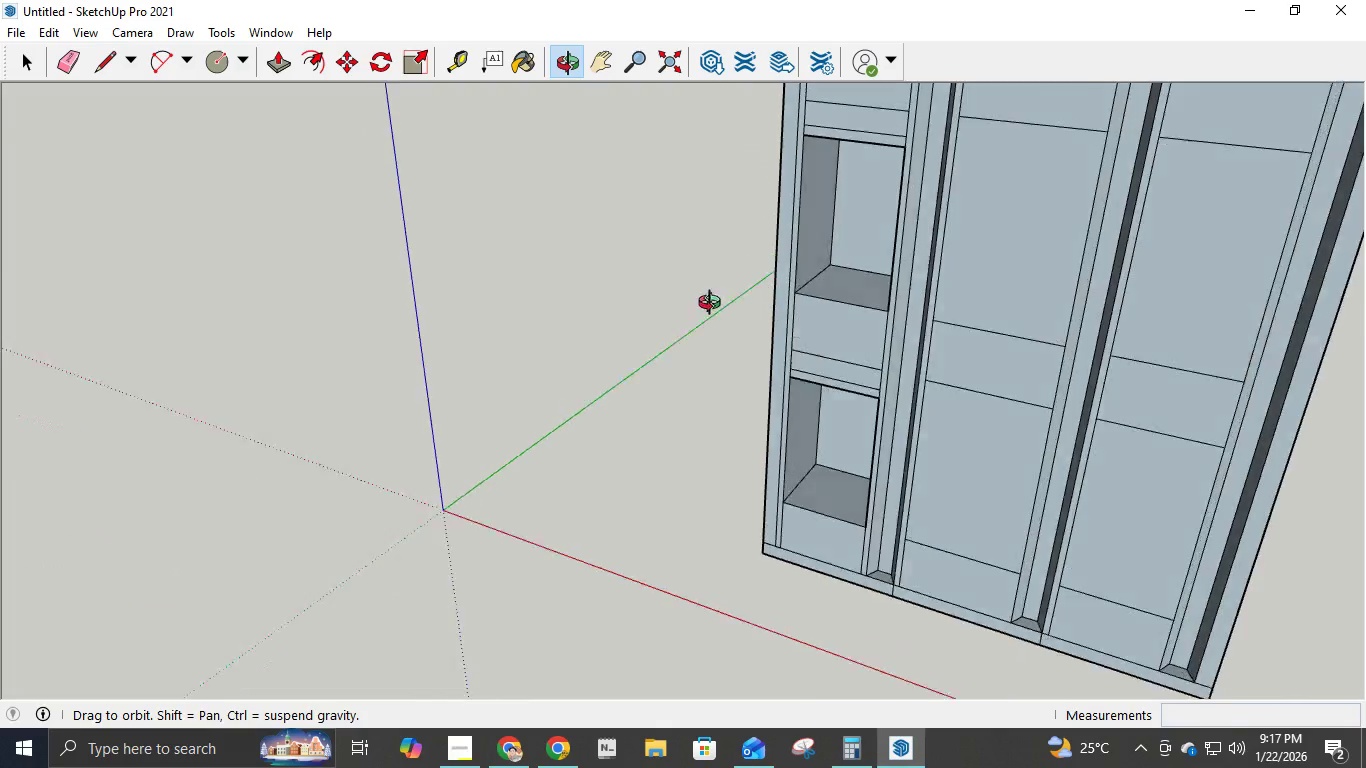 
wait(7.38)
 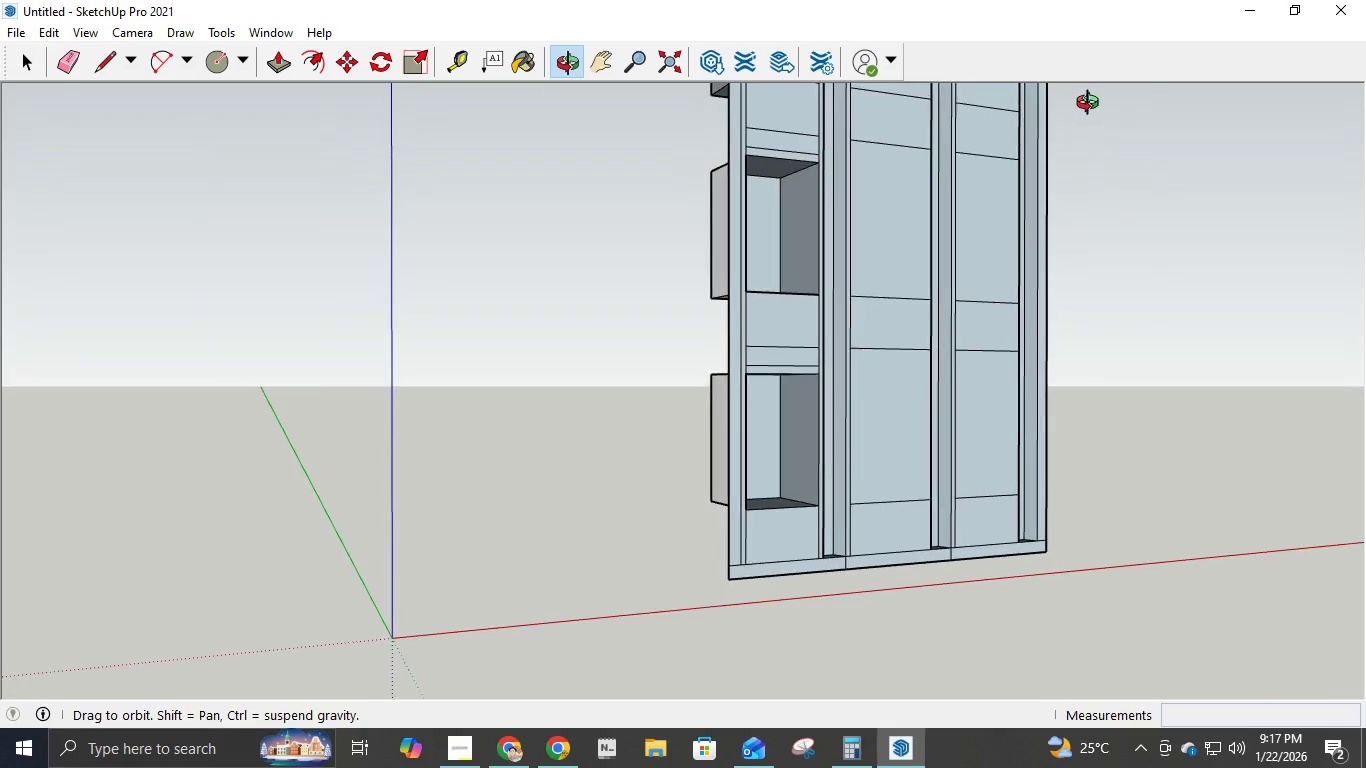 
scroll: coordinate [967, 173], scroll_direction: up, amount: 3.0
 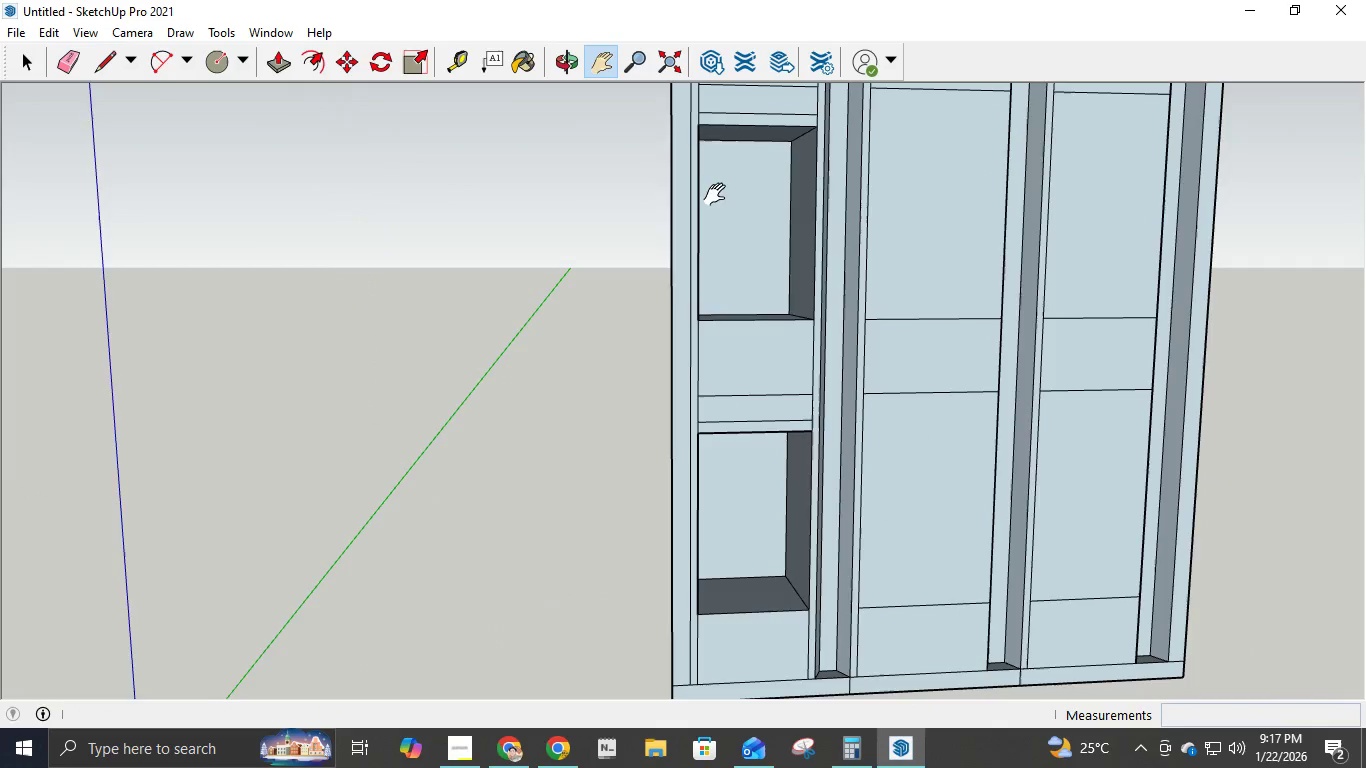 
scroll: coordinate [732, 205], scroll_direction: down, amount: 4.0
 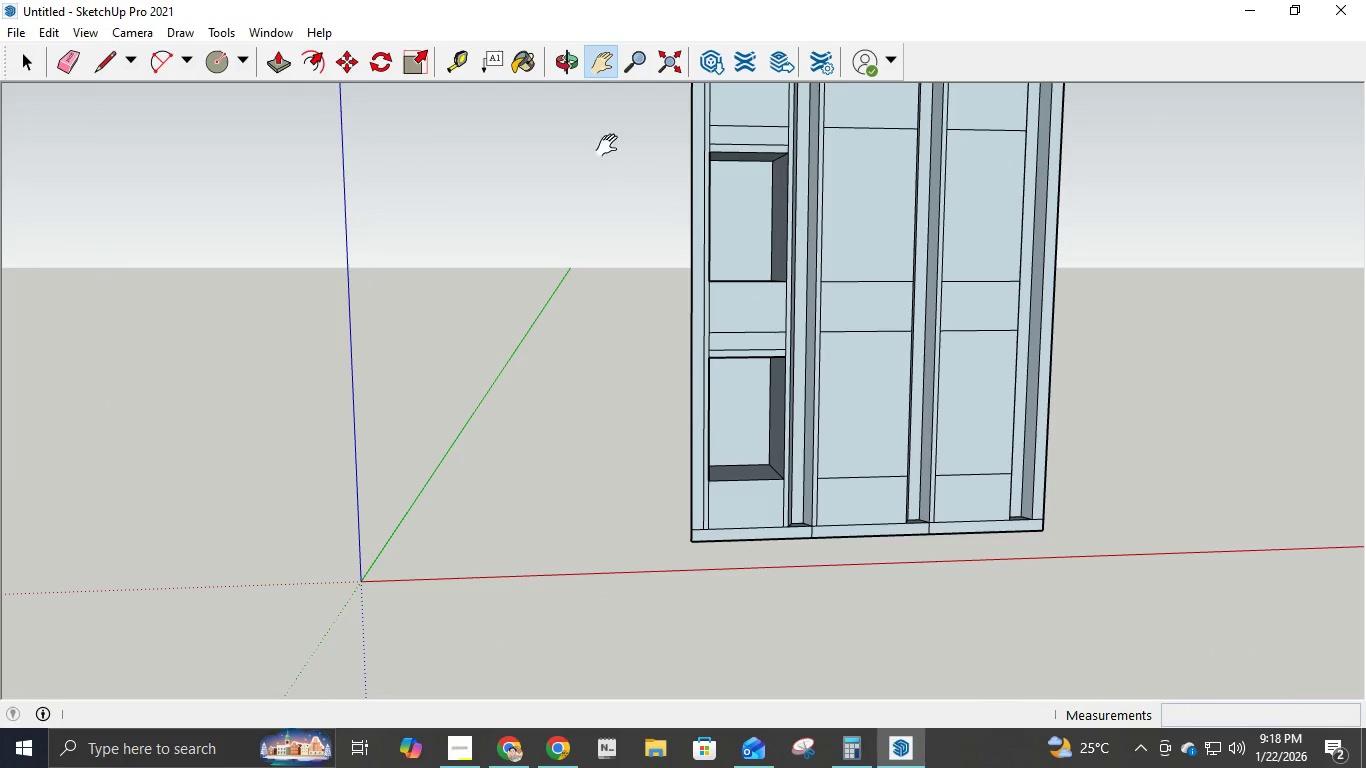 
left_click_drag(start_coordinate=[675, 215], to_coordinate=[523, 463])
 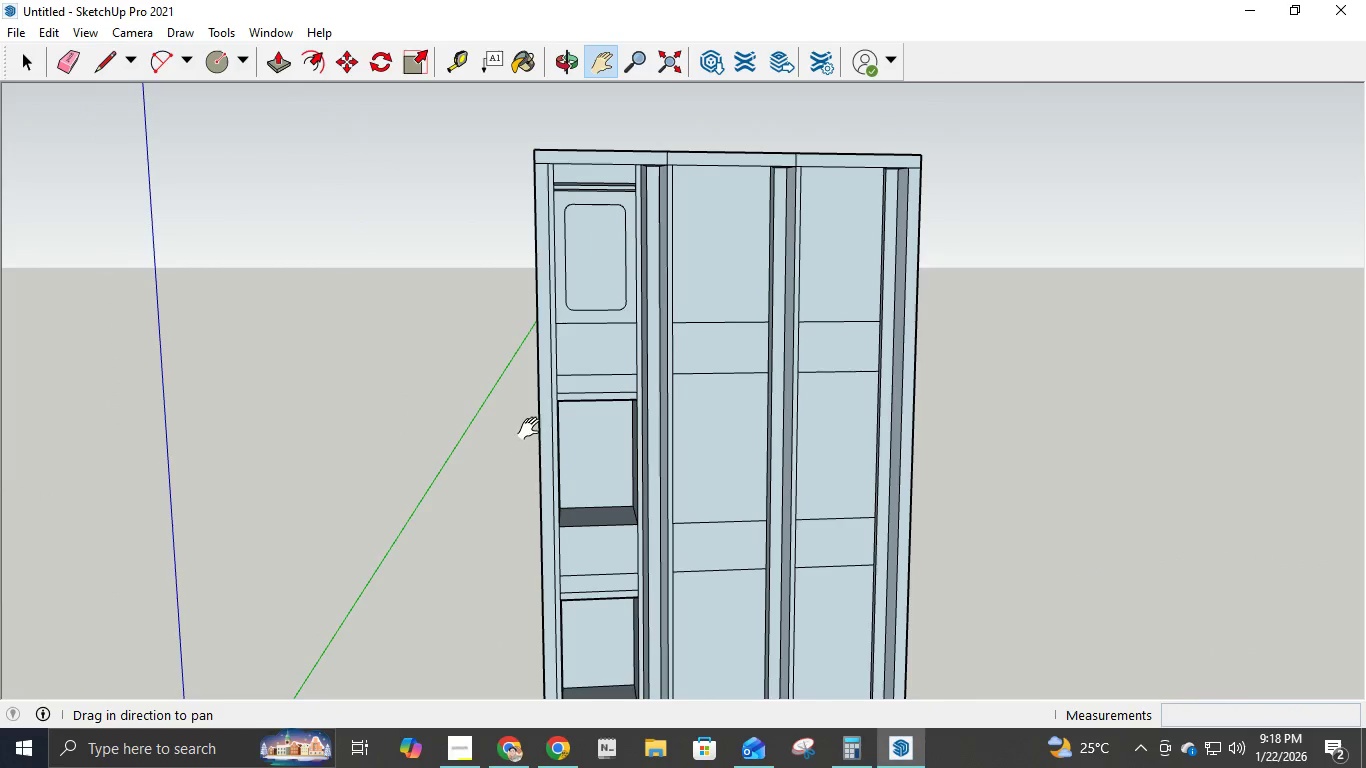 
left_click_drag(start_coordinate=[534, 428], to_coordinate=[523, 380])
 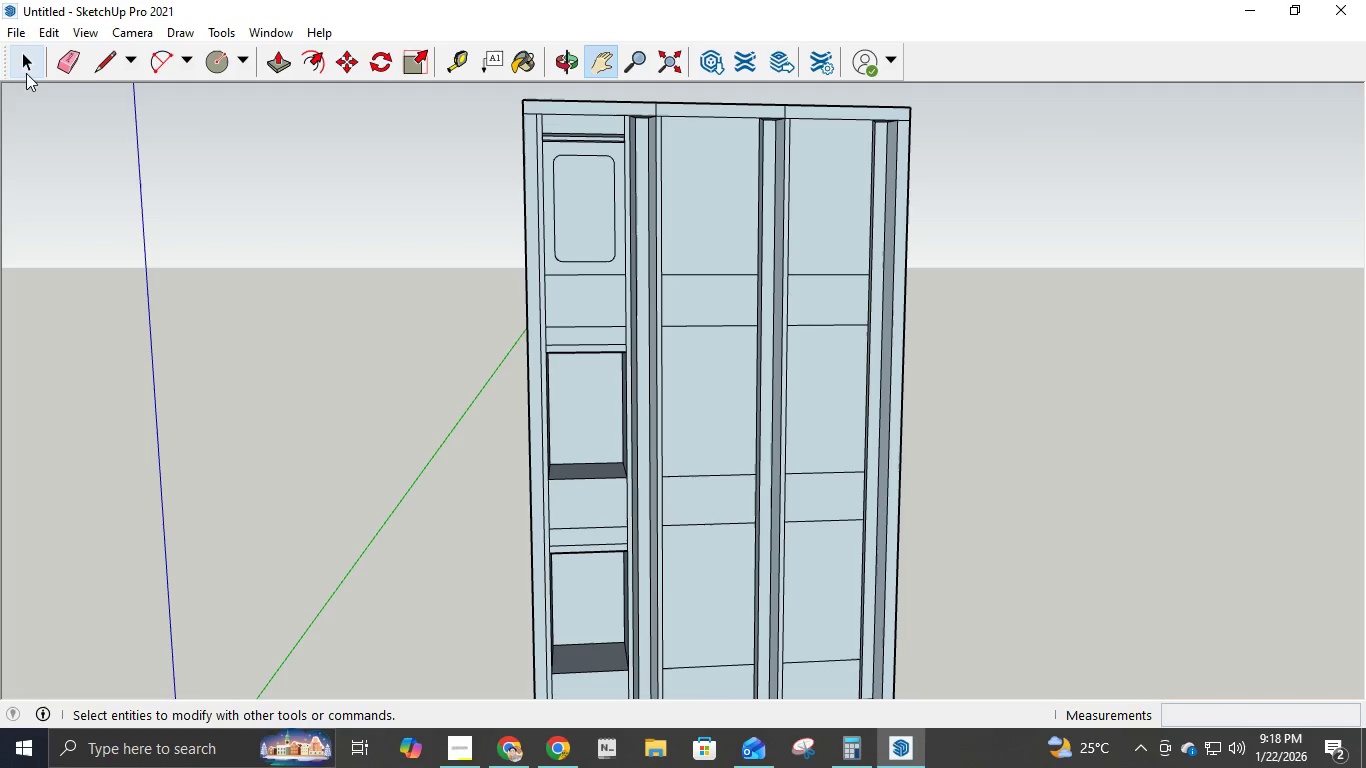 
left_click([24, 68])
 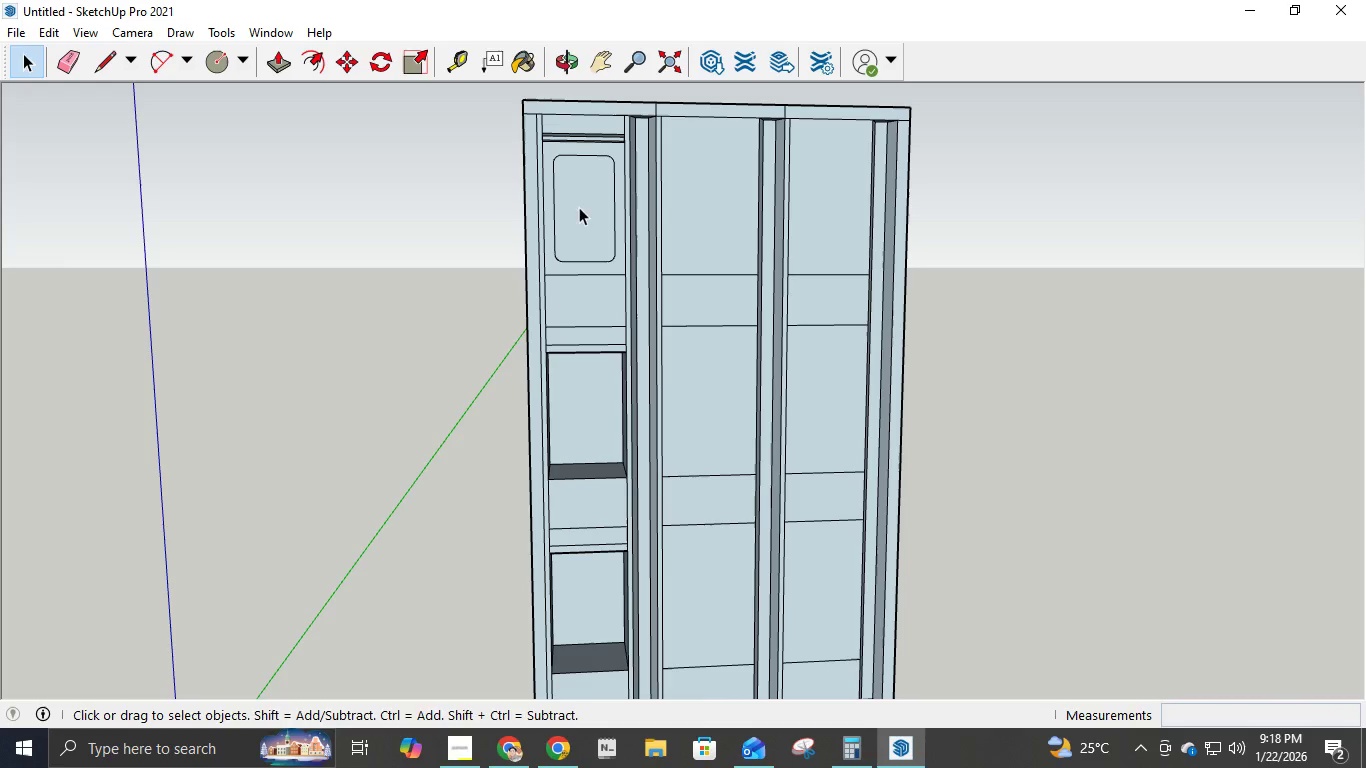 
left_click([610, 249])
 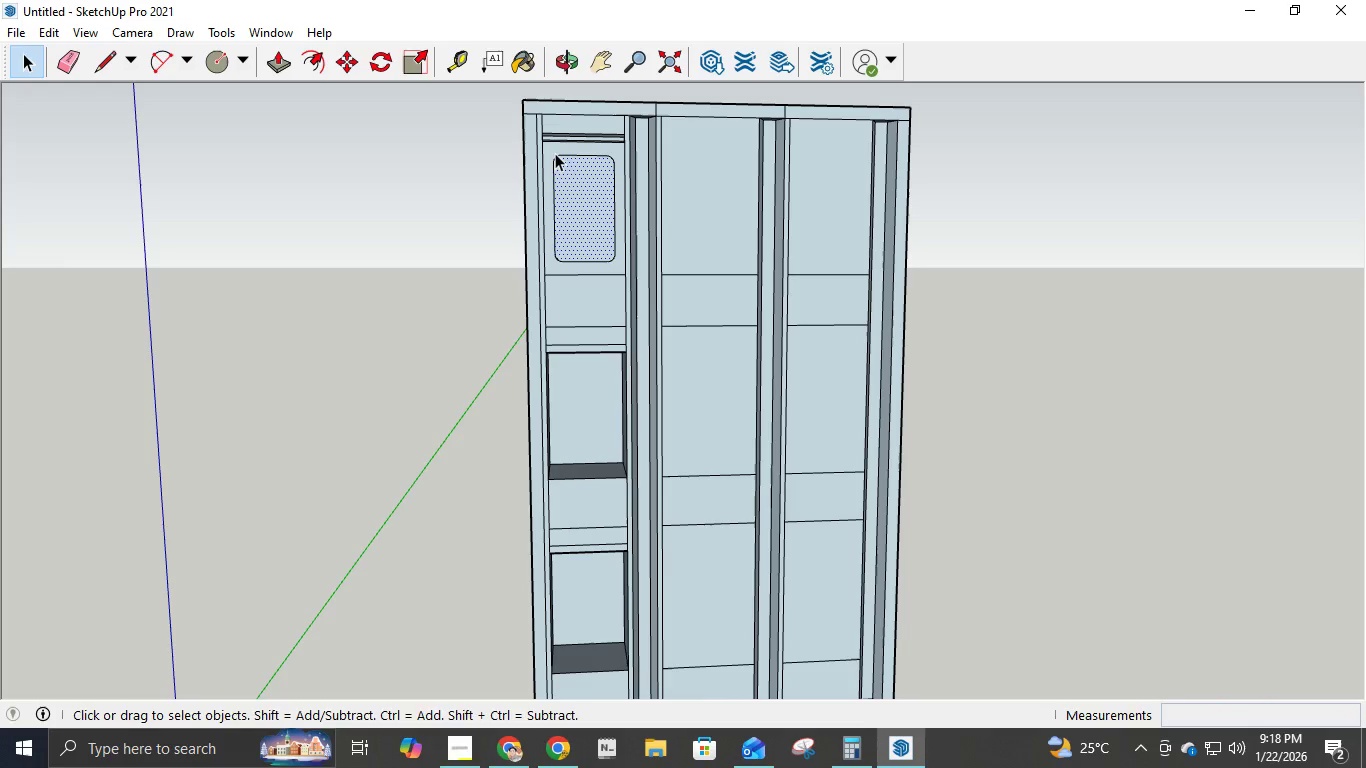 
left_click_drag(start_coordinate=[543, 143], to_coordinate=[604, 222])
 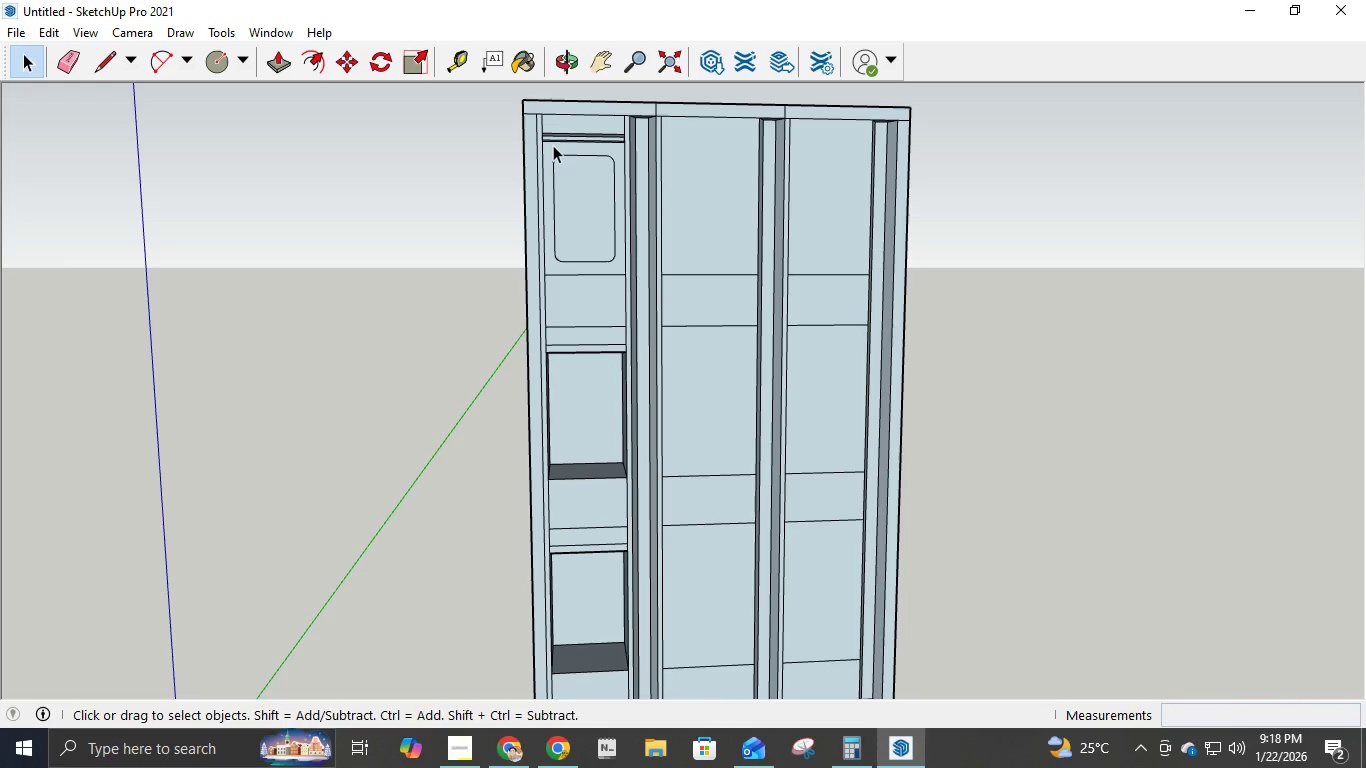 
left_click_drag(start_coordinate=[552, 145], to_coordinate=[621, 266])
 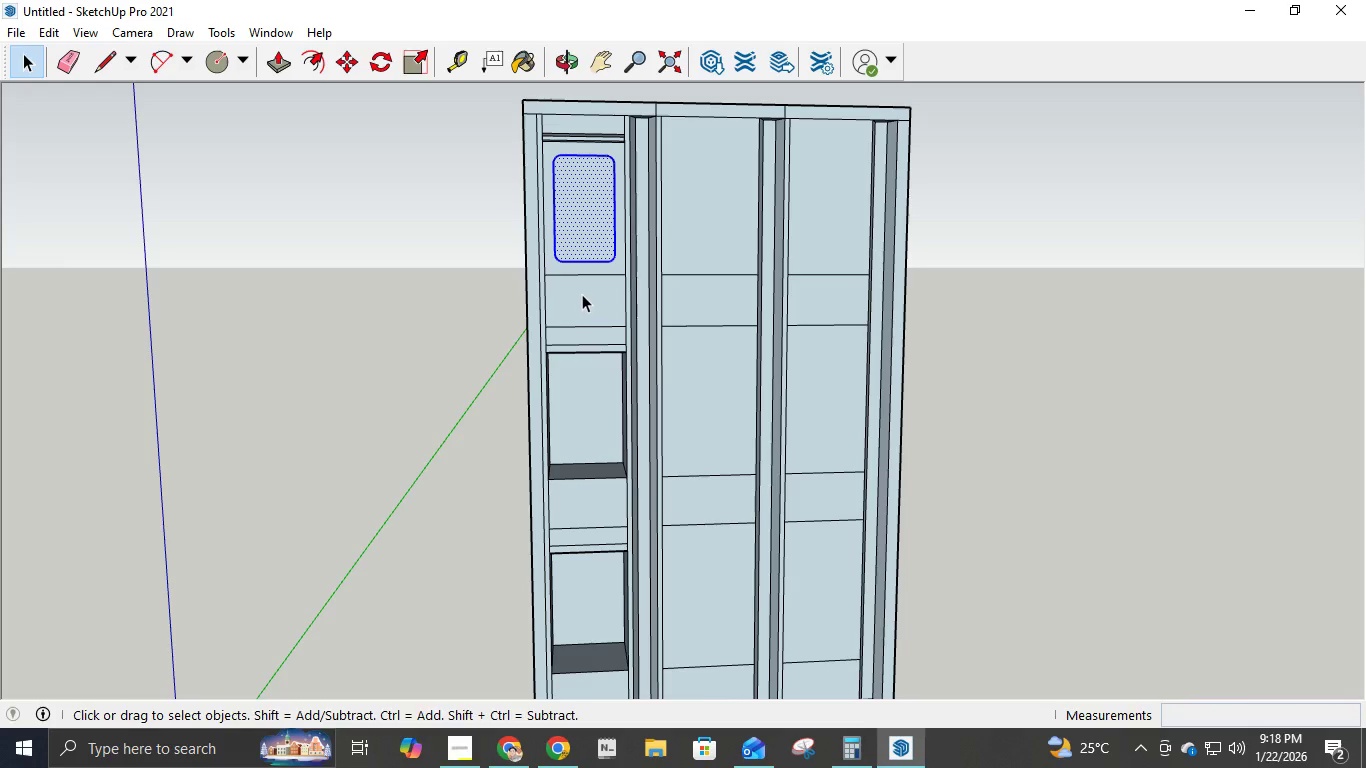 
key(Control+C)
 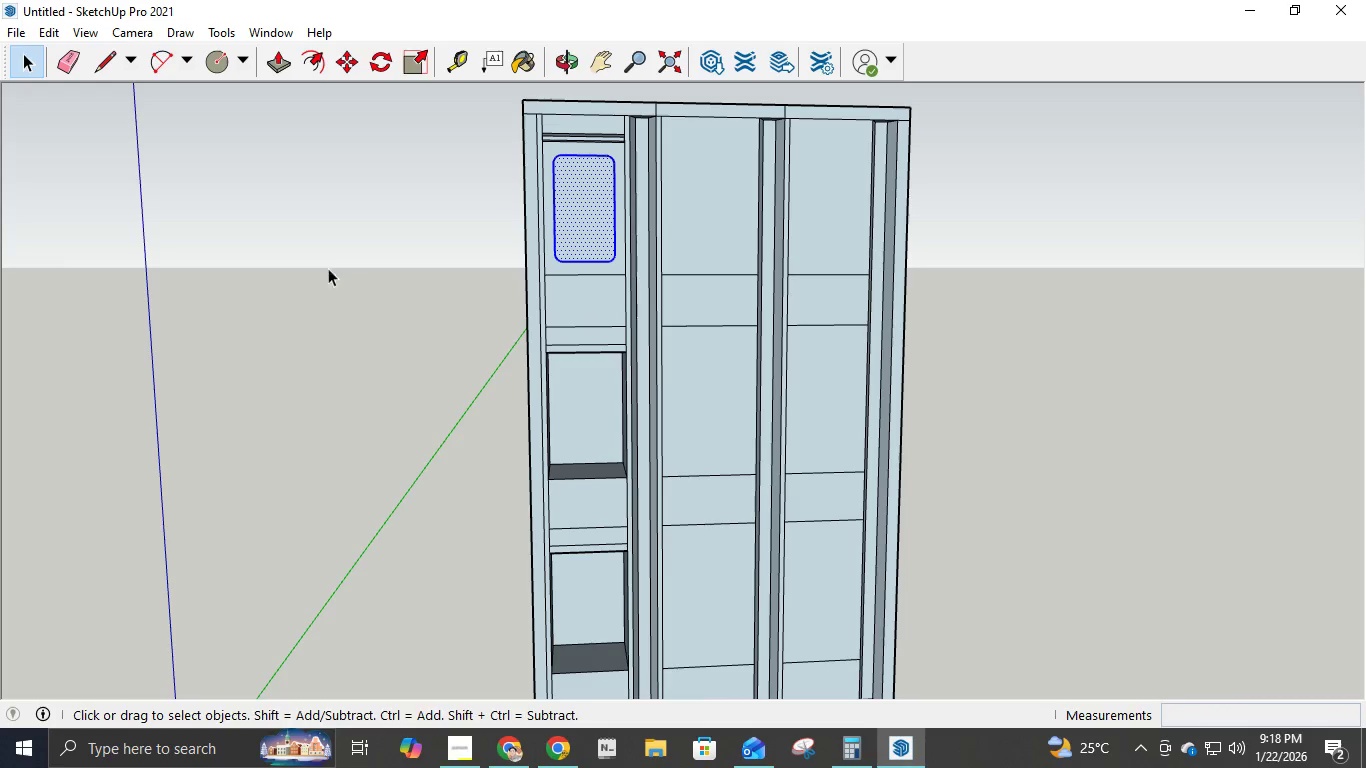 
key(Control+V)
 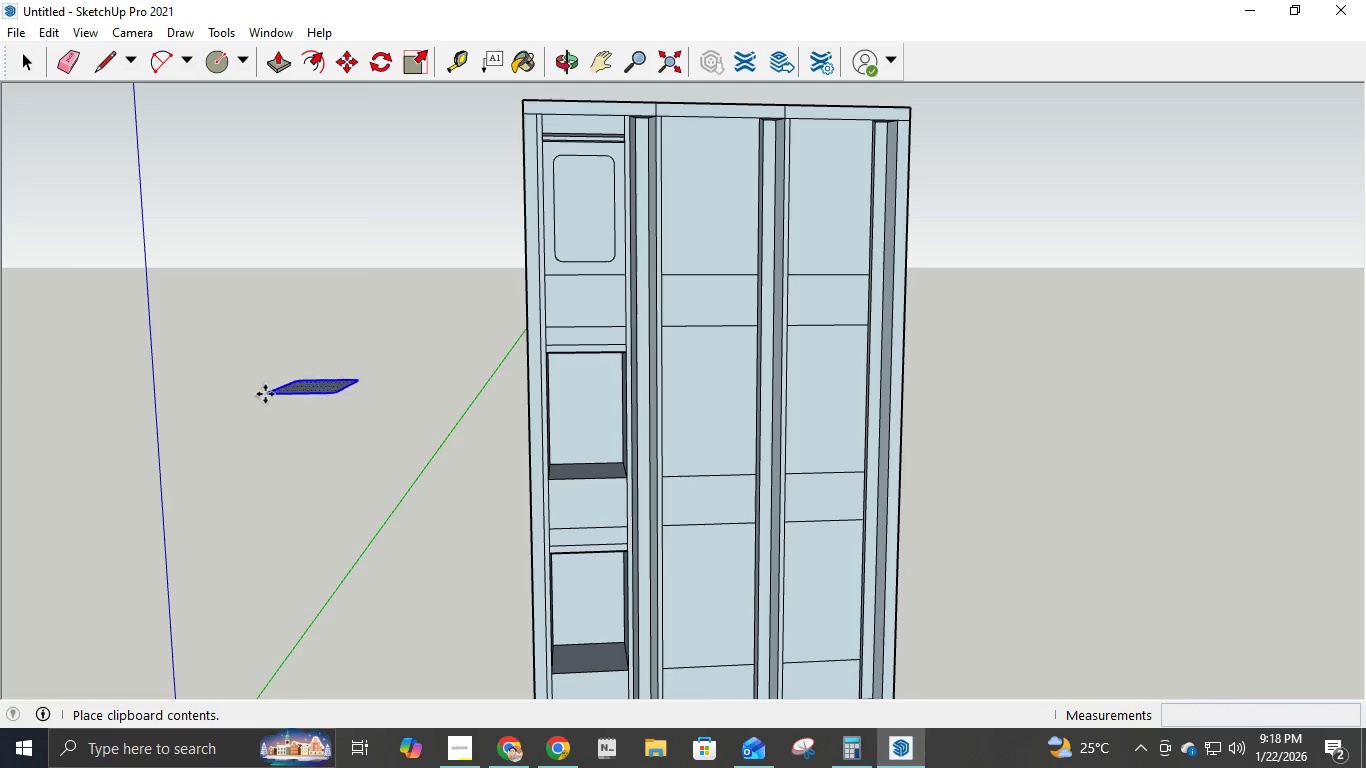 
scroll: coordinate [255, 286], scroll_direction: down, amount: 4.0
 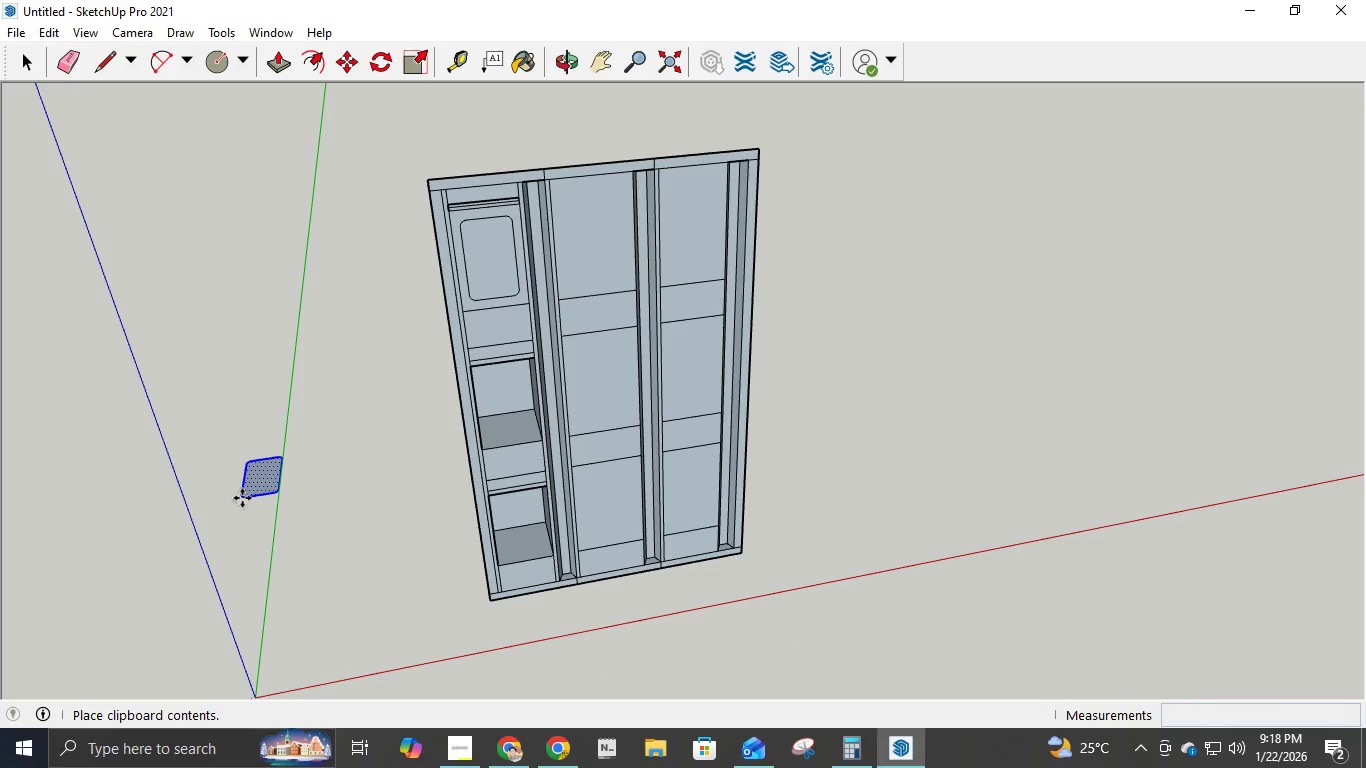 
key(Escape)
 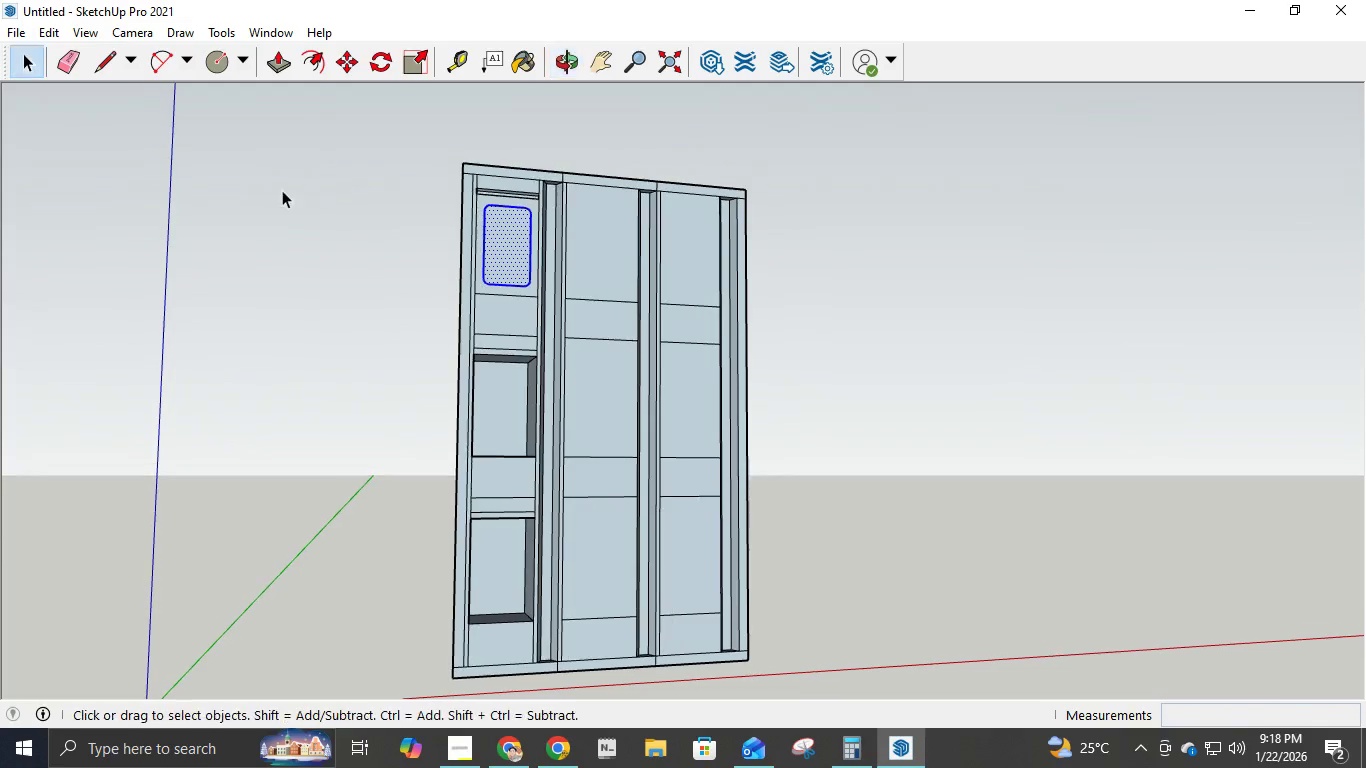 
key(Control+V)
 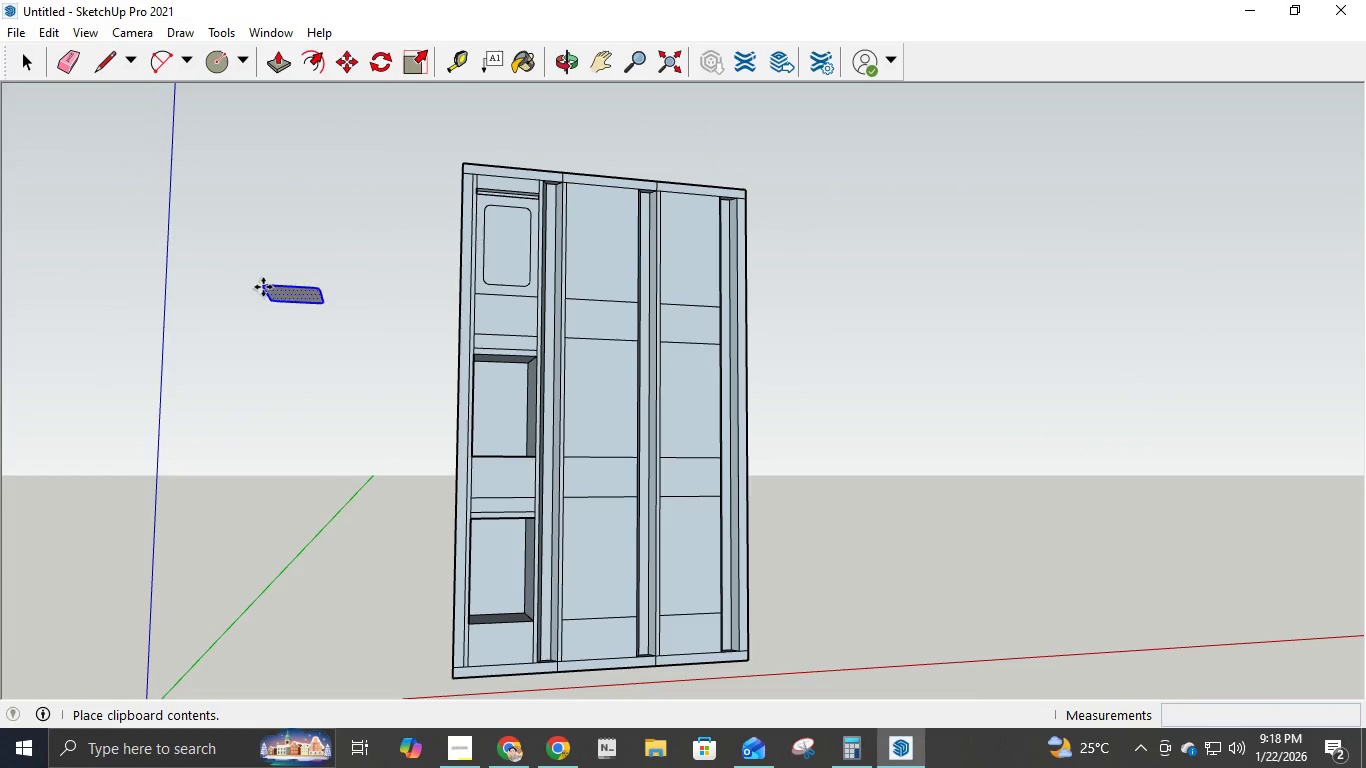 
key(Escape)
 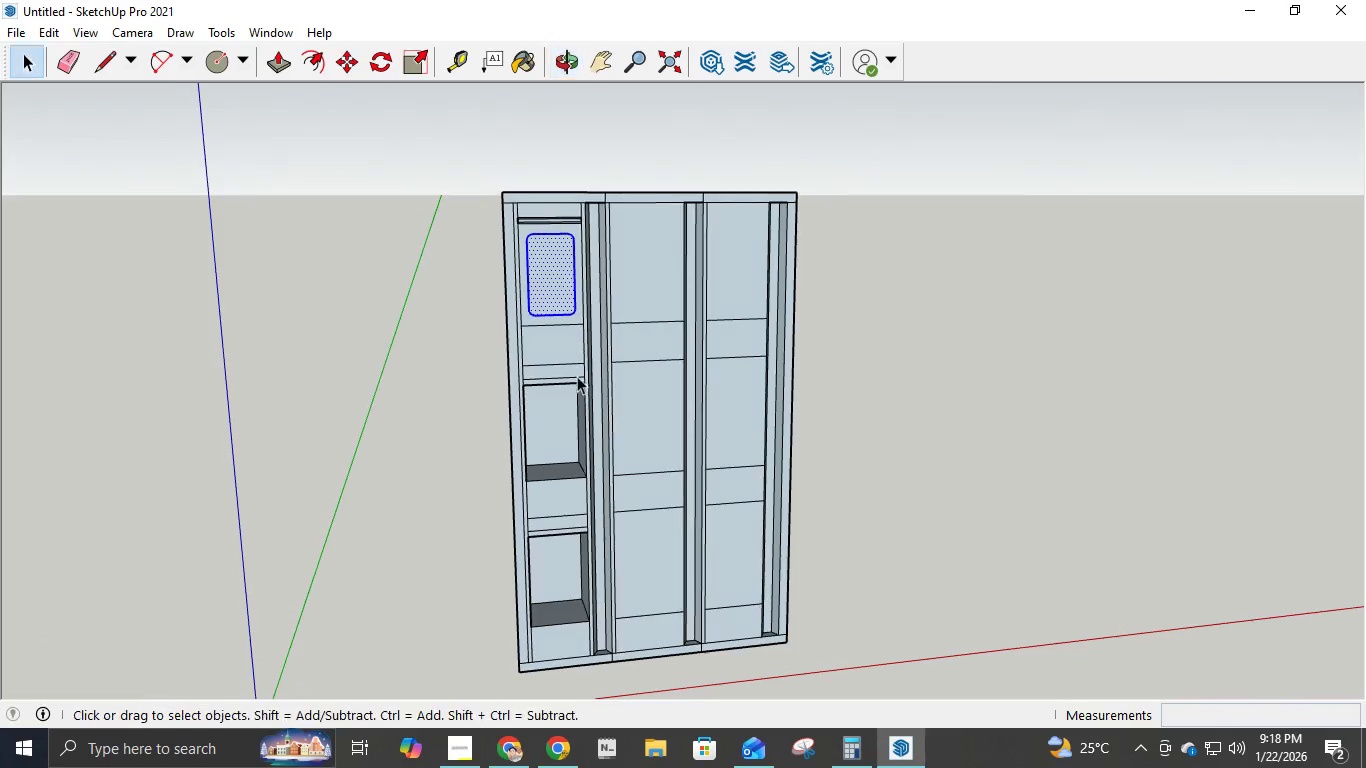 
key(Control+C)
 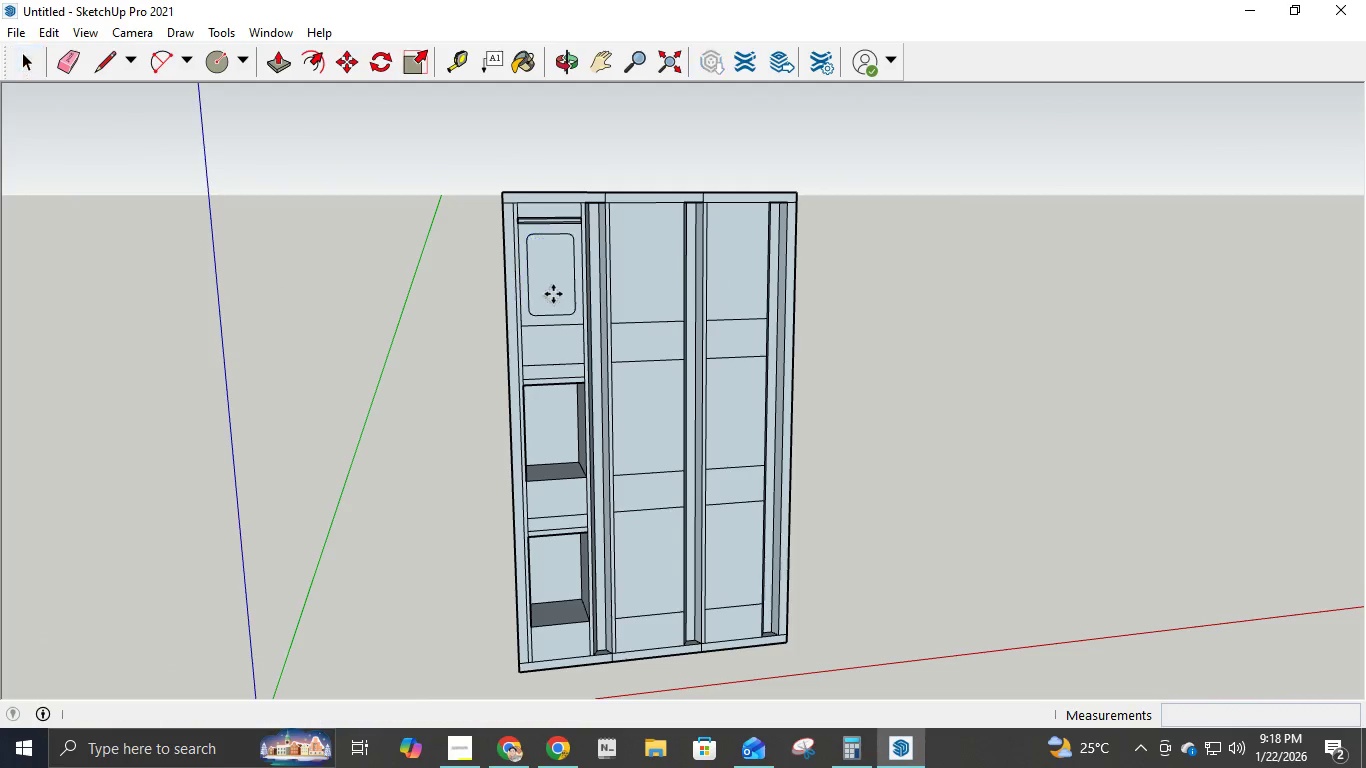 
key(Control+V)
 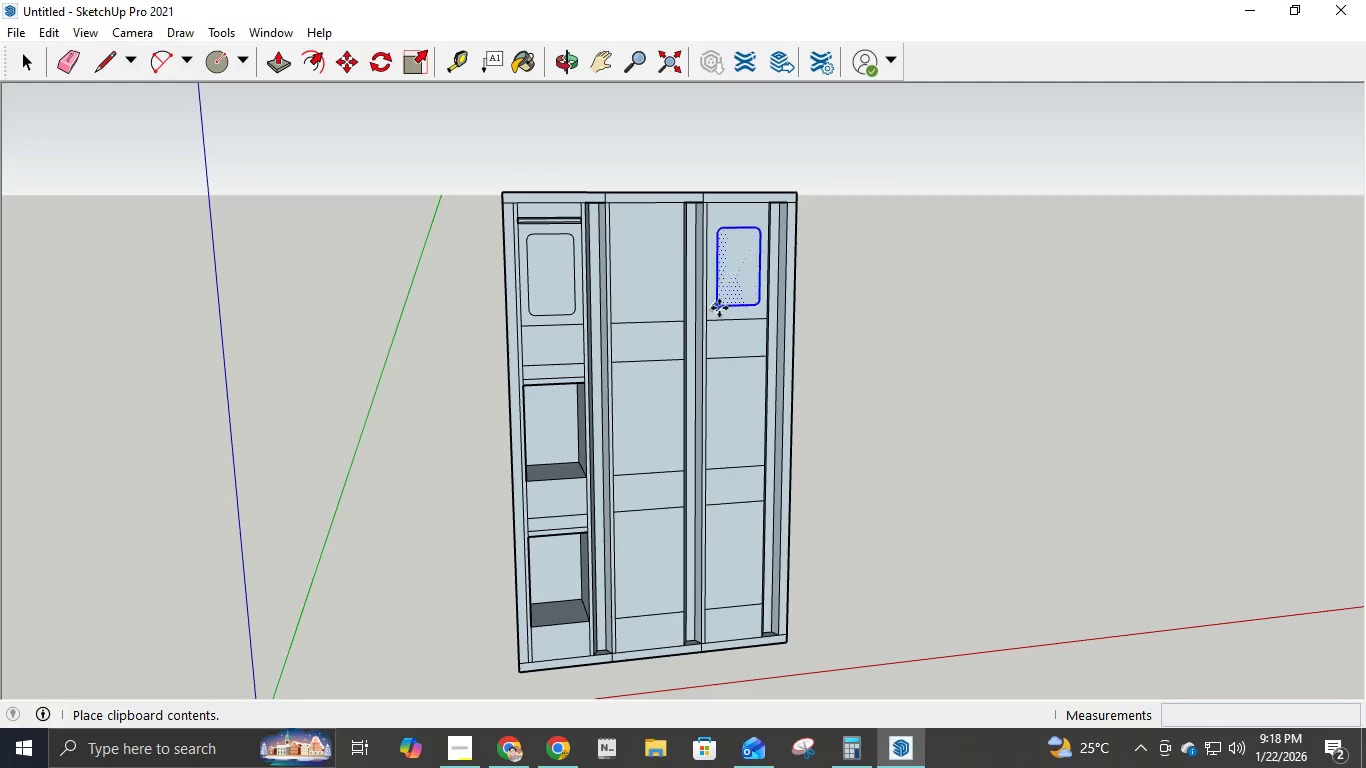 
wait(5.12)
 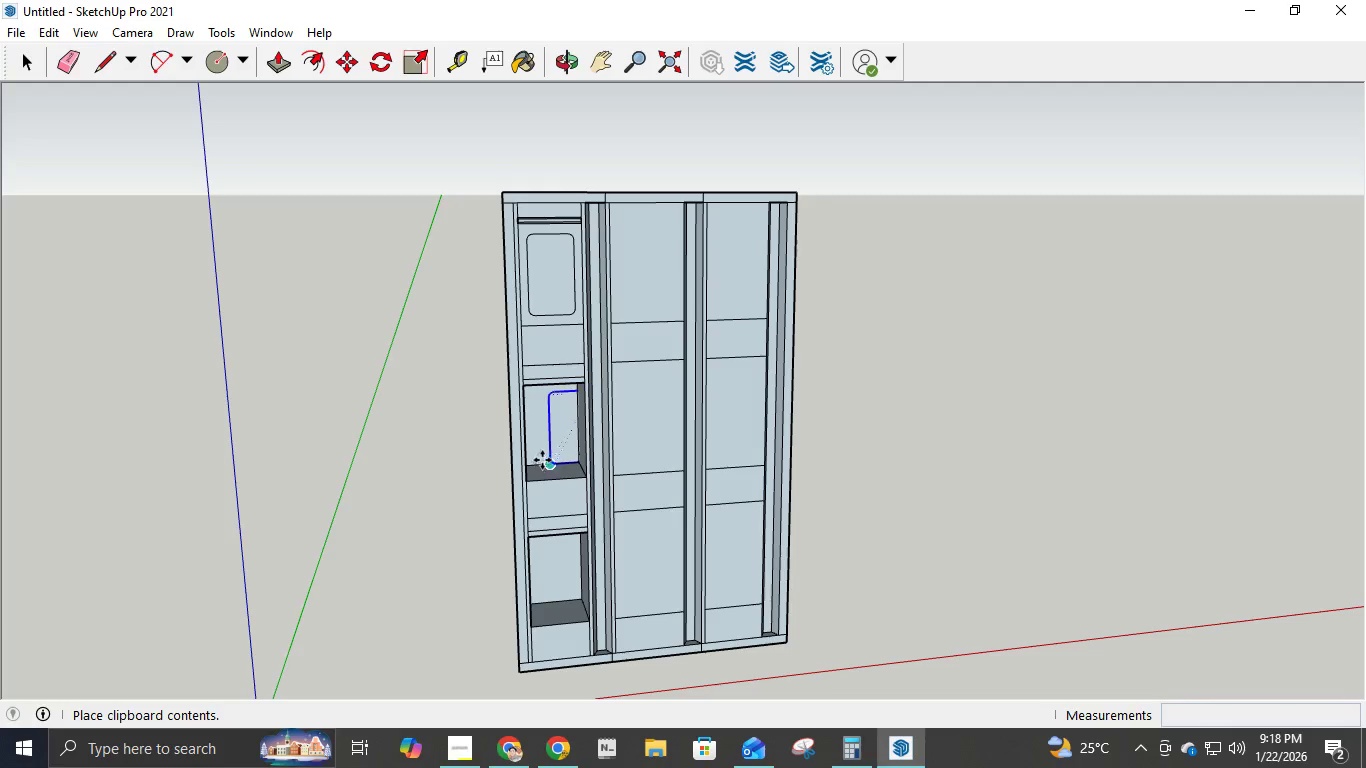 
left_click([718, 298])
 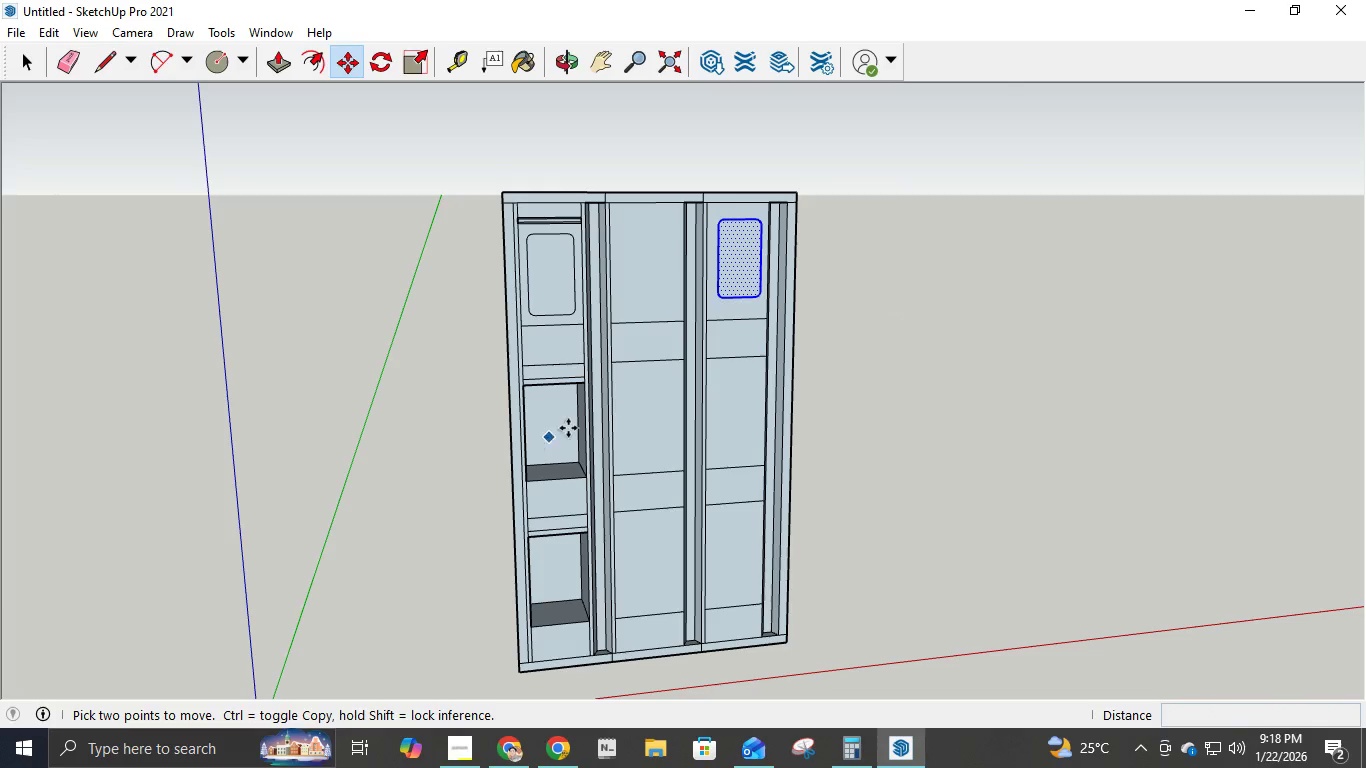 
scroll: coordinate [570, 426], scroll_direction: up, amount: 4.0
 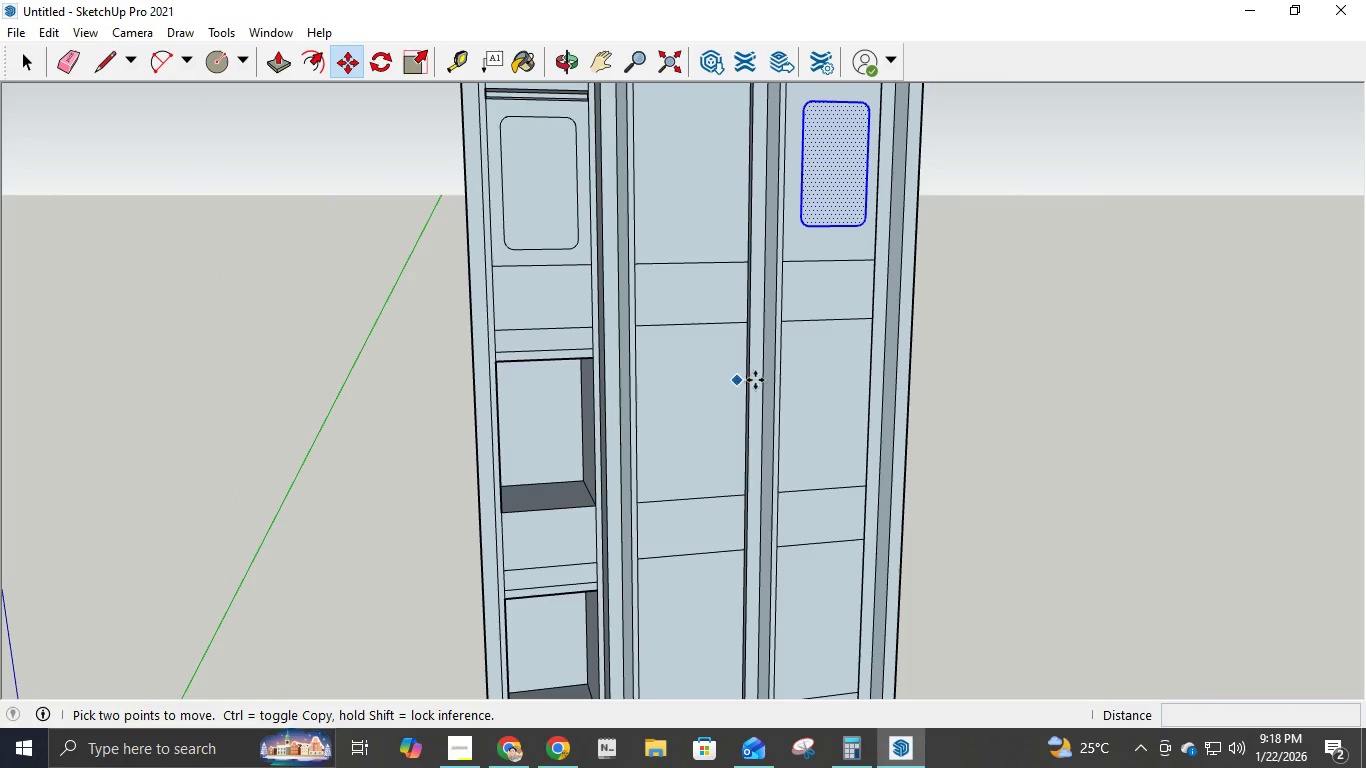 
key(Escape)
 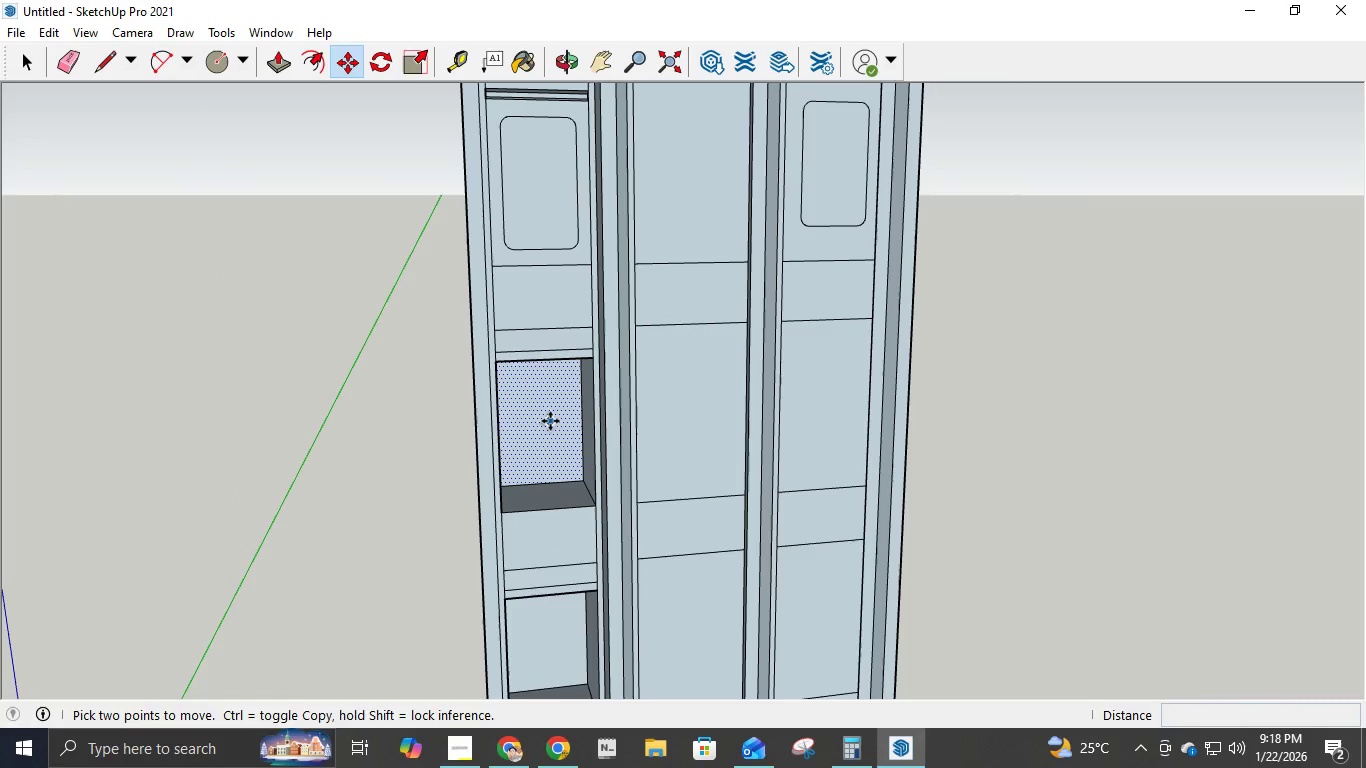 
scroll: coordinate [568, 420], scroll_direction: none, amount: 0.0
 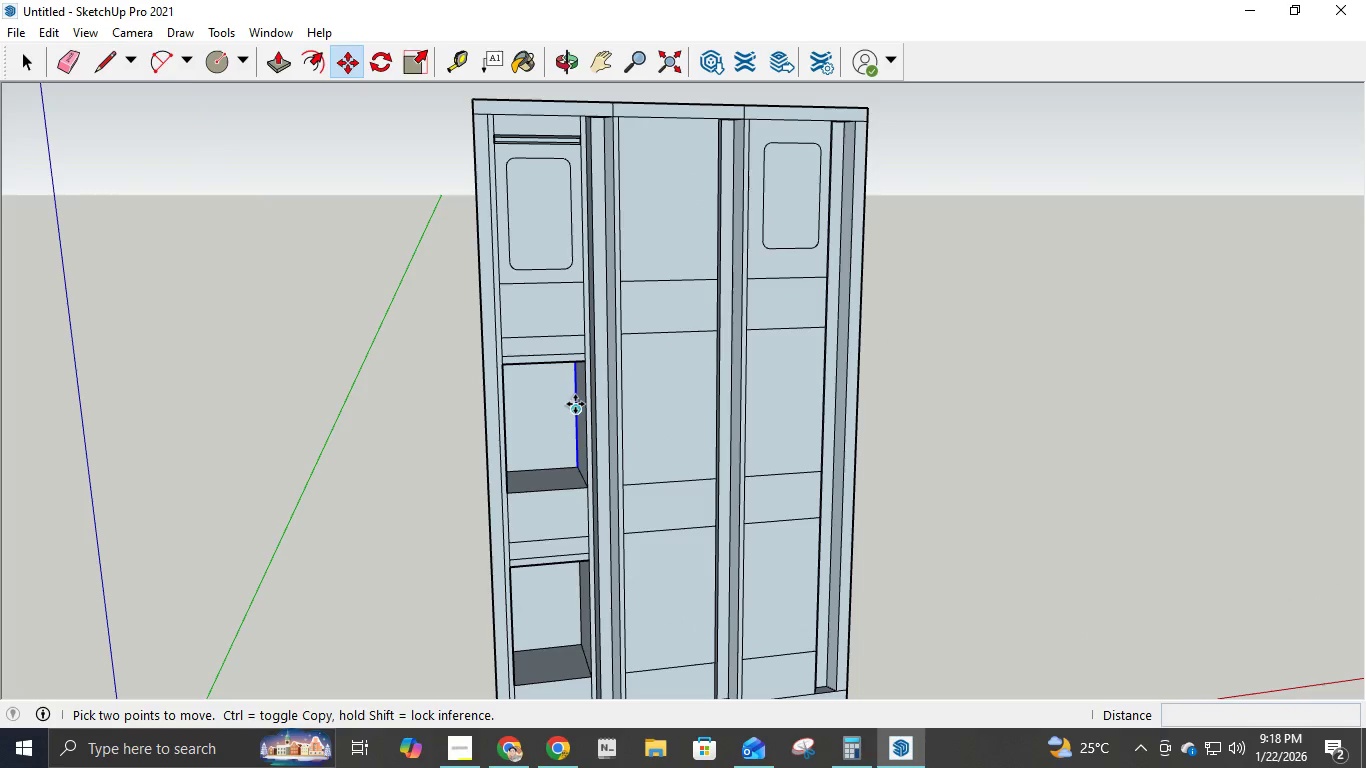 
scroll: coordinate [575, 403], scroll_direction: up, amount: 1.0
 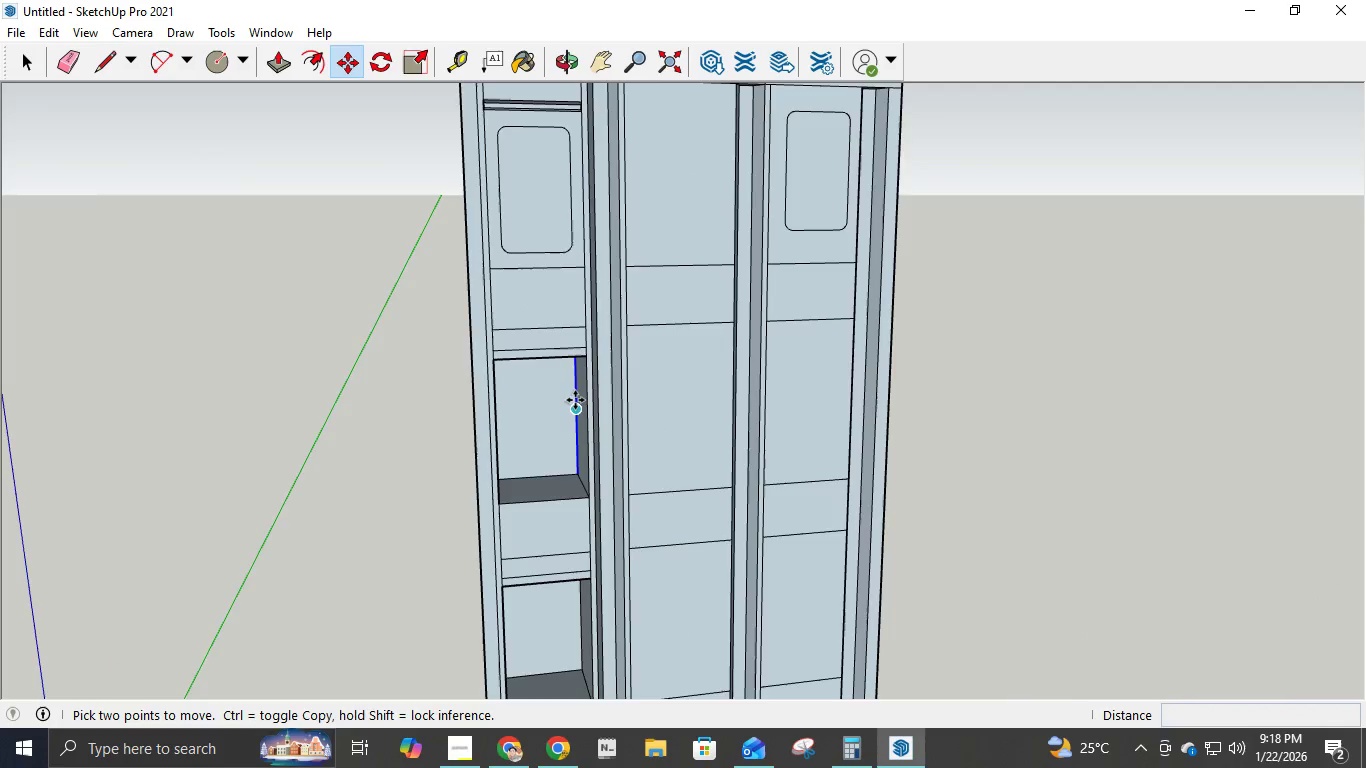 
scroll: coordinate [575, 400], scroll_direction: down, amount: 3.0
 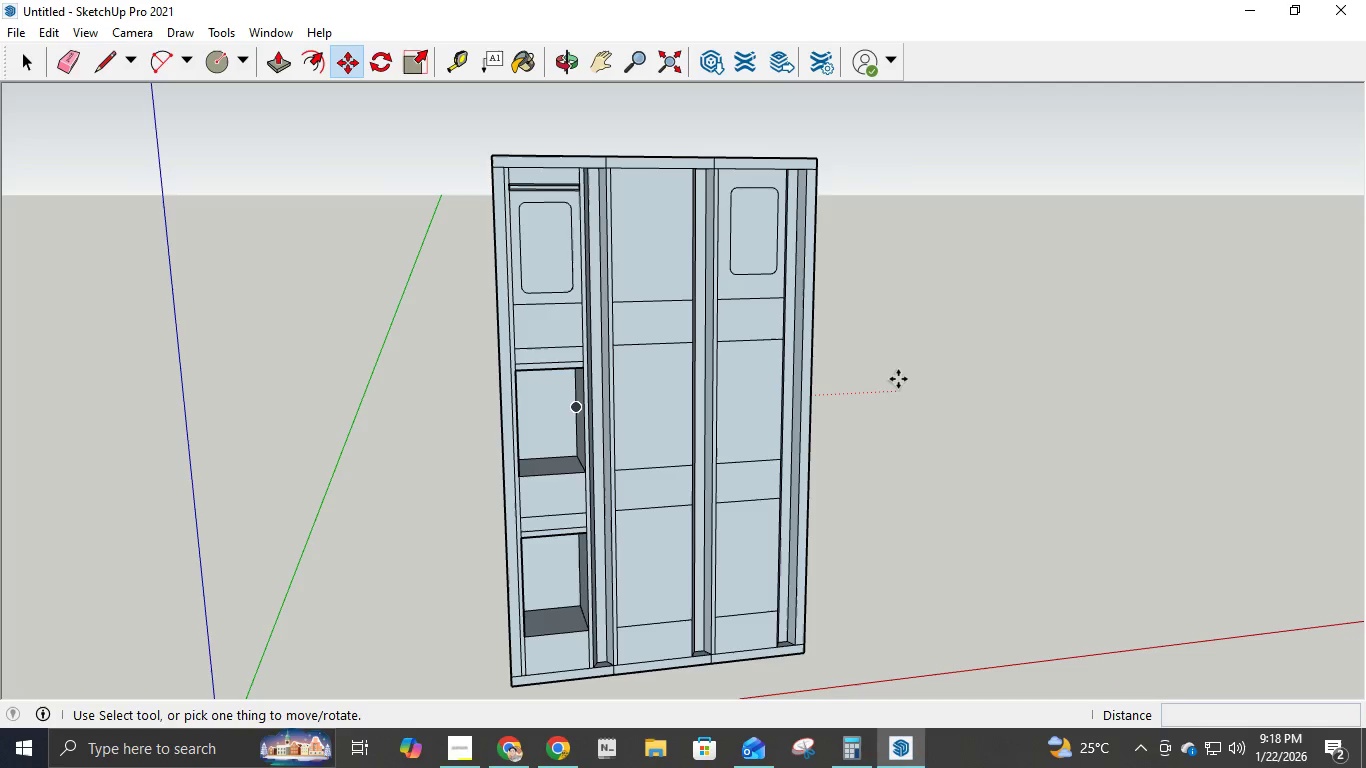 
wait(8.25)
 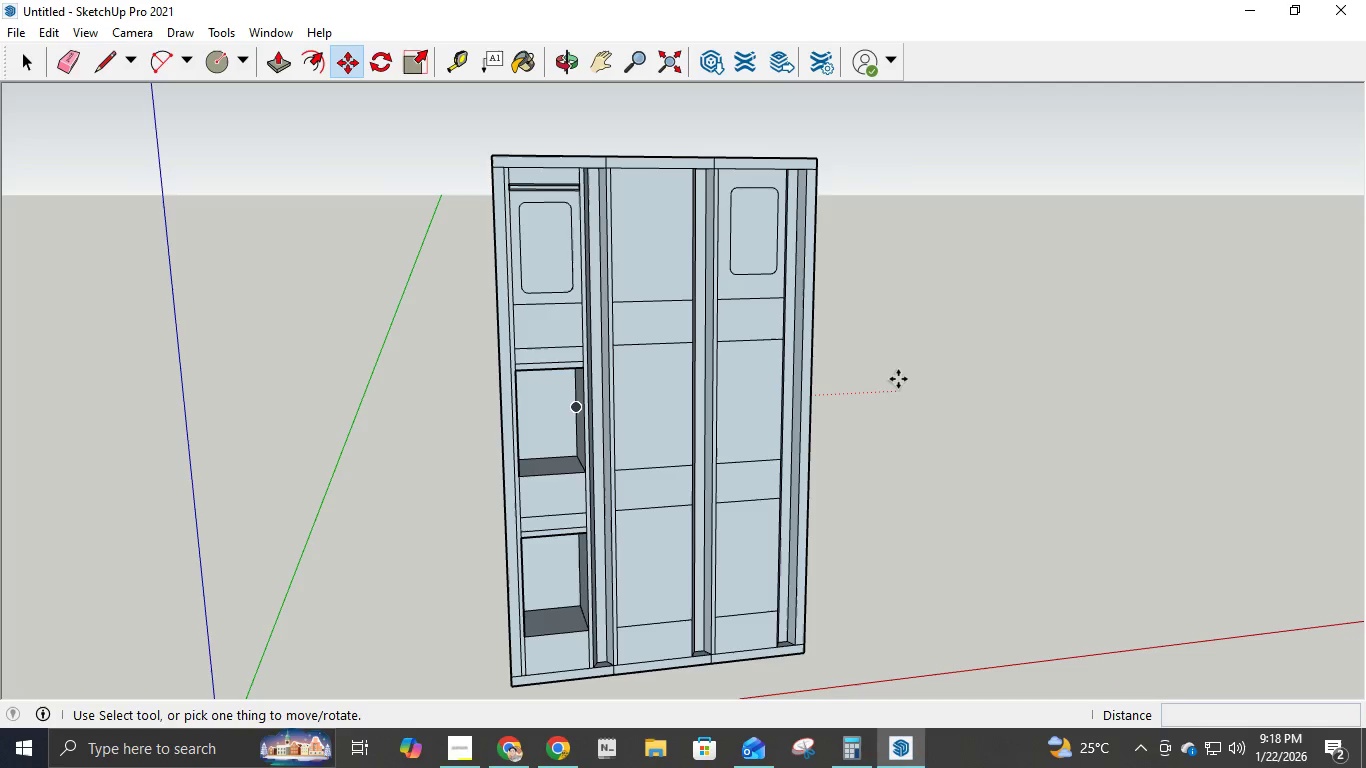 
scroll: coordinate [566, 461], scroll_direction: up, amount: 2.0
 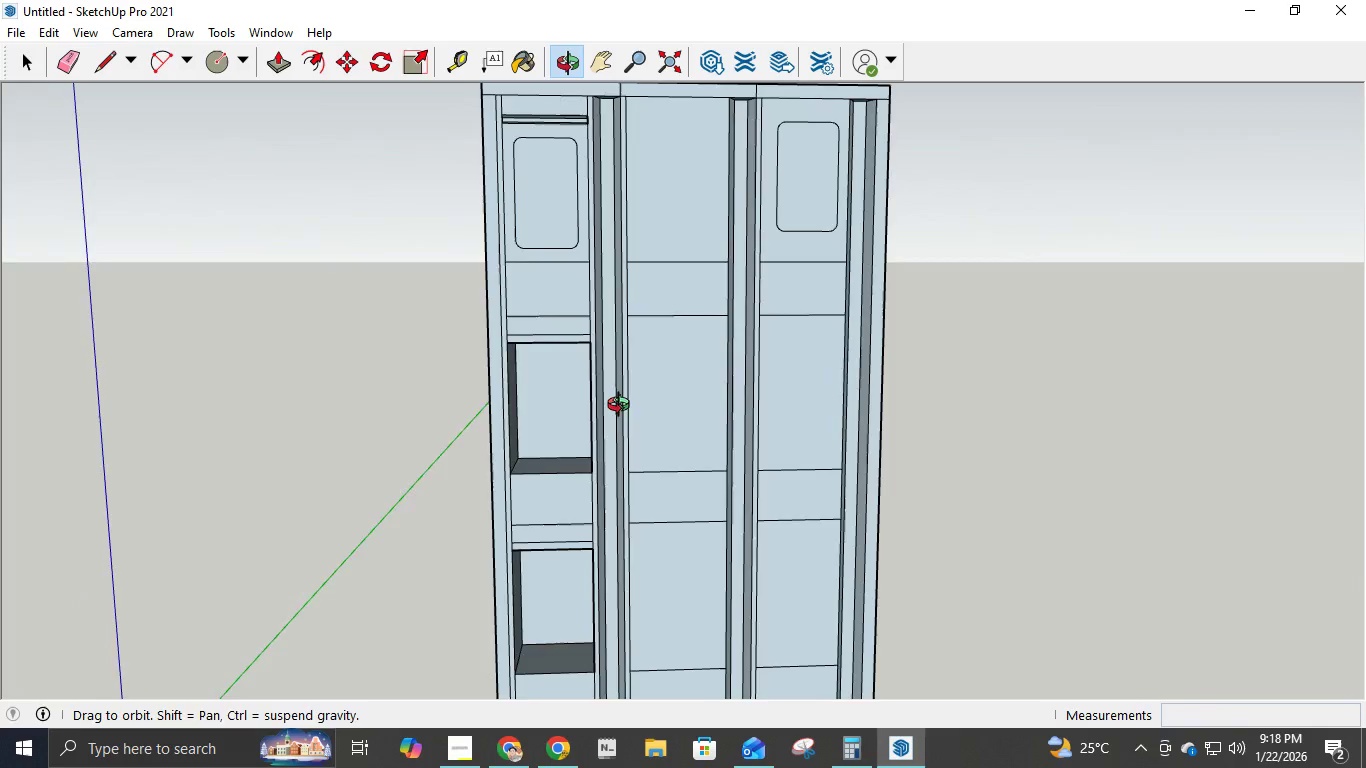 
wait(5.03)
 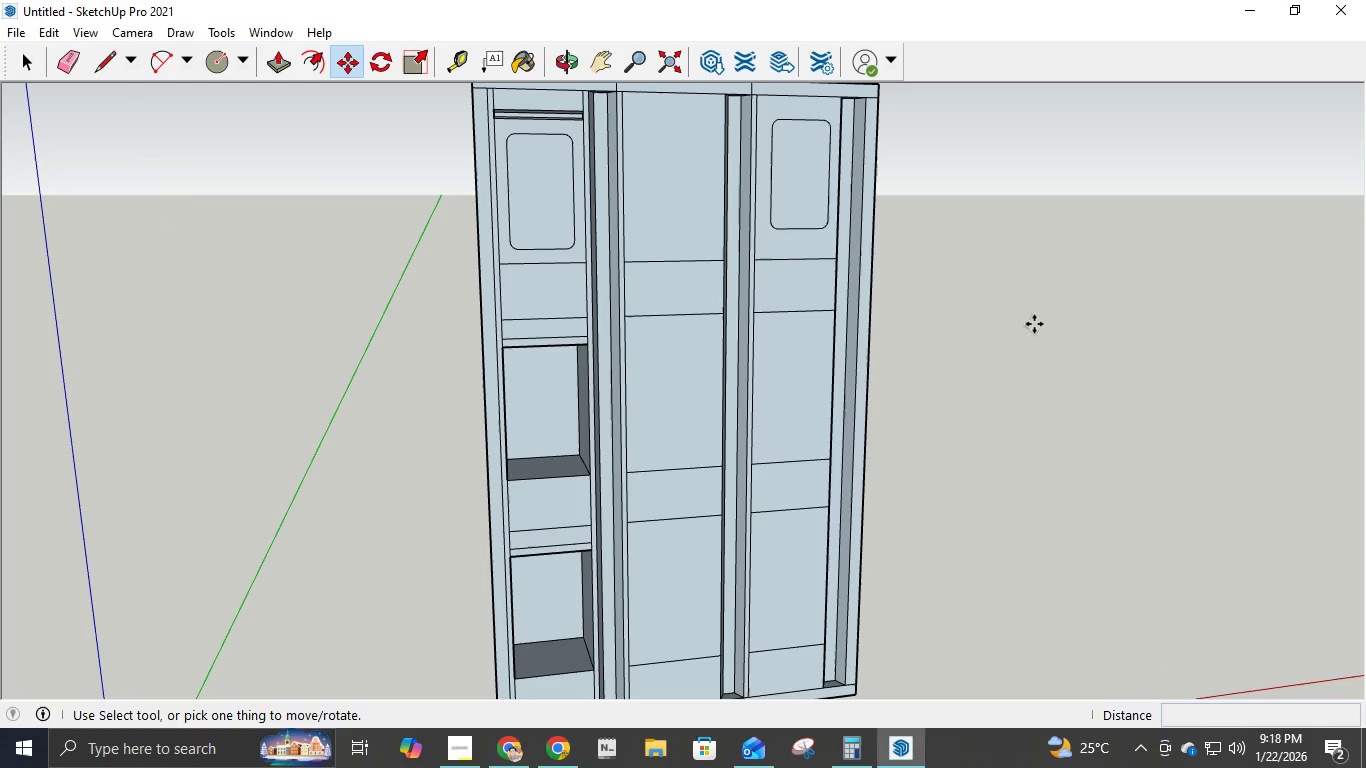 
scroll: coordinate [574, 455], scroll_direction: down, amount: 2.0
 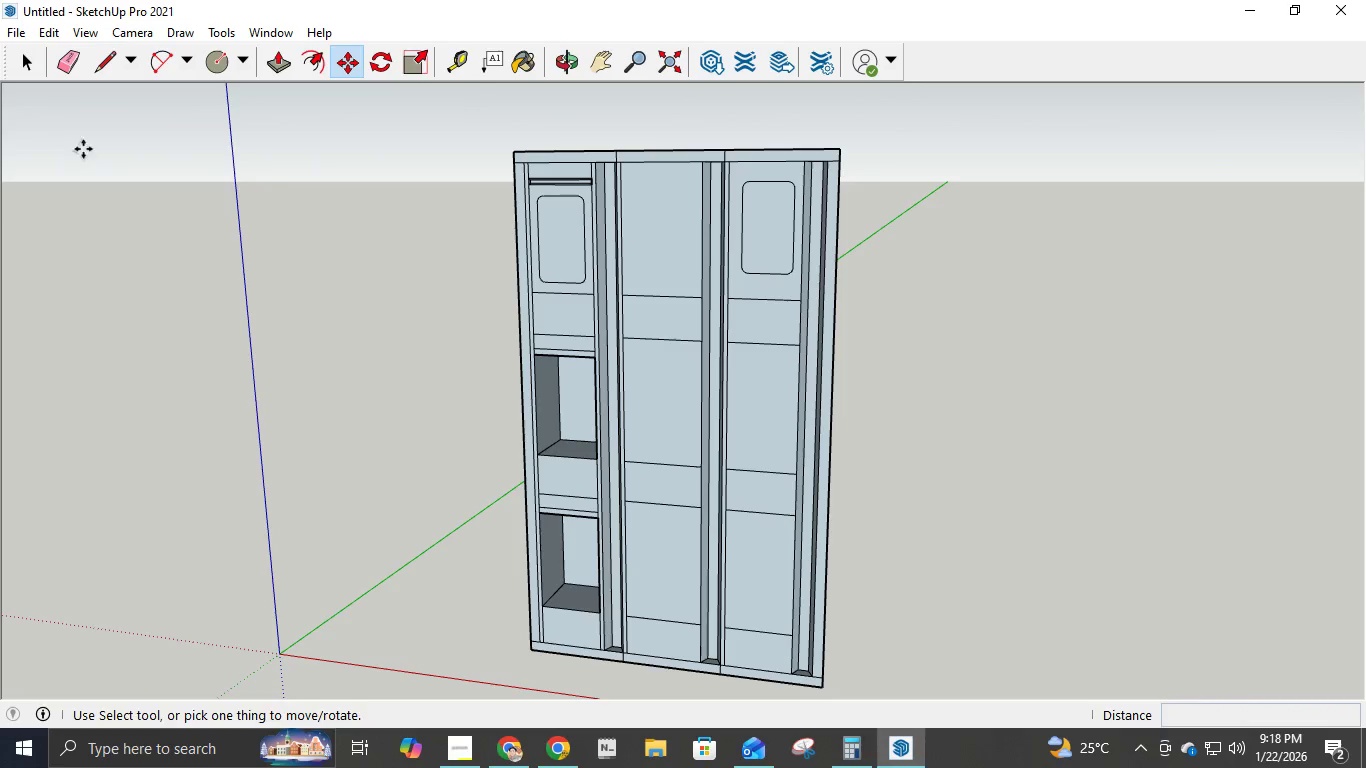 
left_click([29, 64])
 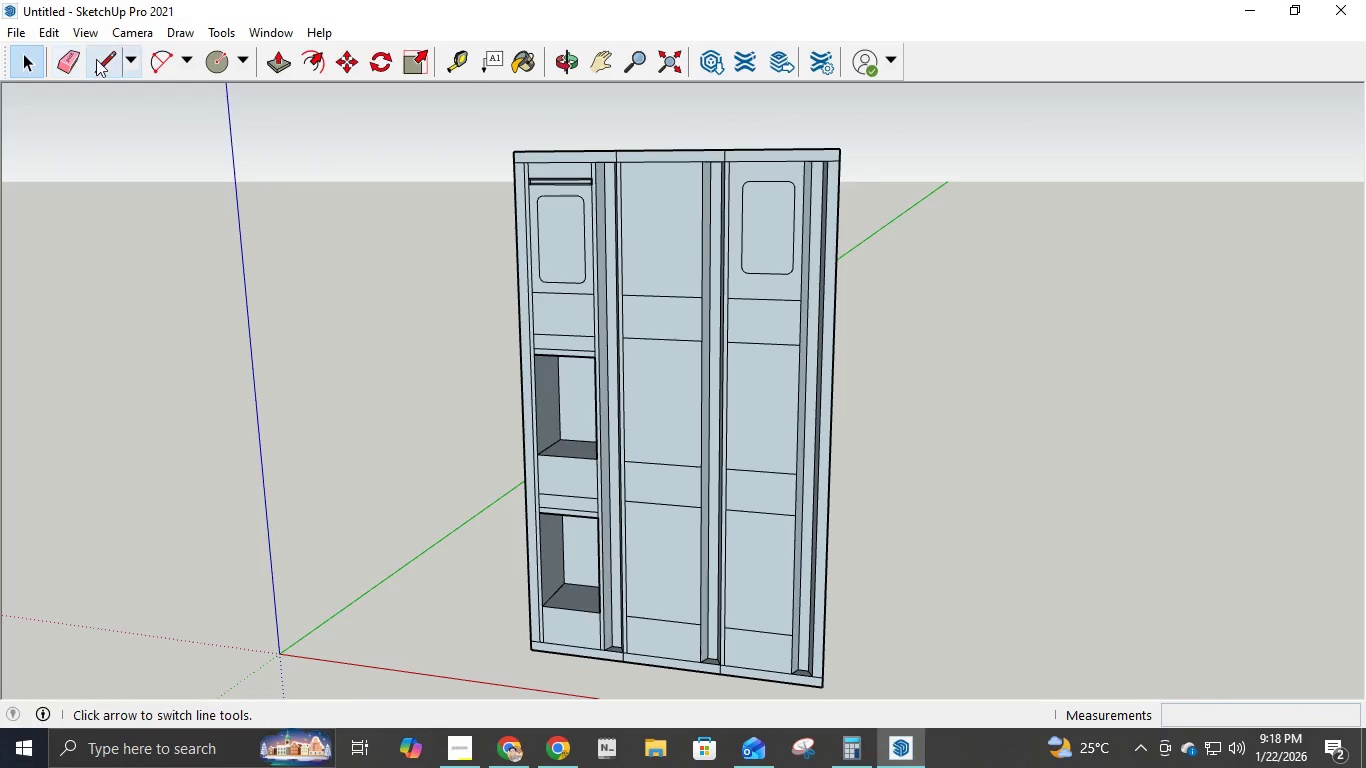 
left_click([106, 60])
 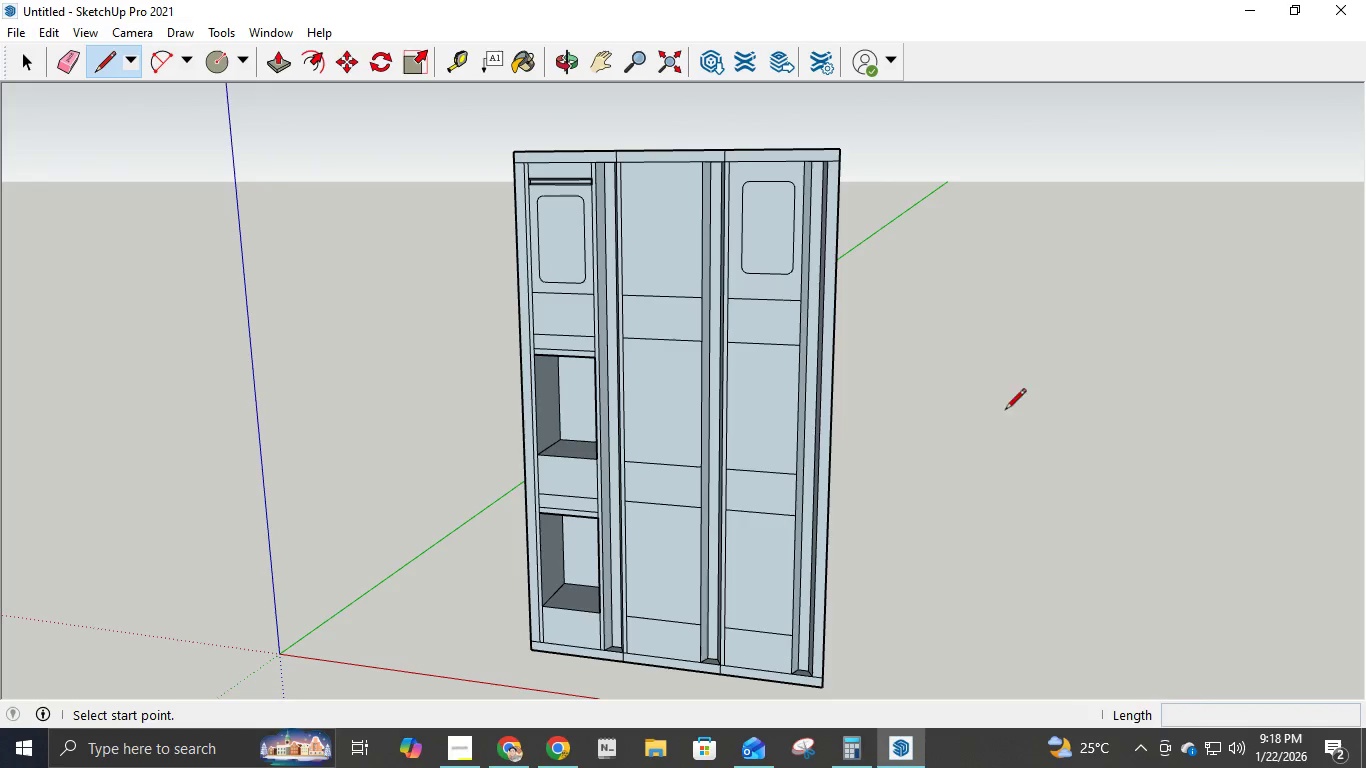 
scroll: coordinate [779, 350], scroll_direction: up, amount: 5.0
 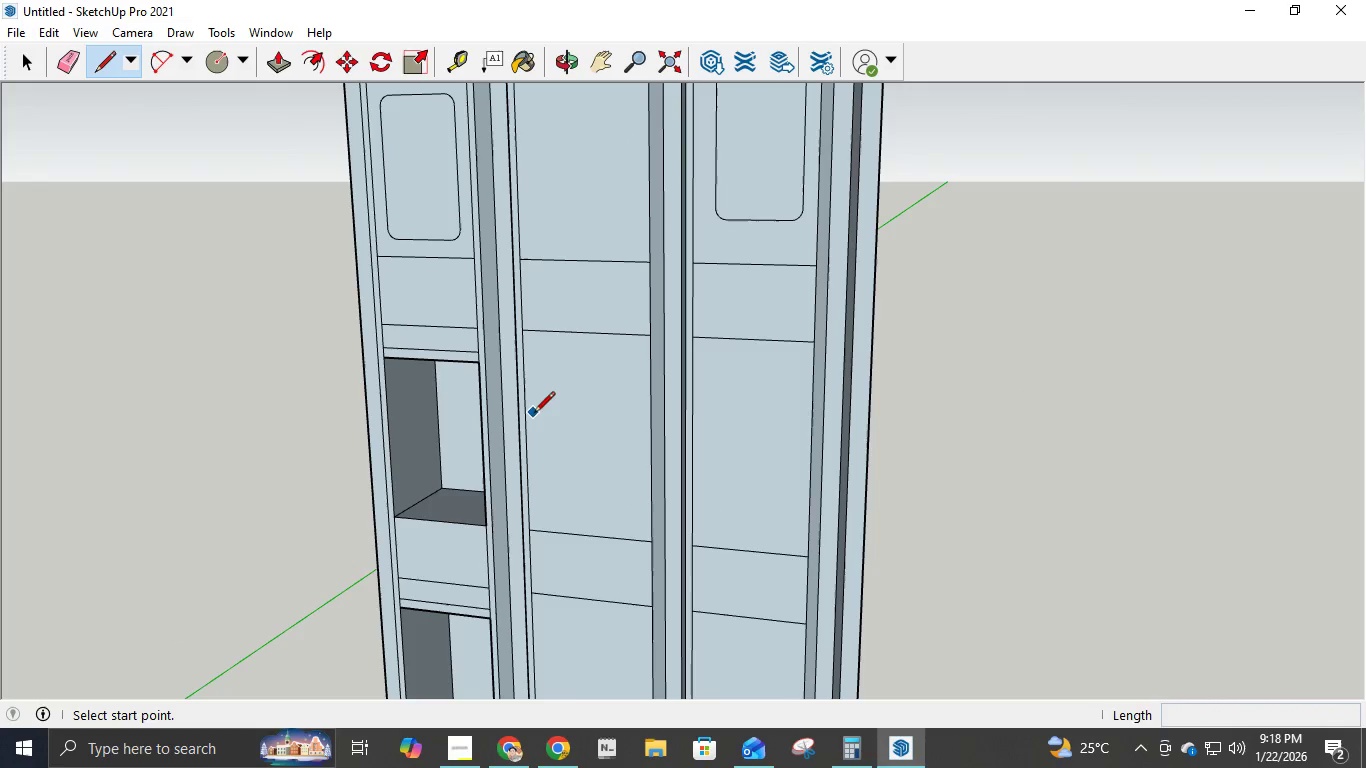 
scroll: coordinate [505, 442], scroll_direction: down, amount: 5.0
 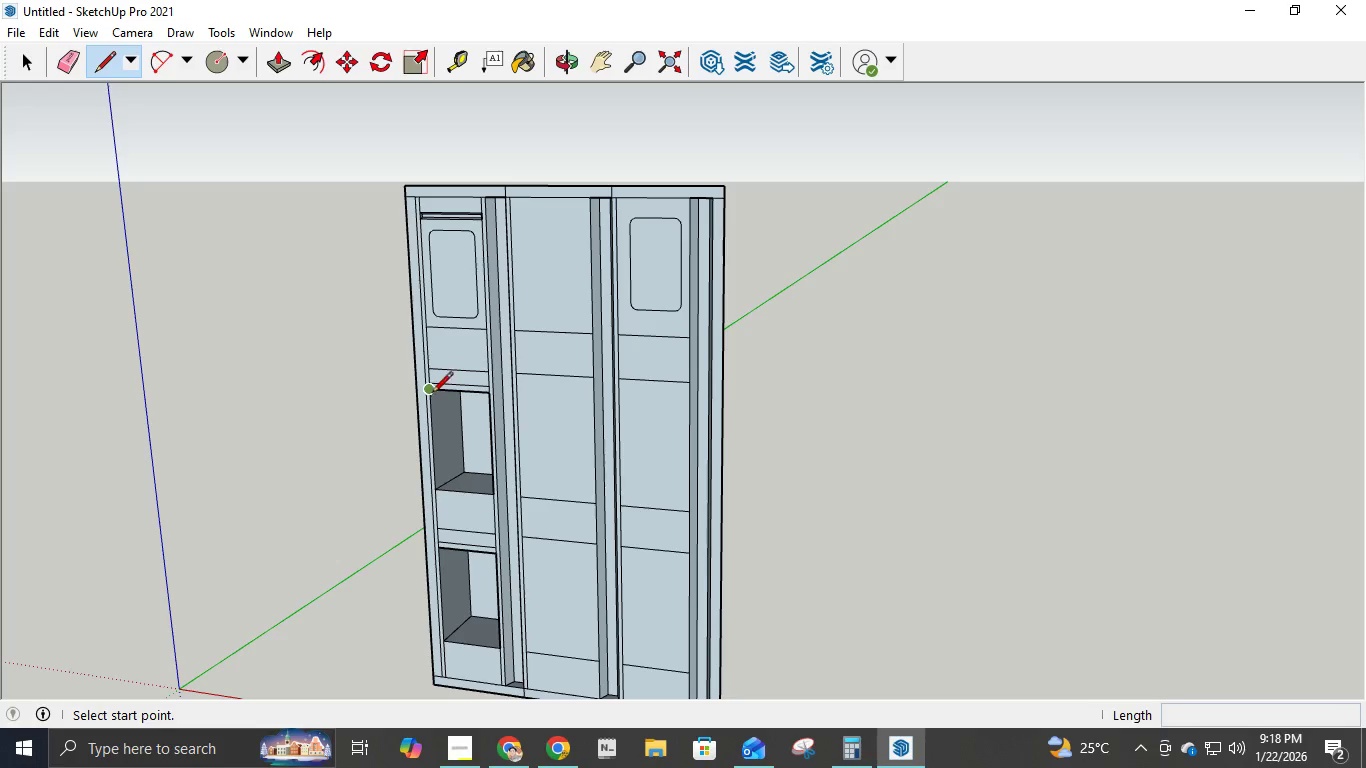 
left_click([432, 397])
 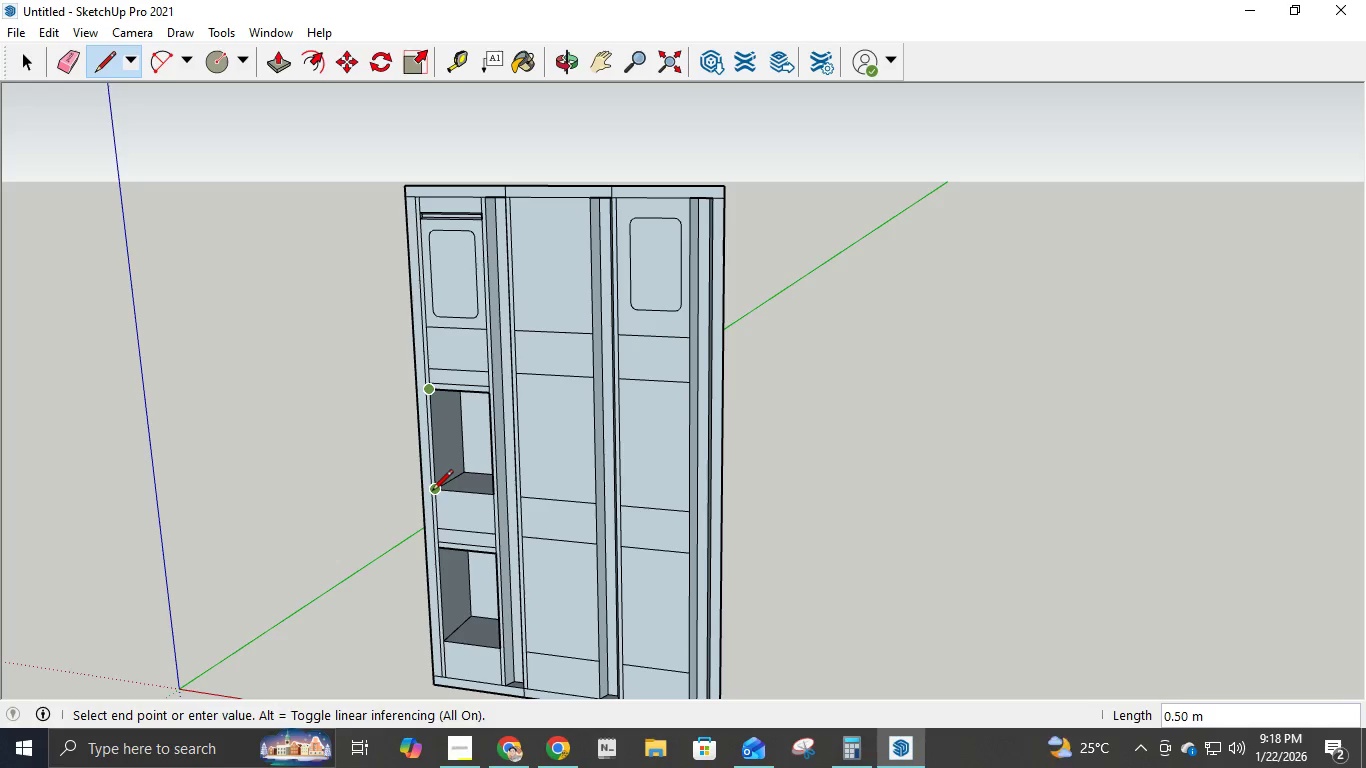 
left_click([432, 492])
 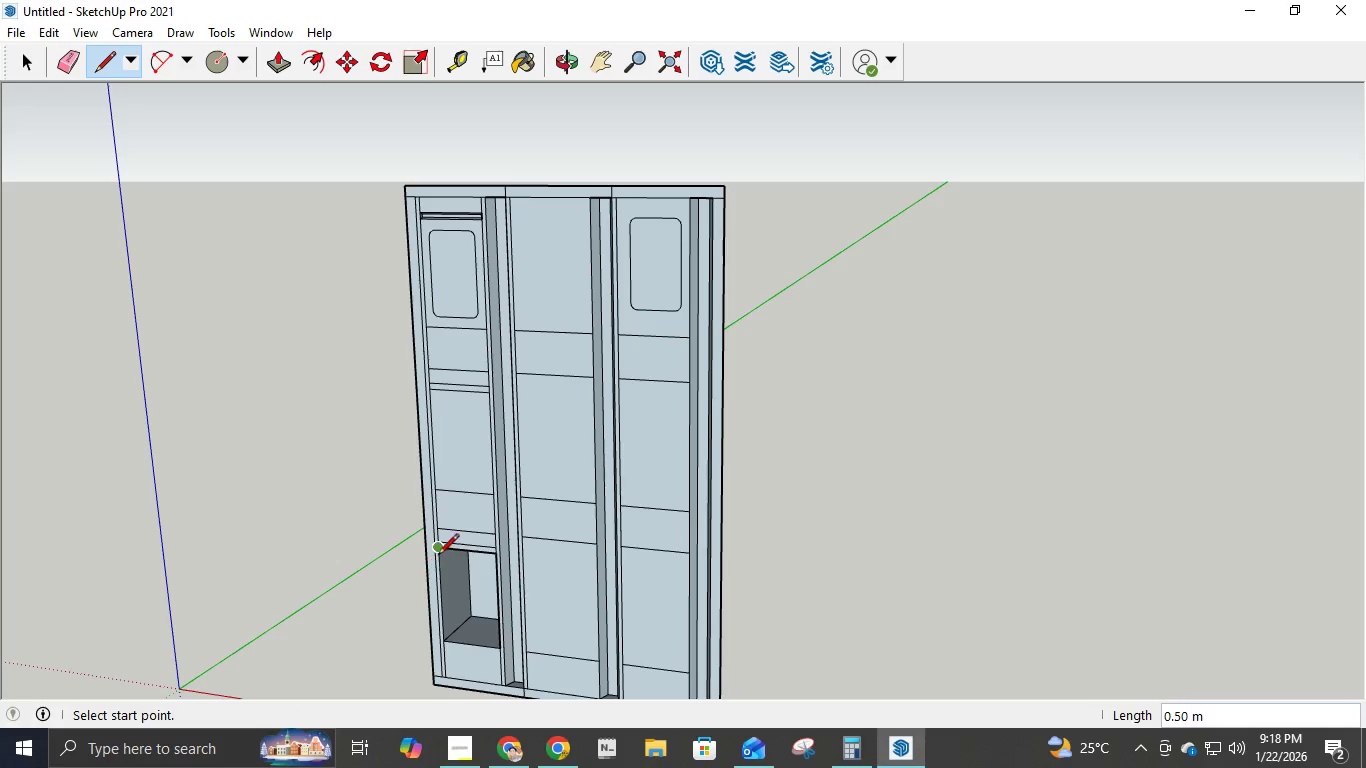 
left_click([437, 554])
 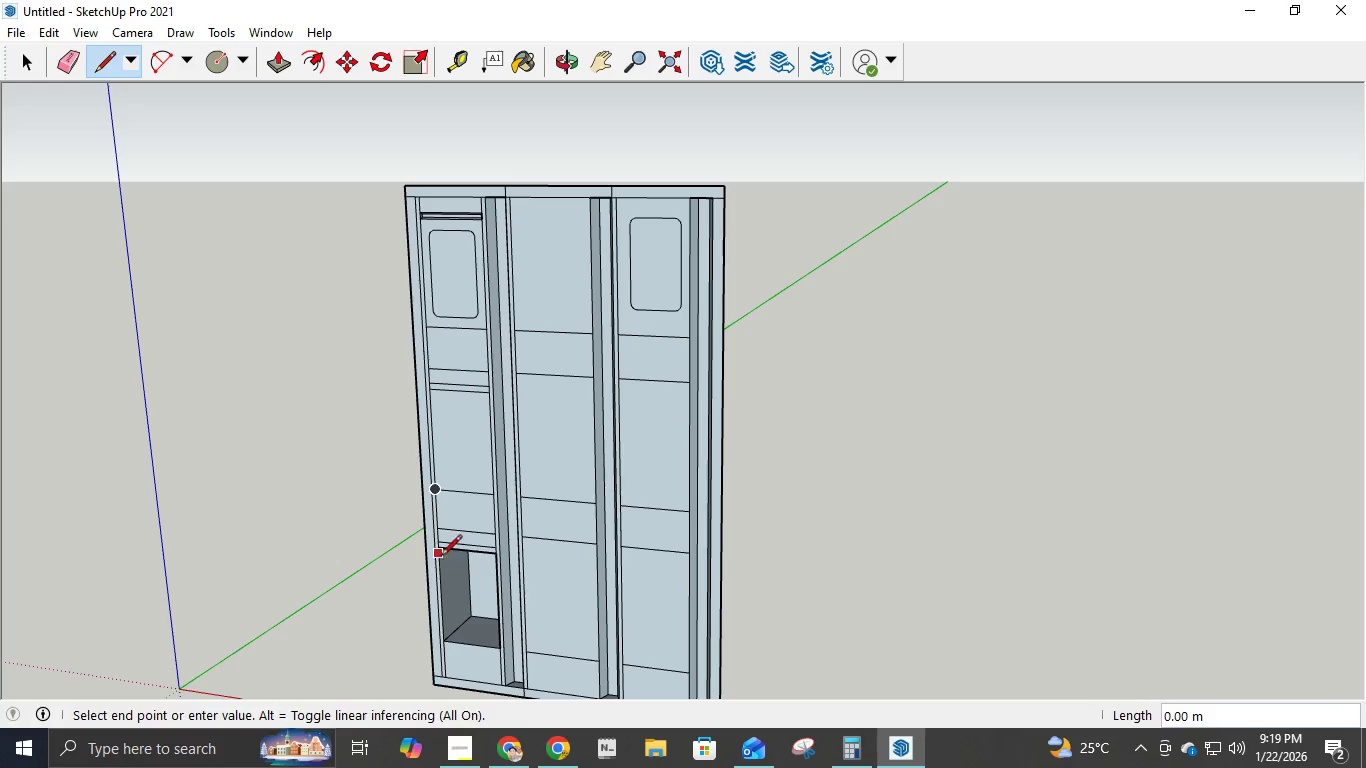 
left_click([439, 553])
 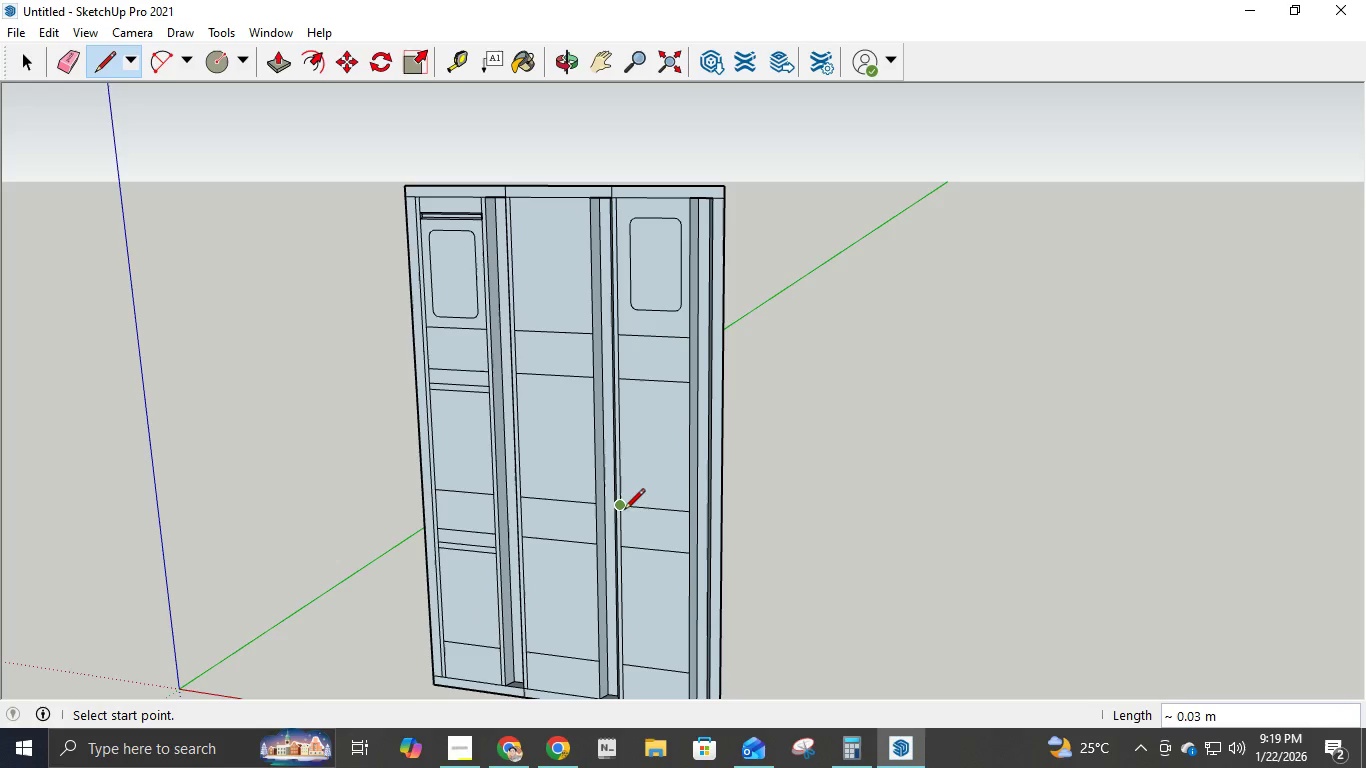 
key(Escape)
 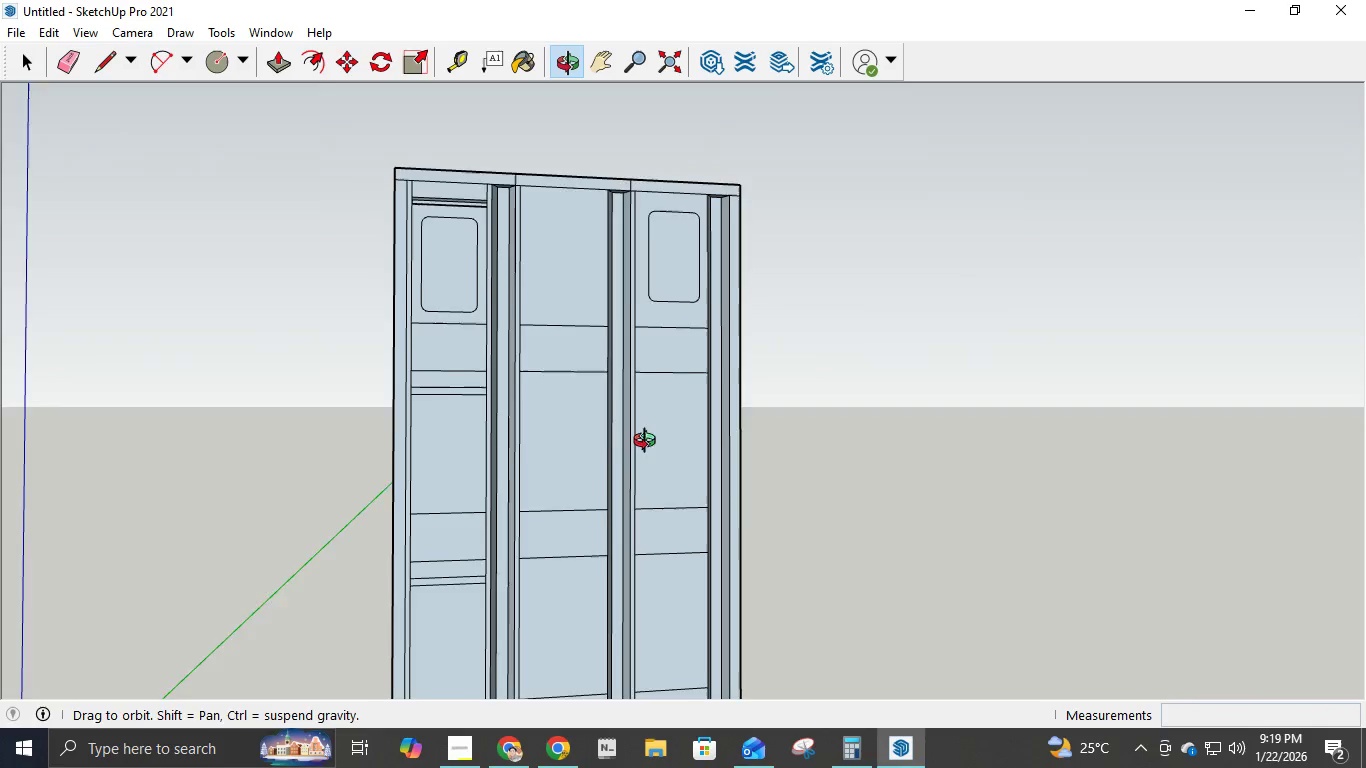 
scroll: coordinate [571, 452], scroll_direction: down, amount: 1.0
 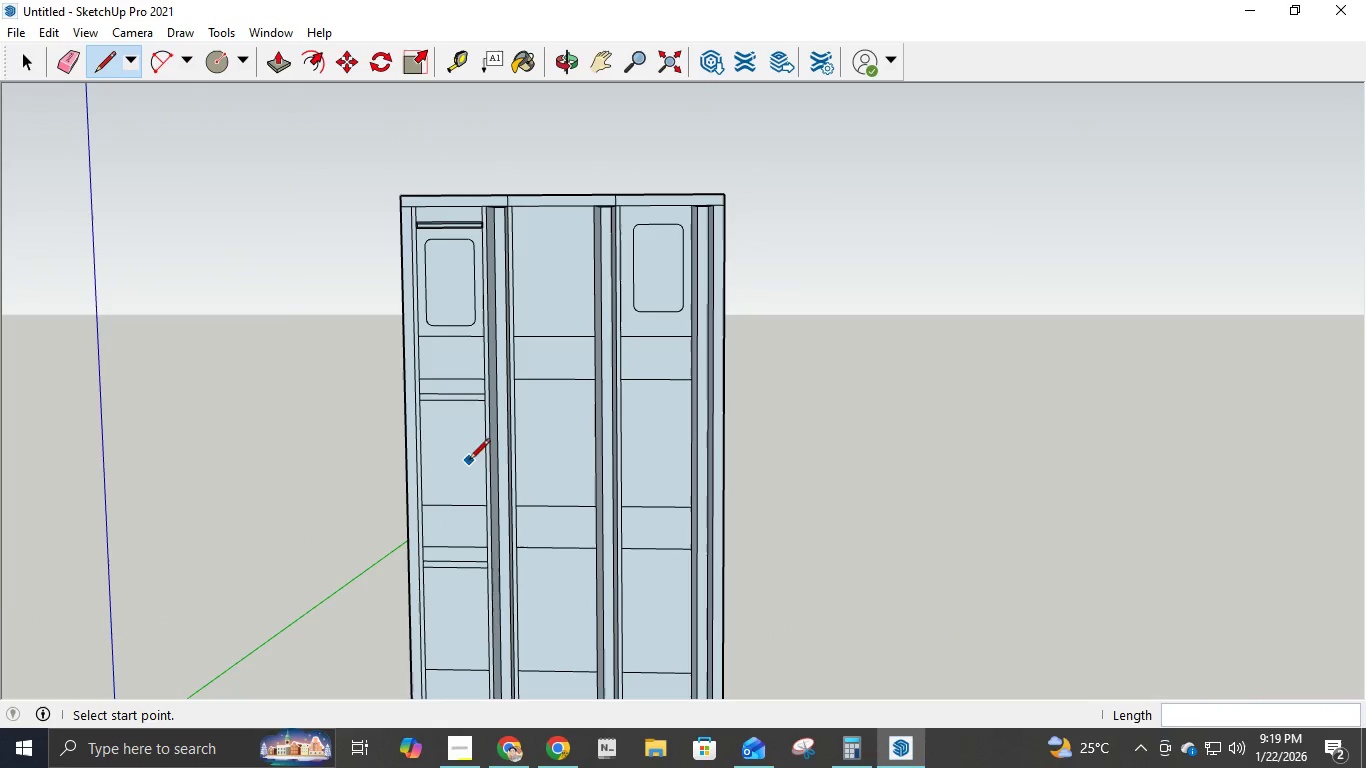 
scroll: coordinate [474, 487], scroll_direction: up, amount: 2.0
 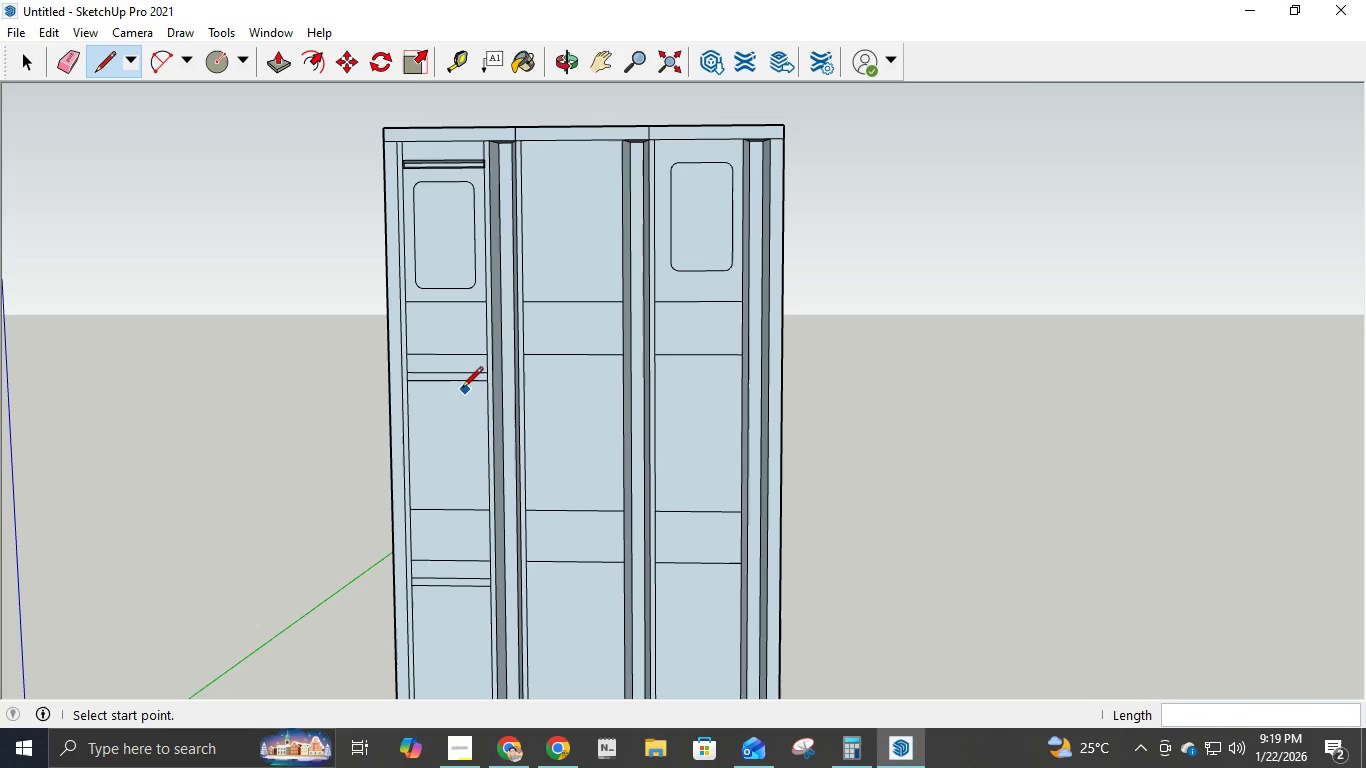 
left_click([451, 385])
 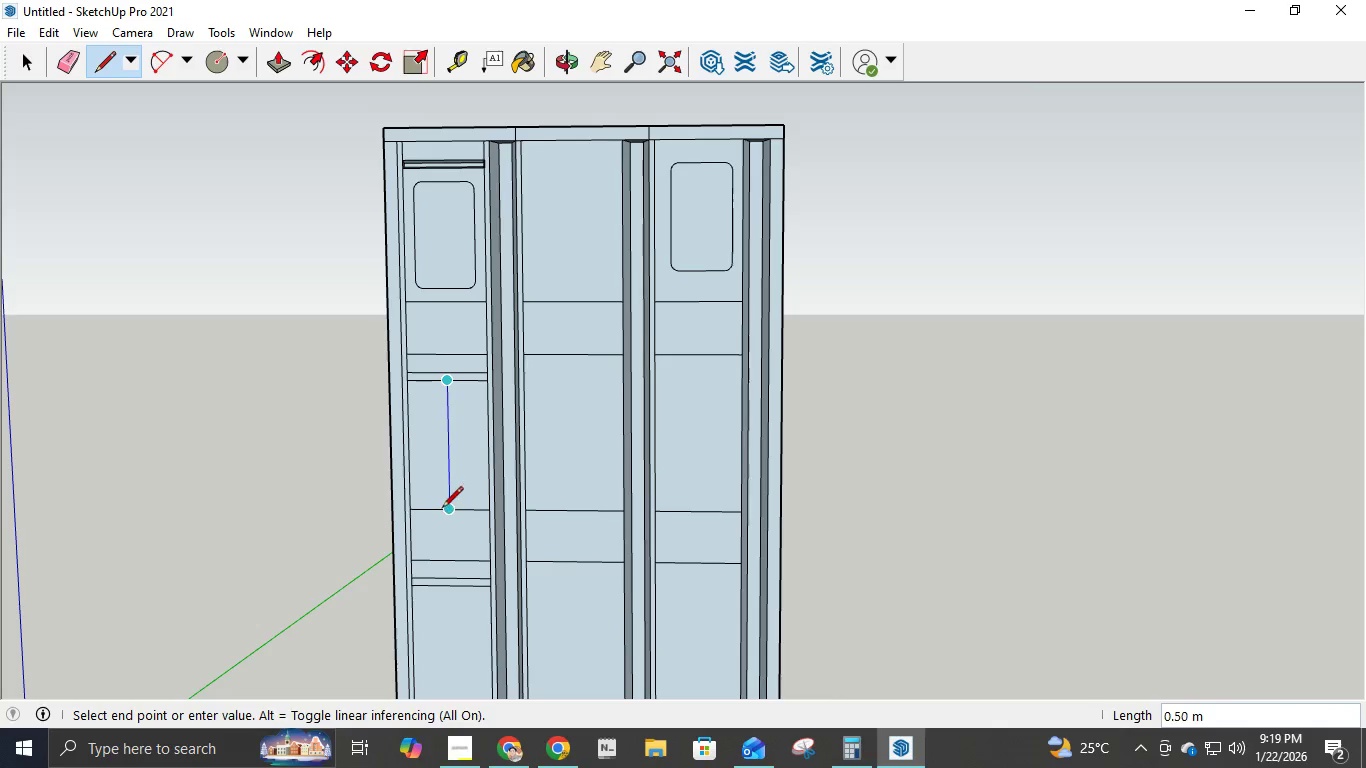 
left_click([442, 510])
 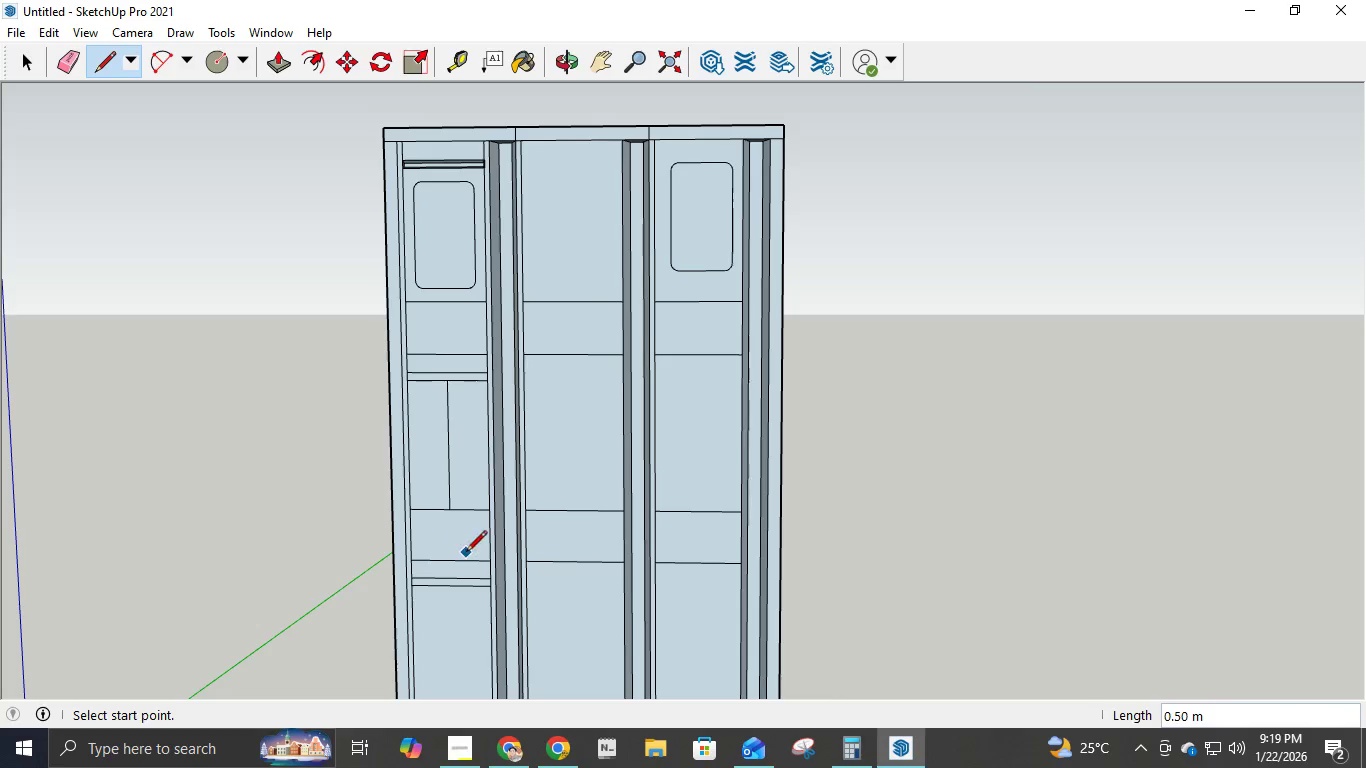 
scroll: coordinate [465, 552], scroll_direction: down, amount: 6.0
 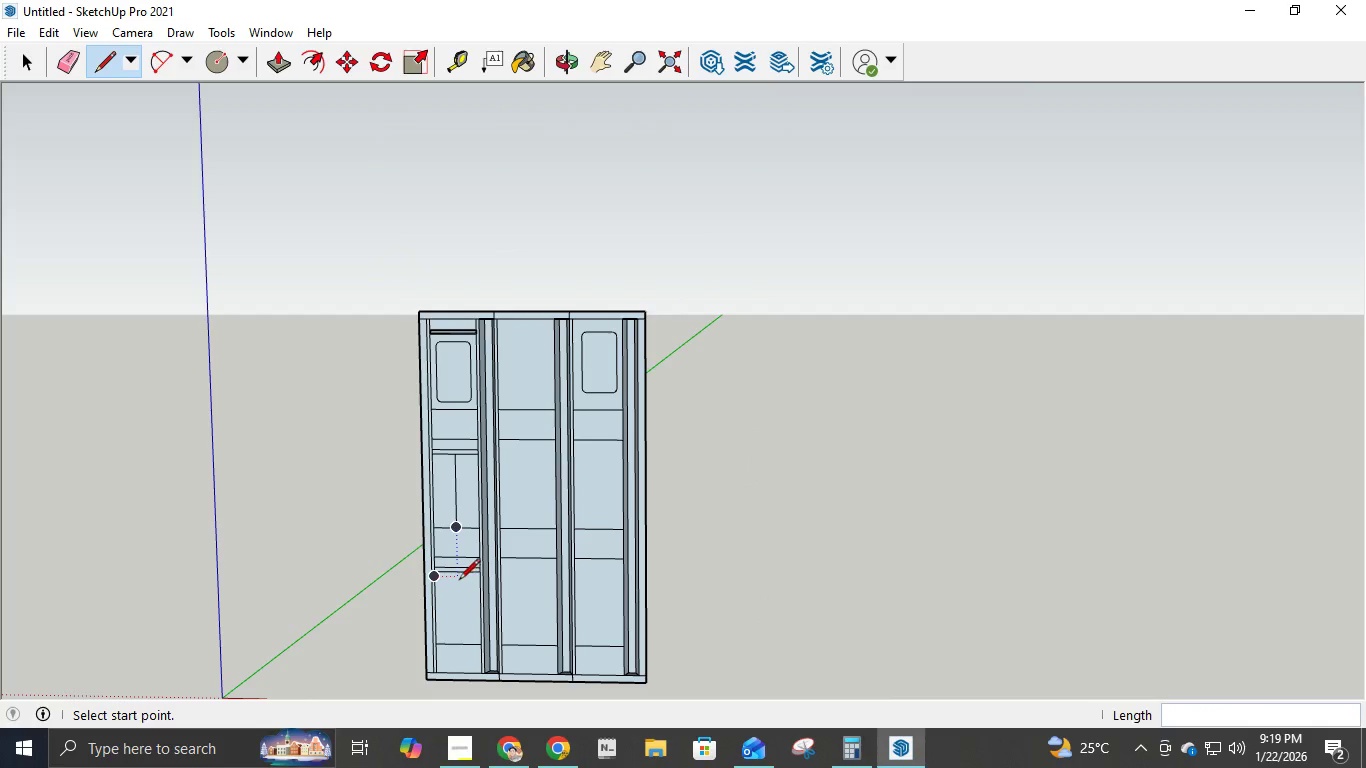 
left_click([456, 577])
 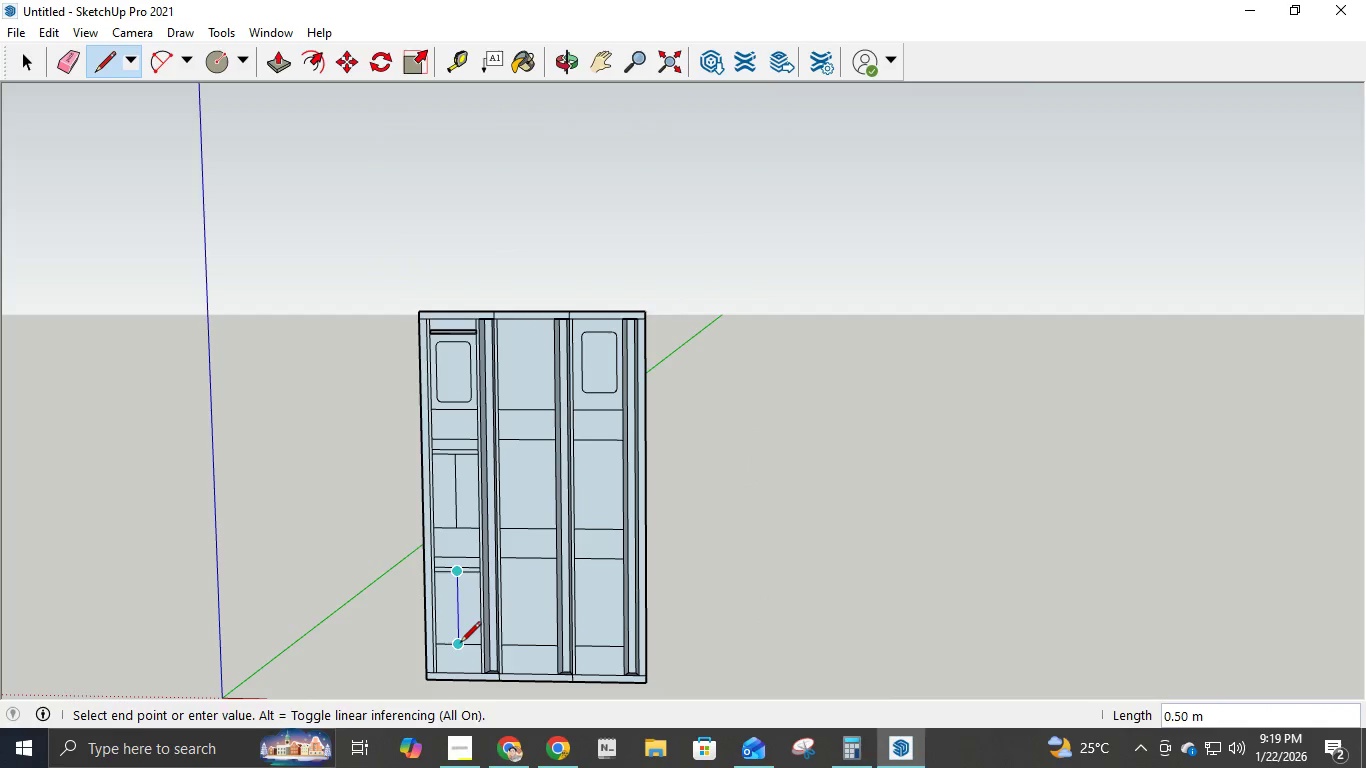 
left_click([460, 645])
 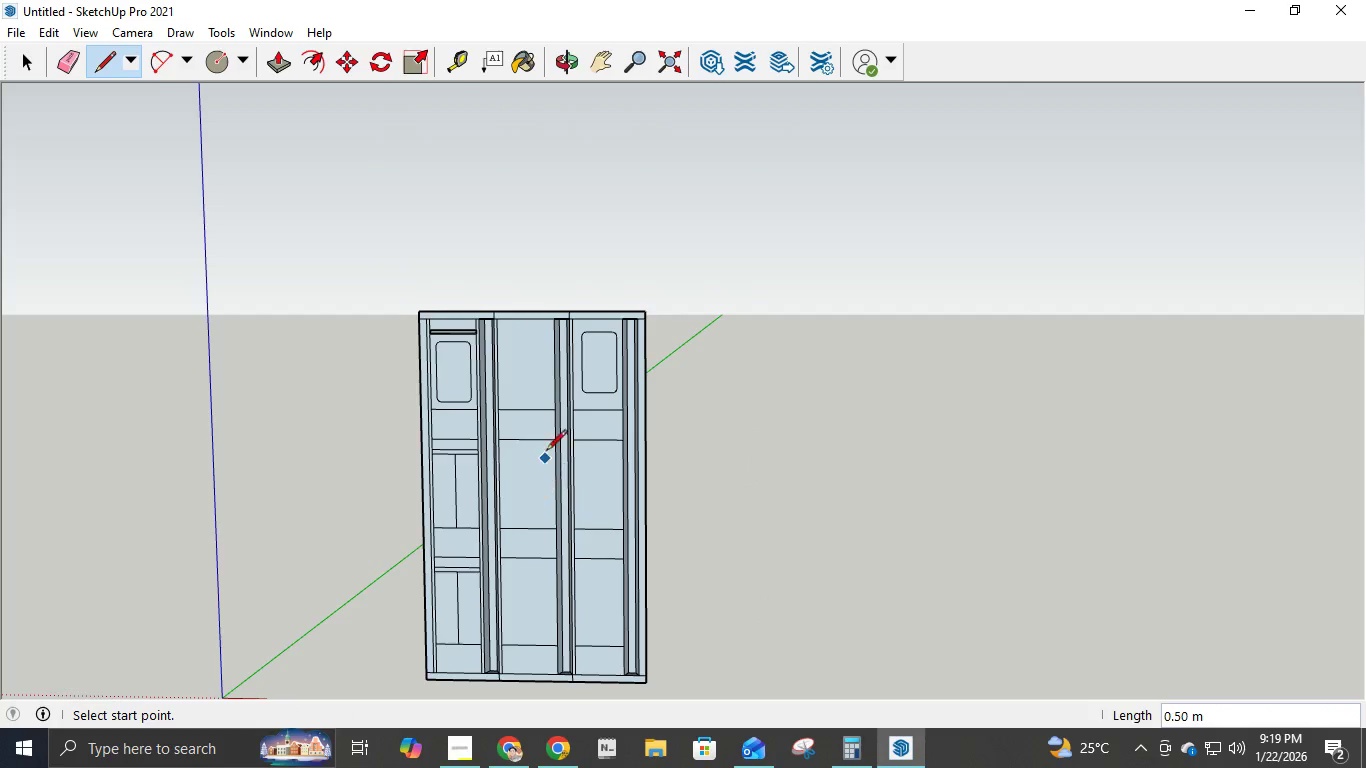 
scroll: coordinate [548, 430], scroll_direction: up, amount: 4.0
 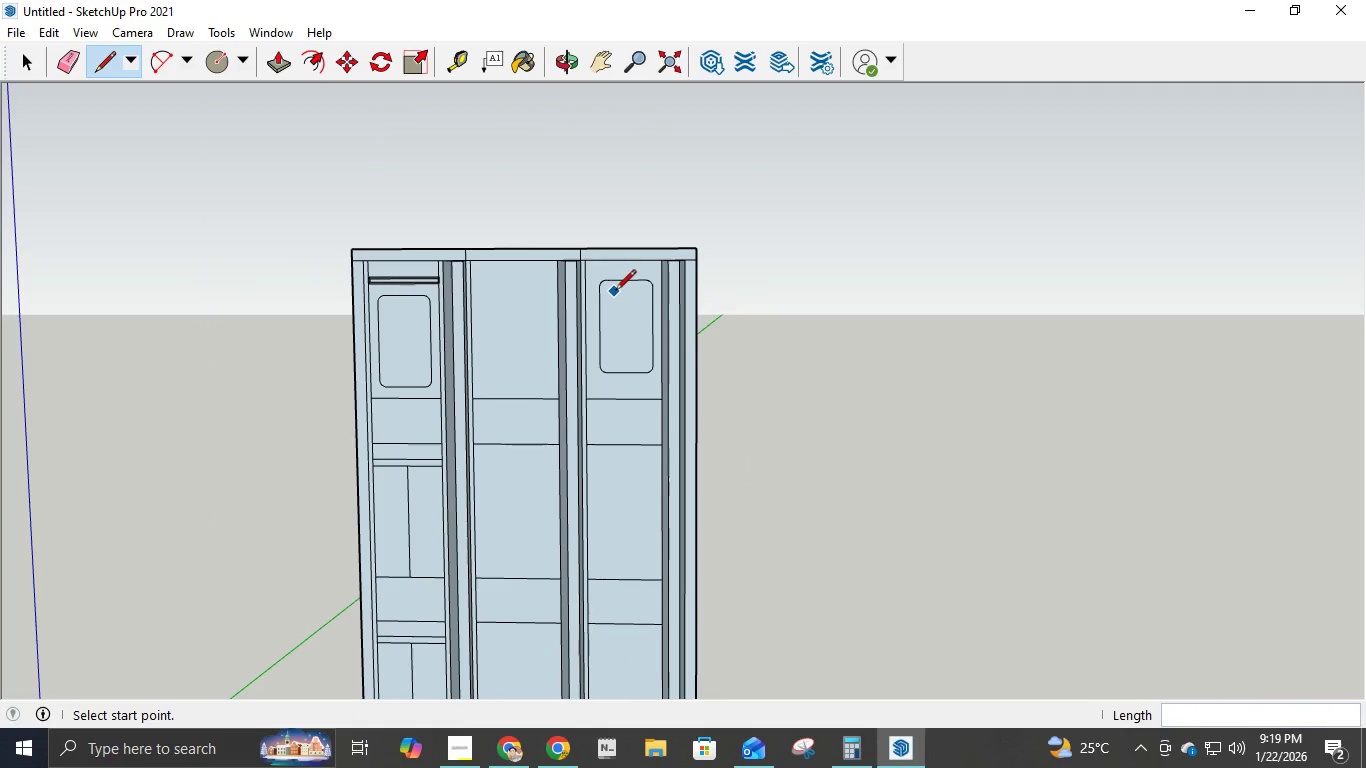 
left_click([620, 285])
 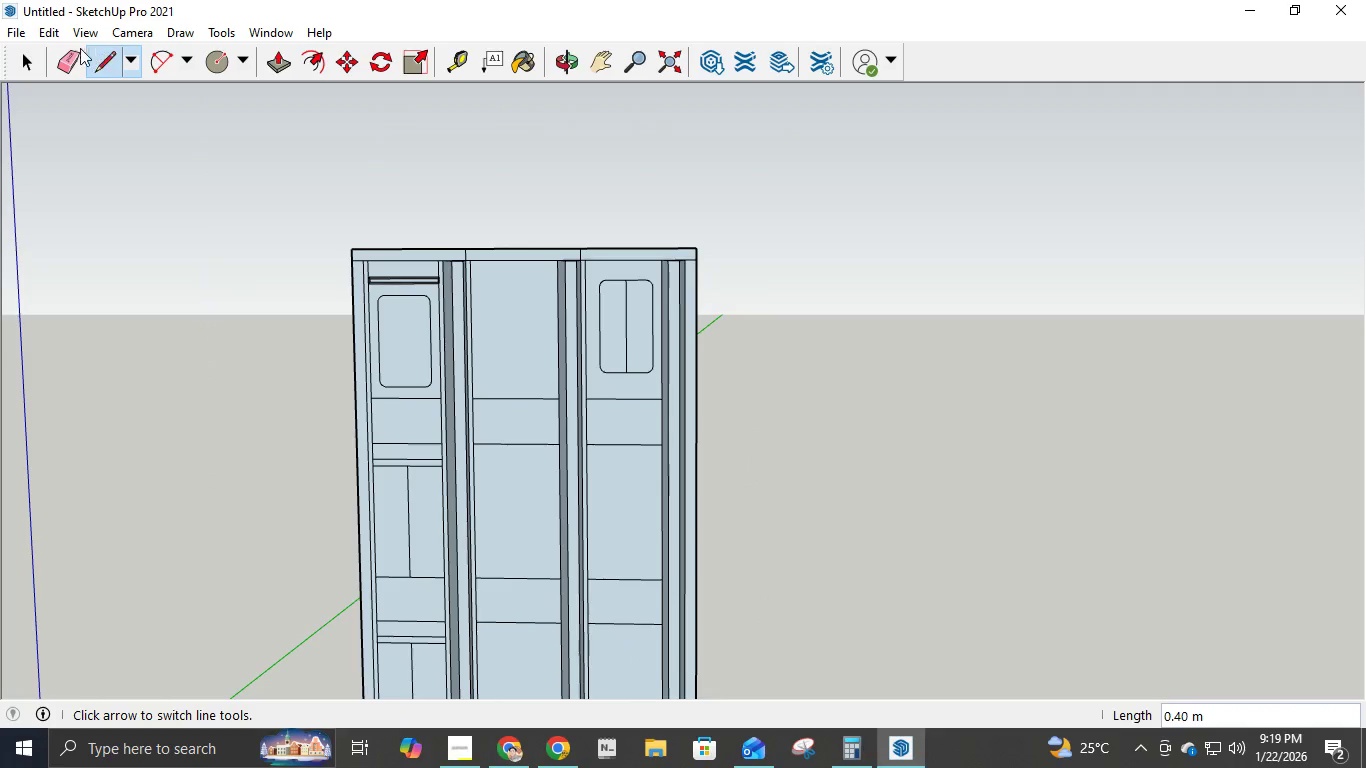 
left_click([35, 60])
 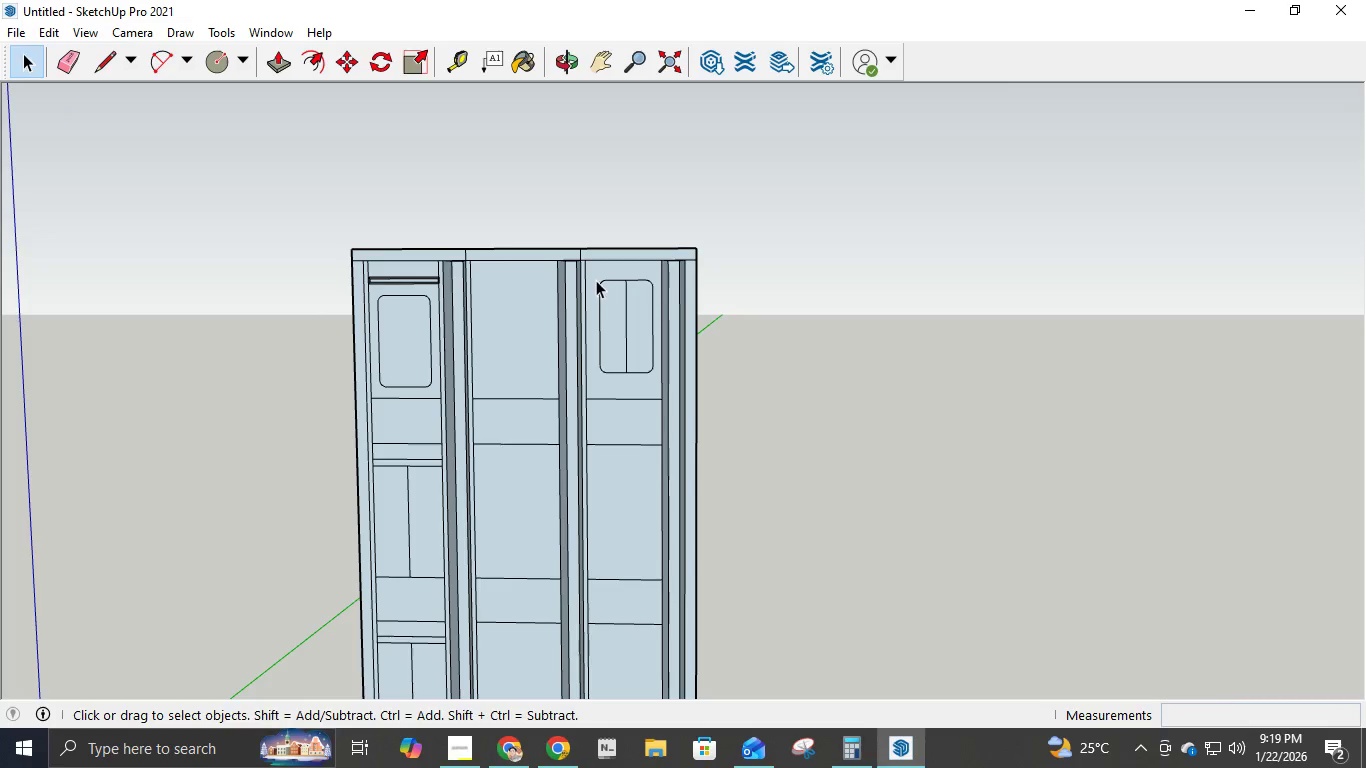 
left_click_drag(start_coordinate=[596, 274], to_coordinate=[656, 382])
 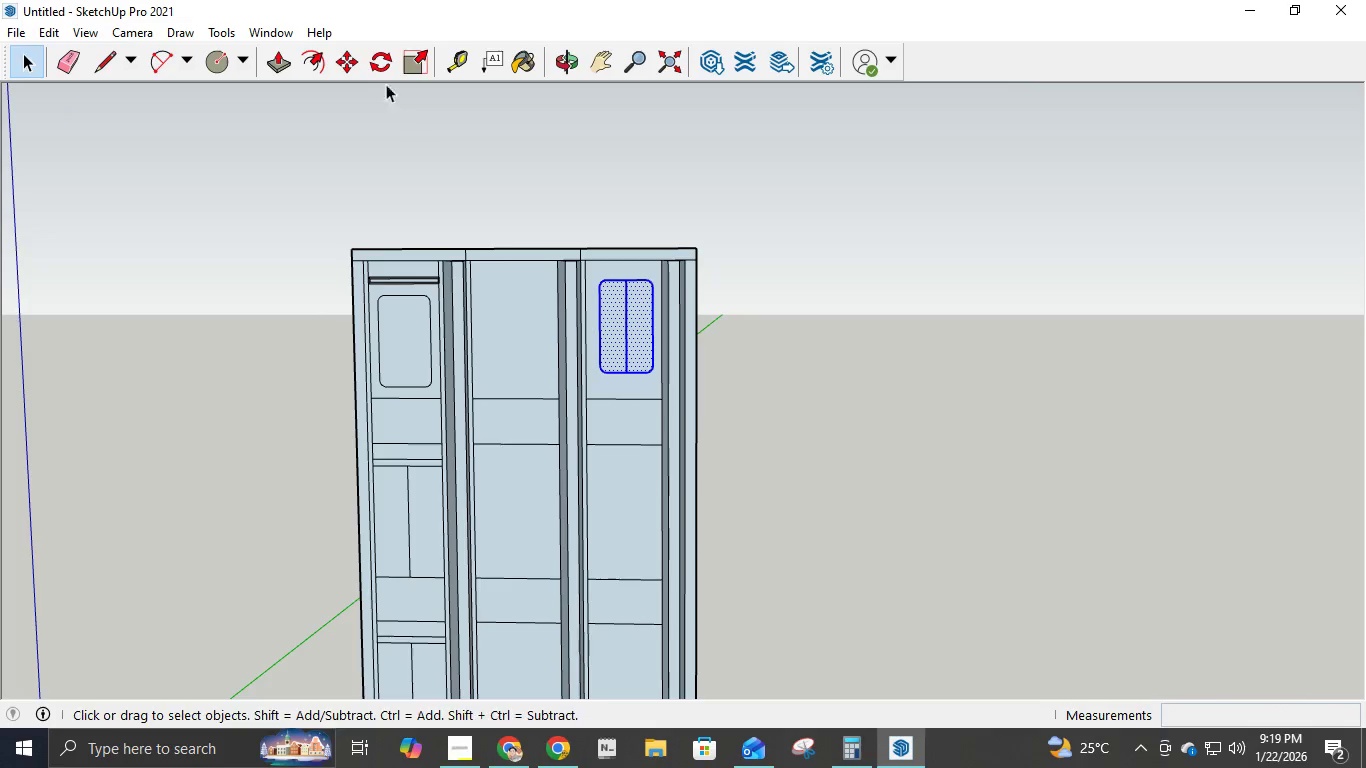 
left_click([339, 57])
 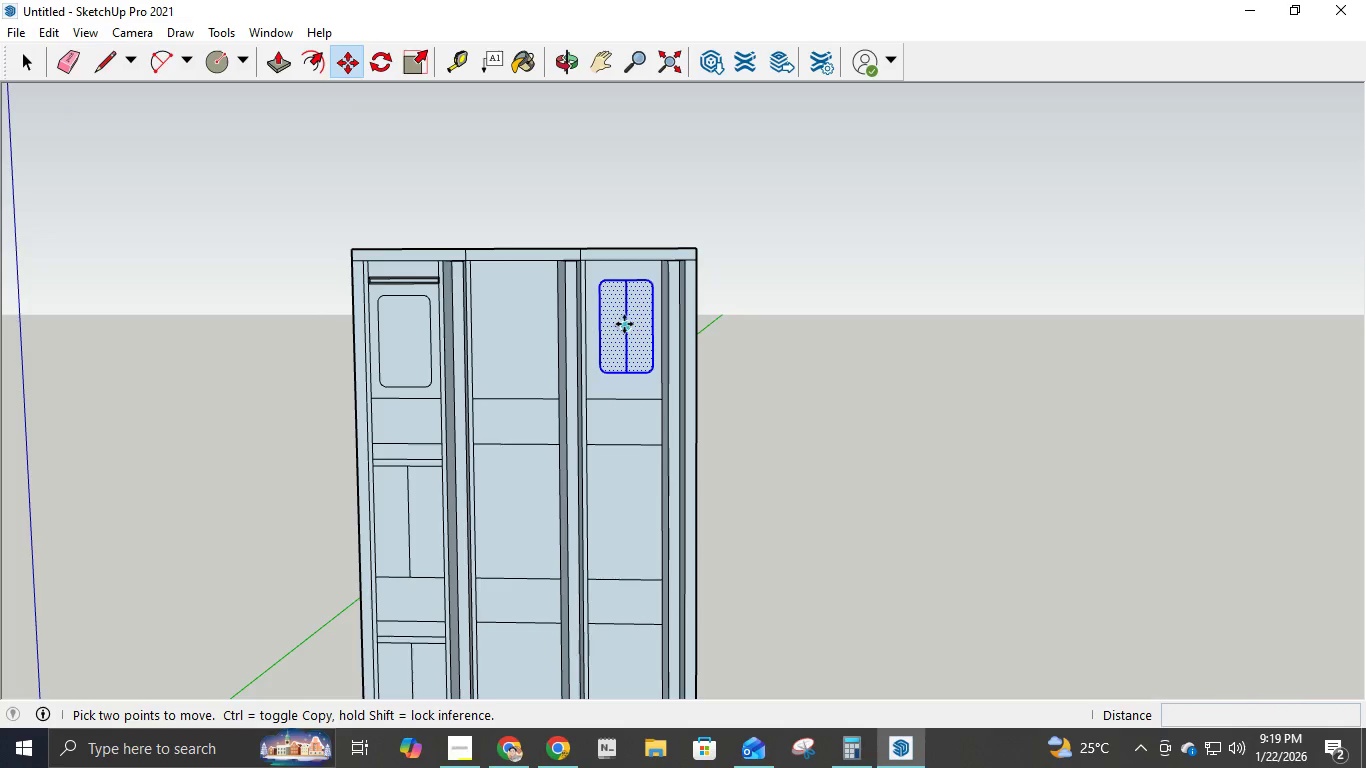 
left_click([626, 324])
 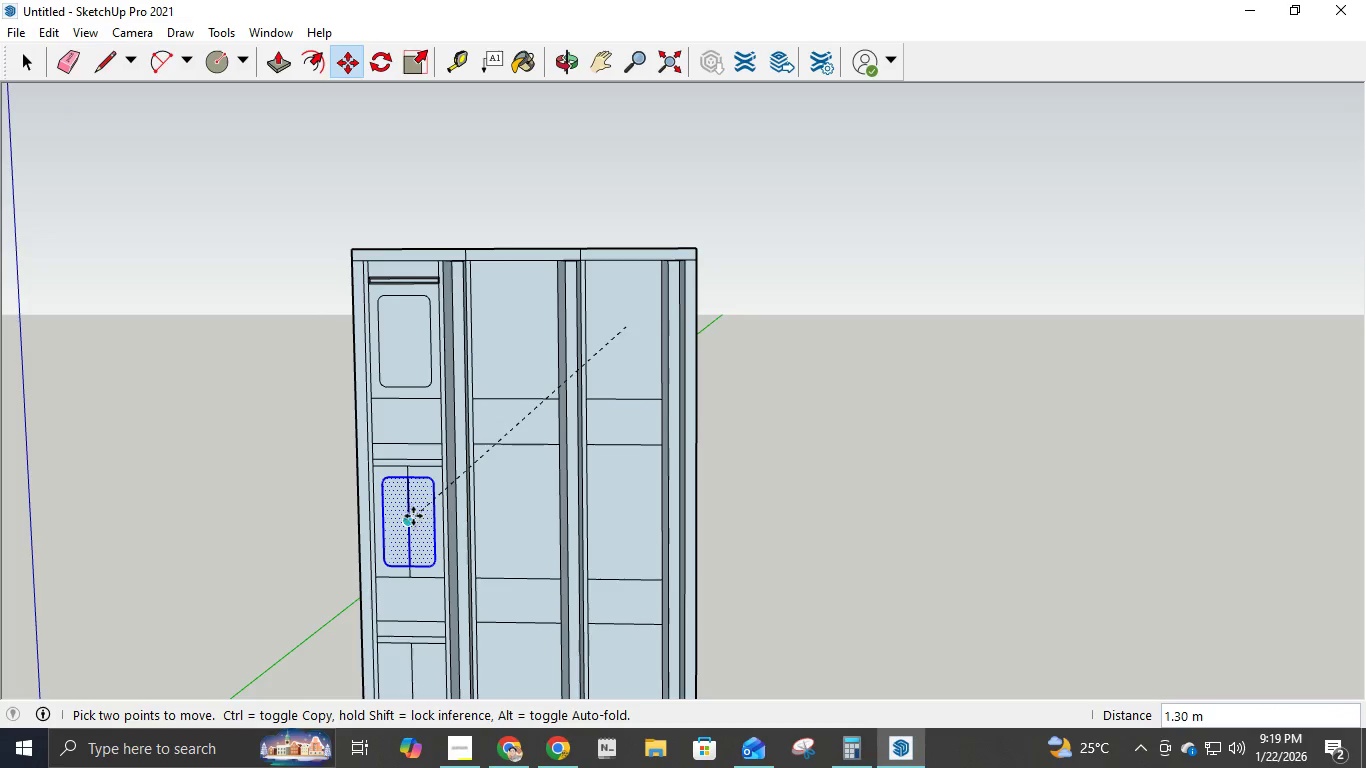 
left_click([411, 520])
 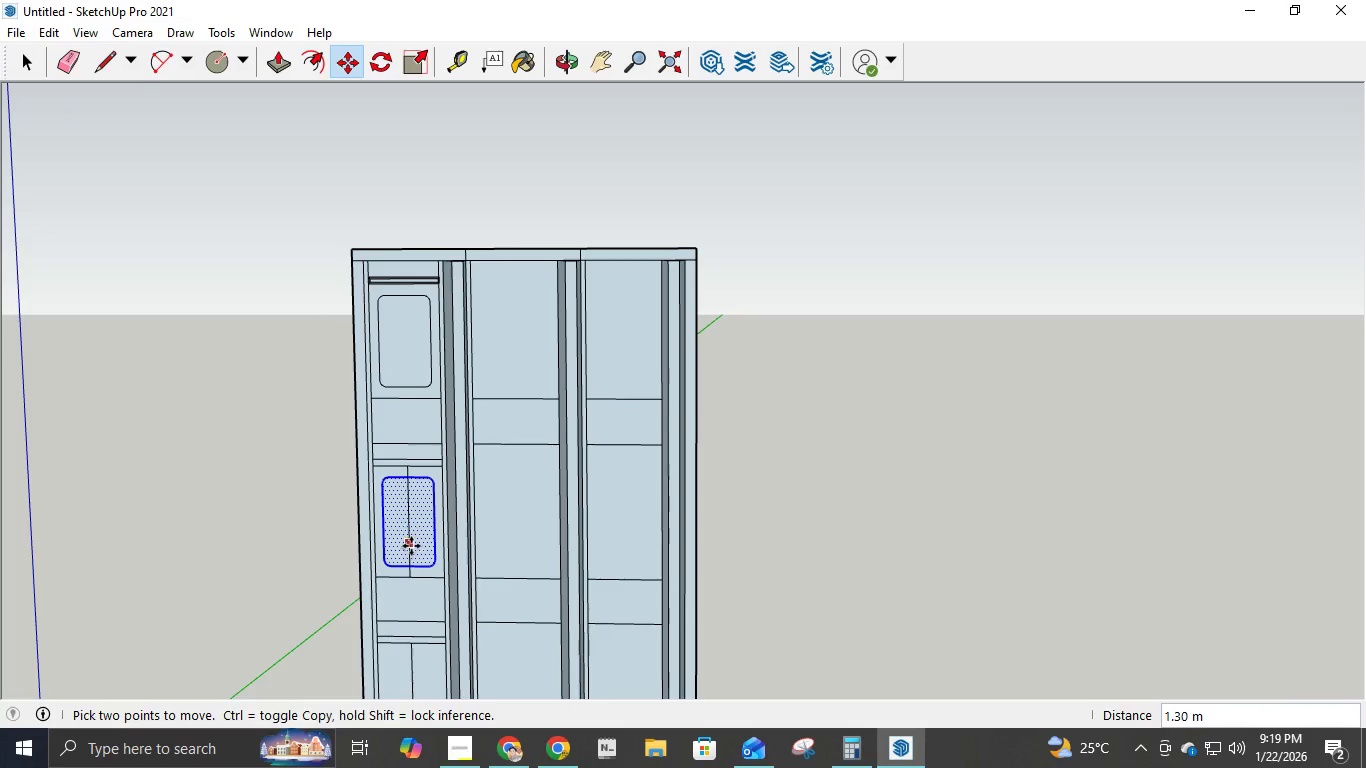 
scroll: coordinate [411, 548], scroll_direction: down, amount: 7.0
 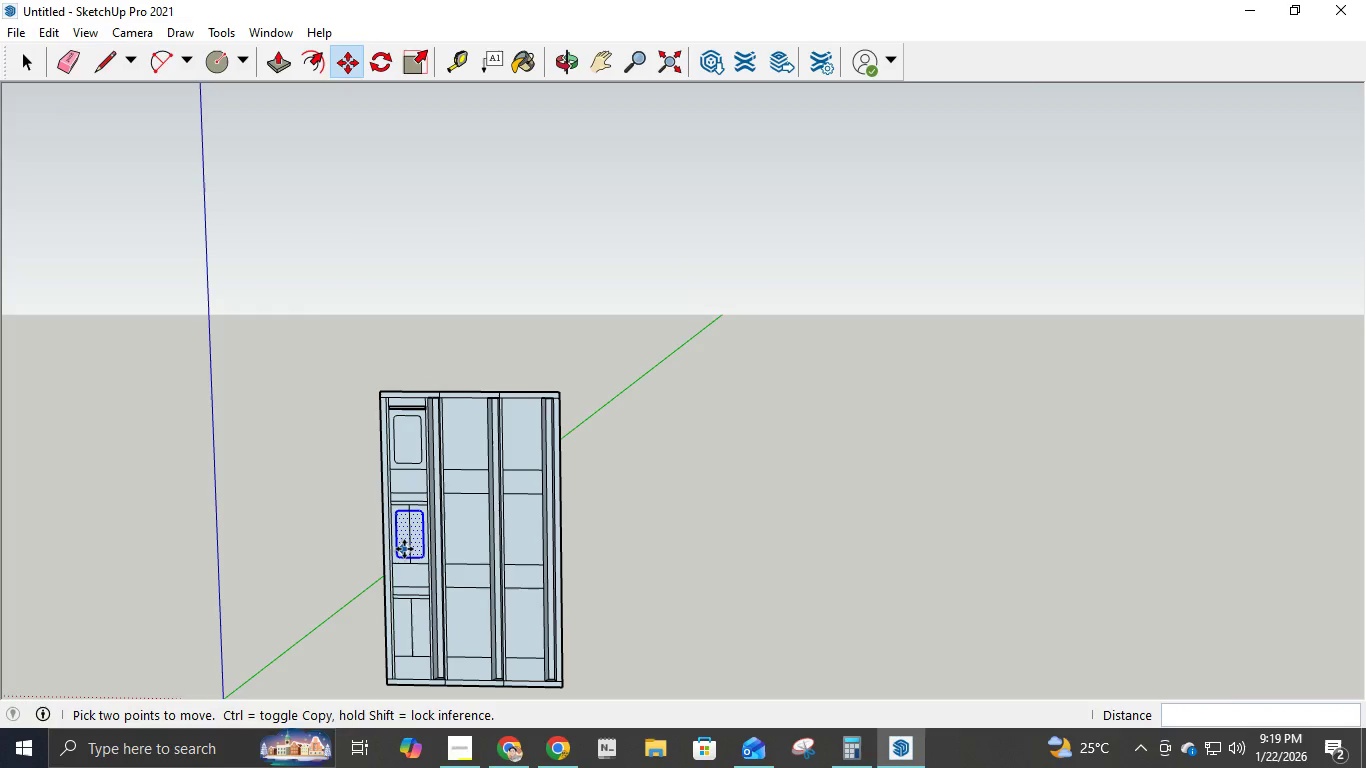 
key(Control+C)
 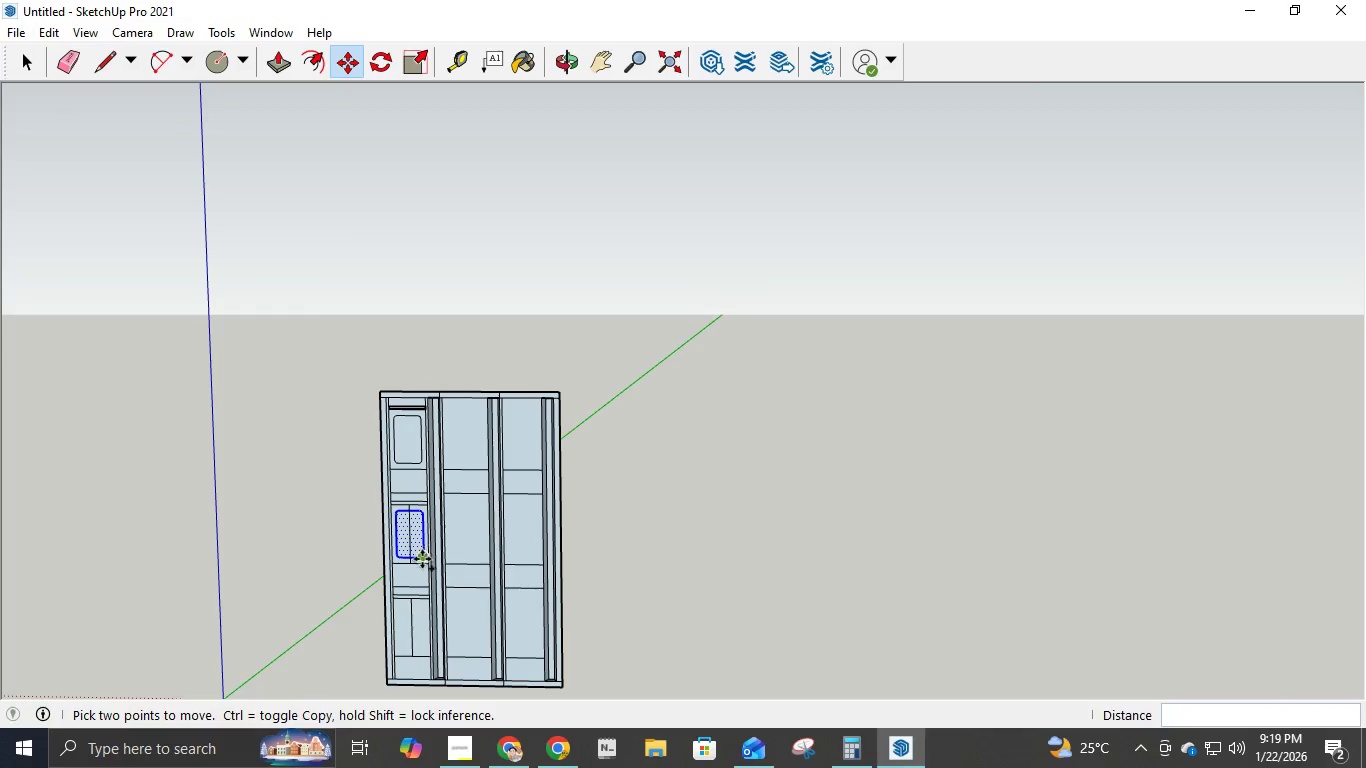 
key(Control+V)
 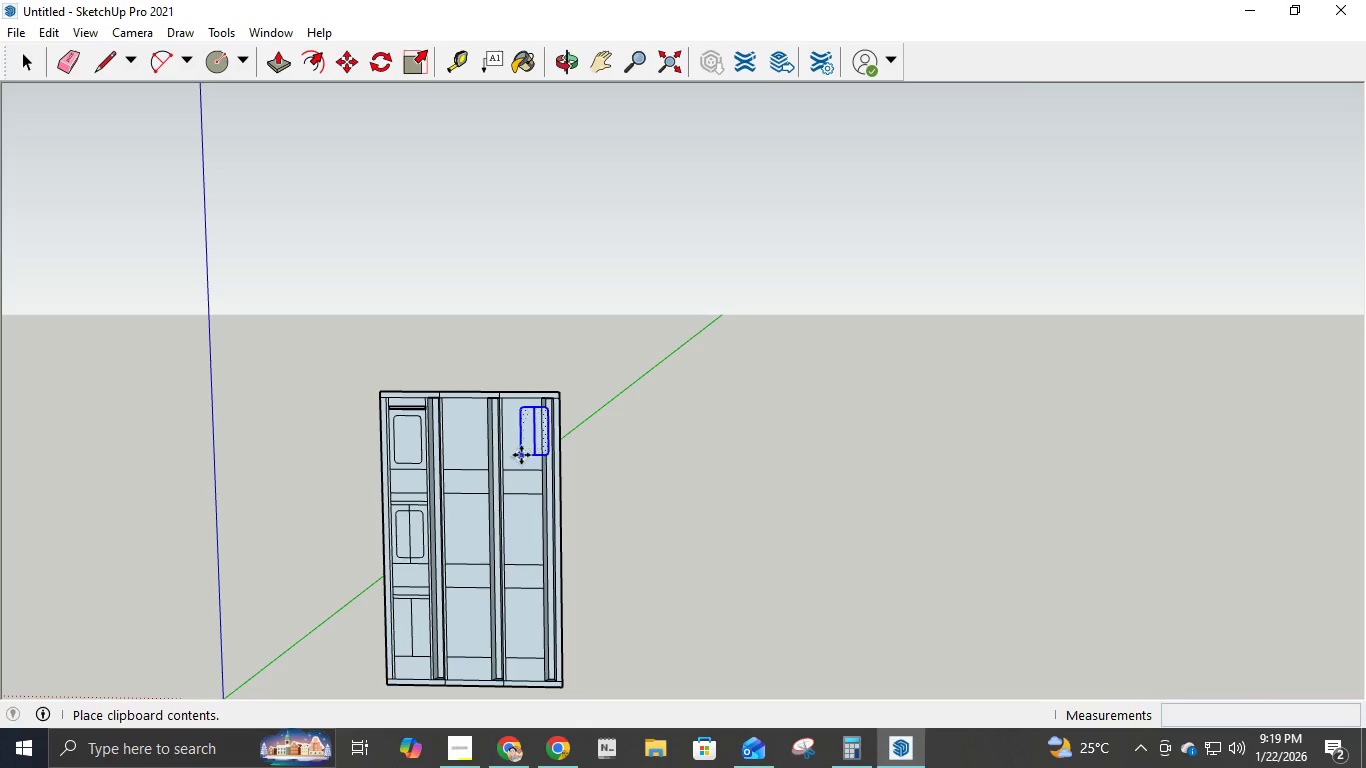 
left_click([511, 459])
 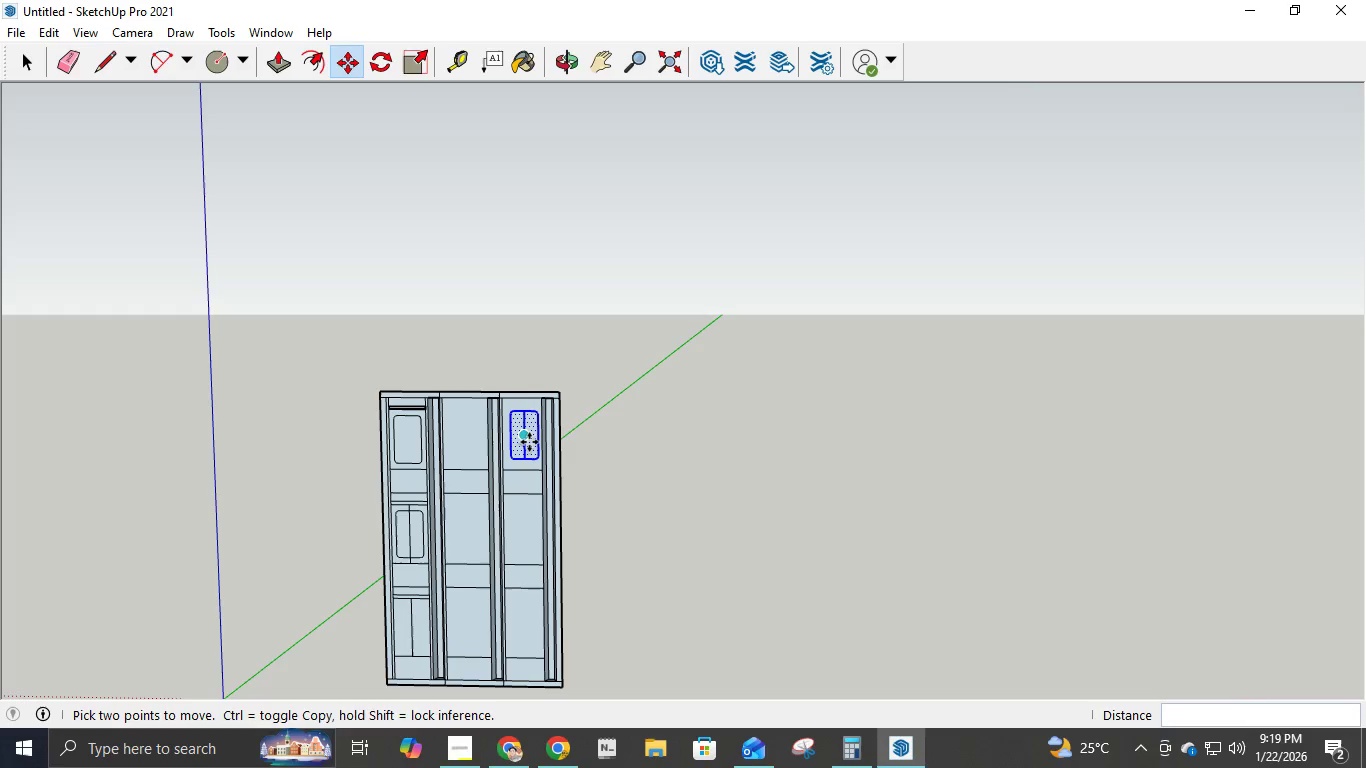 
left_click([527, 441])
 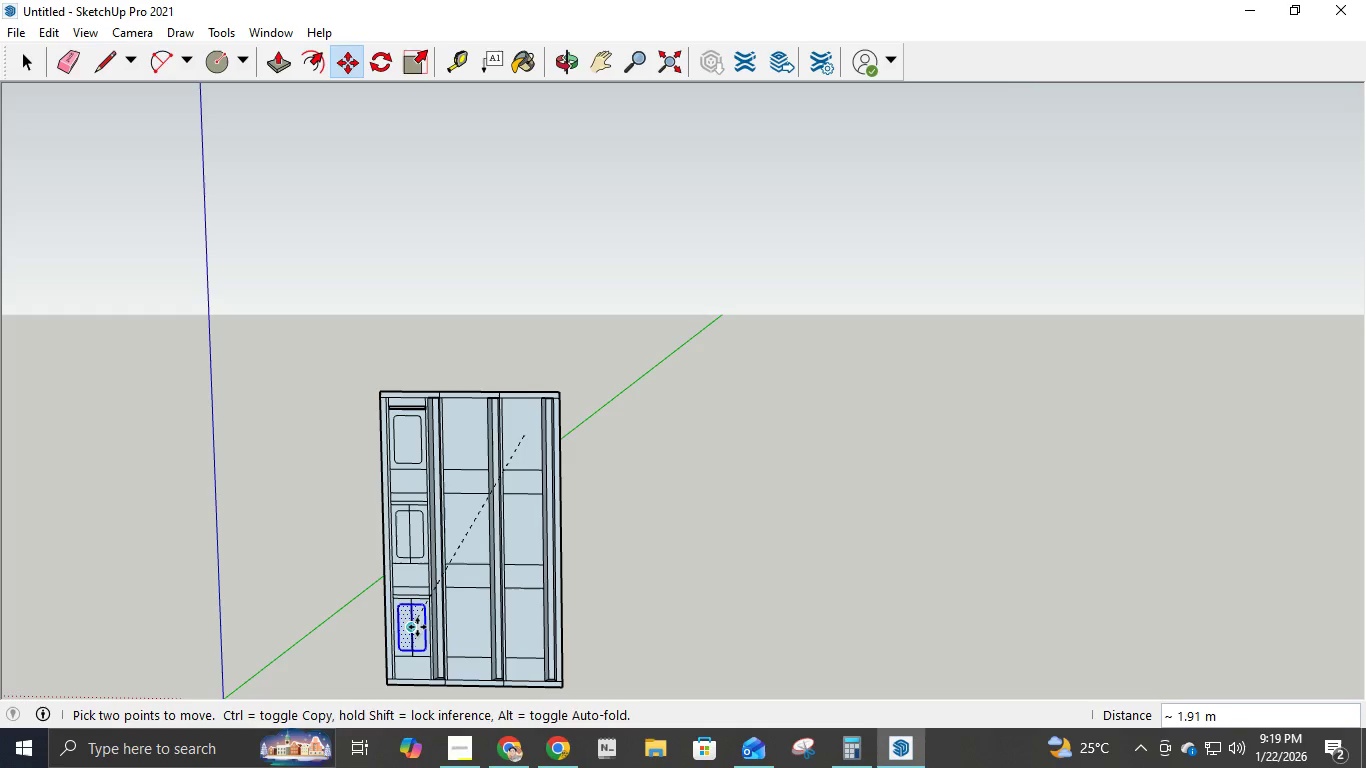 
left_click([417, 626])
 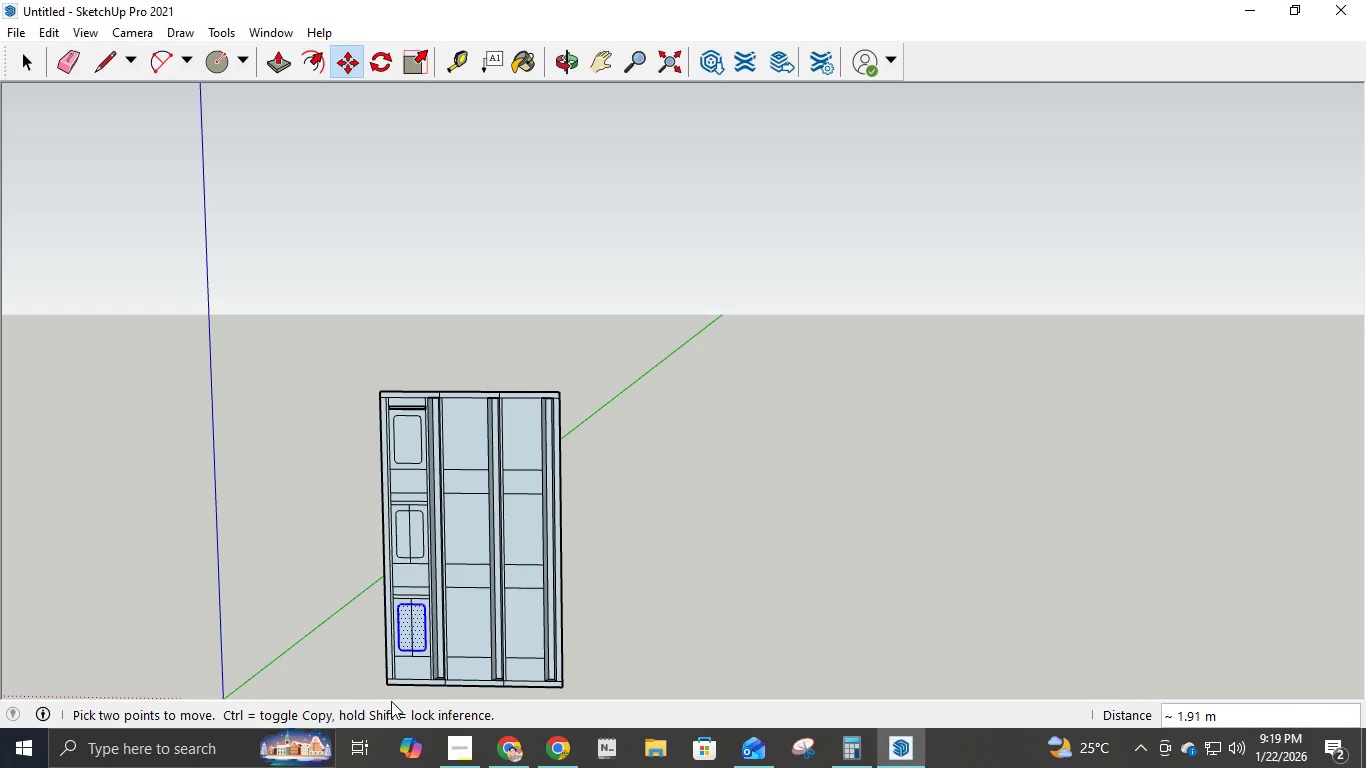 
scroll: coordinate [400, 607], scroll_direction: up, amount: 7.0
 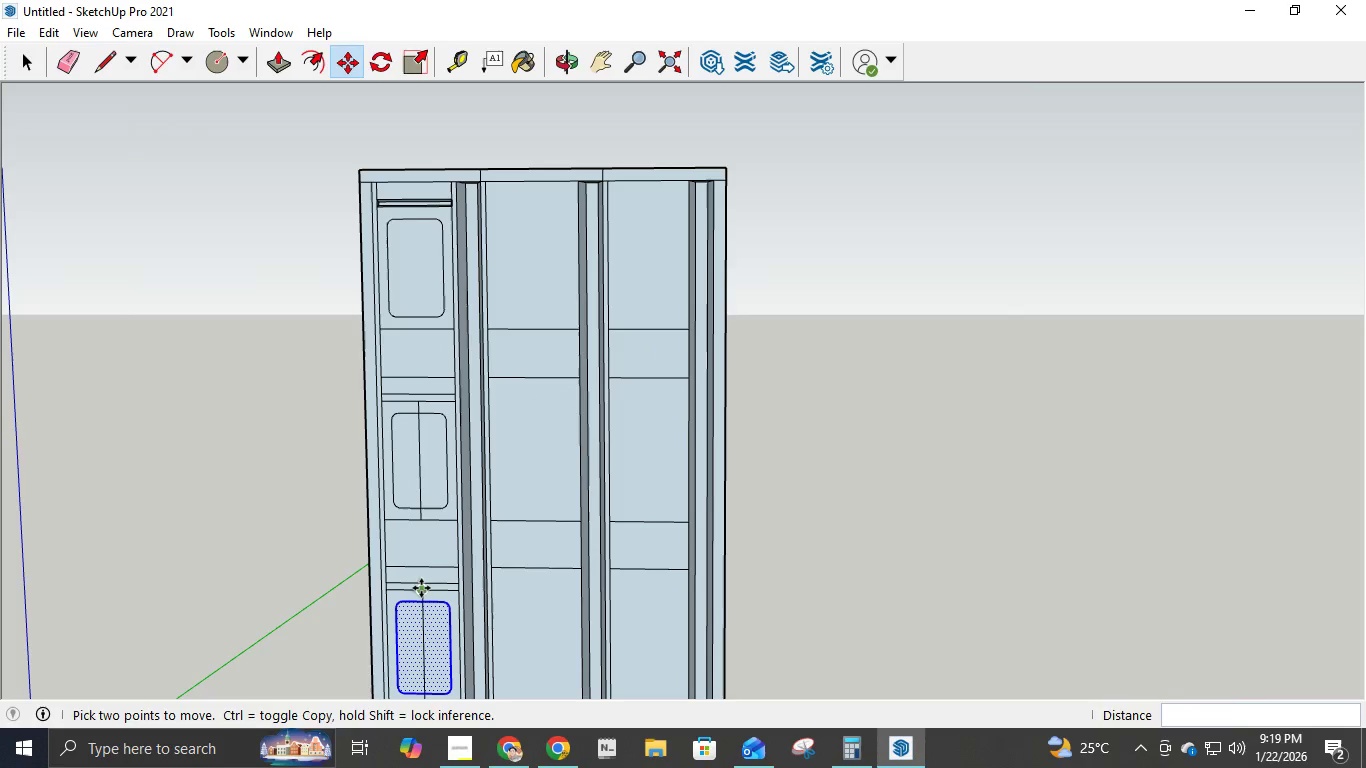 
key(E)
 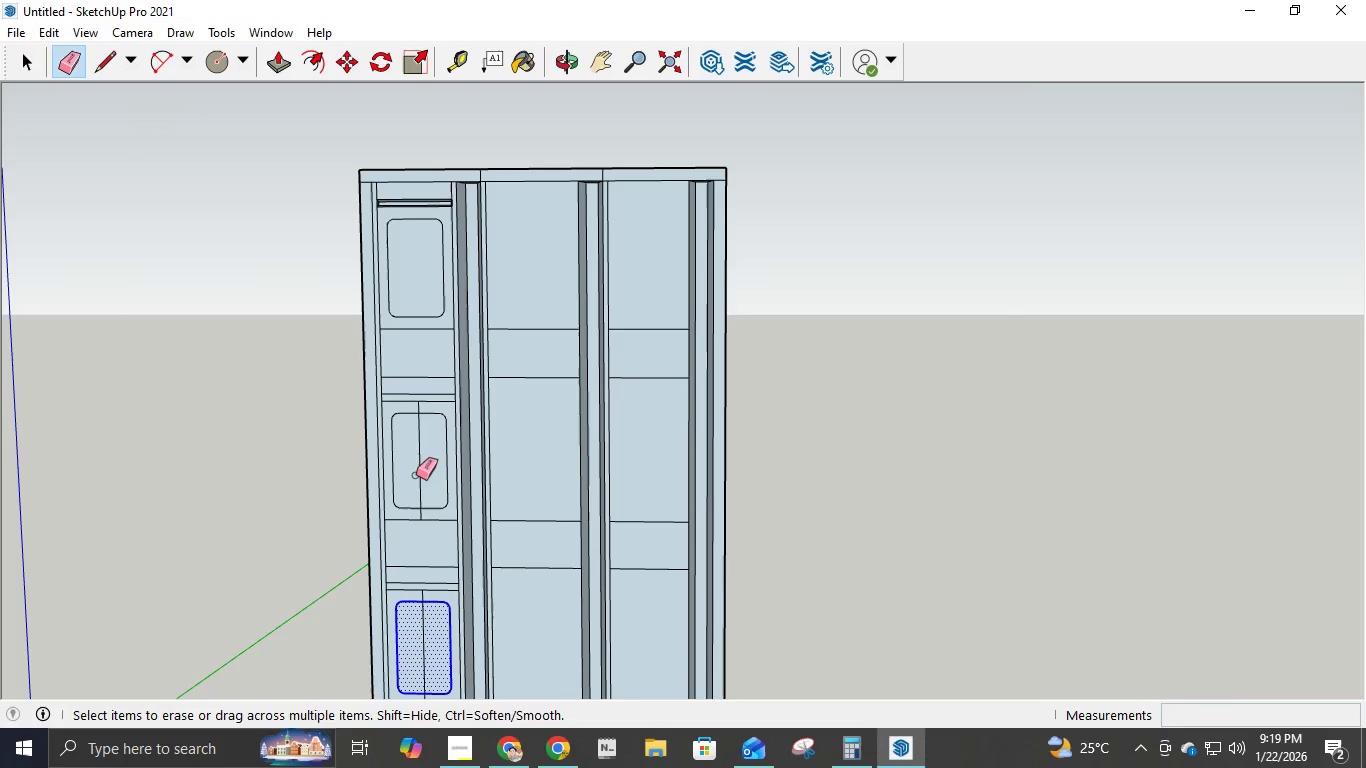 
left_click([414, 472])
 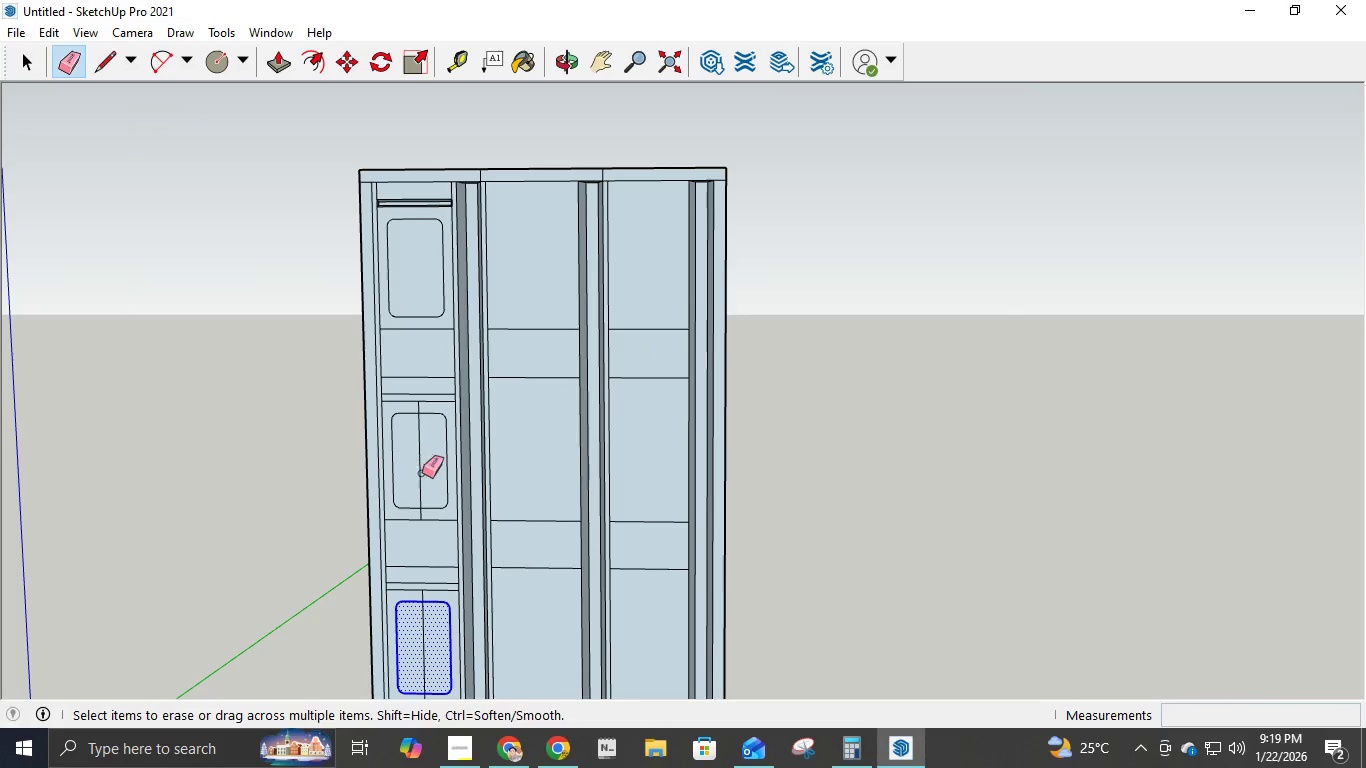 
left_click([422, 473])
 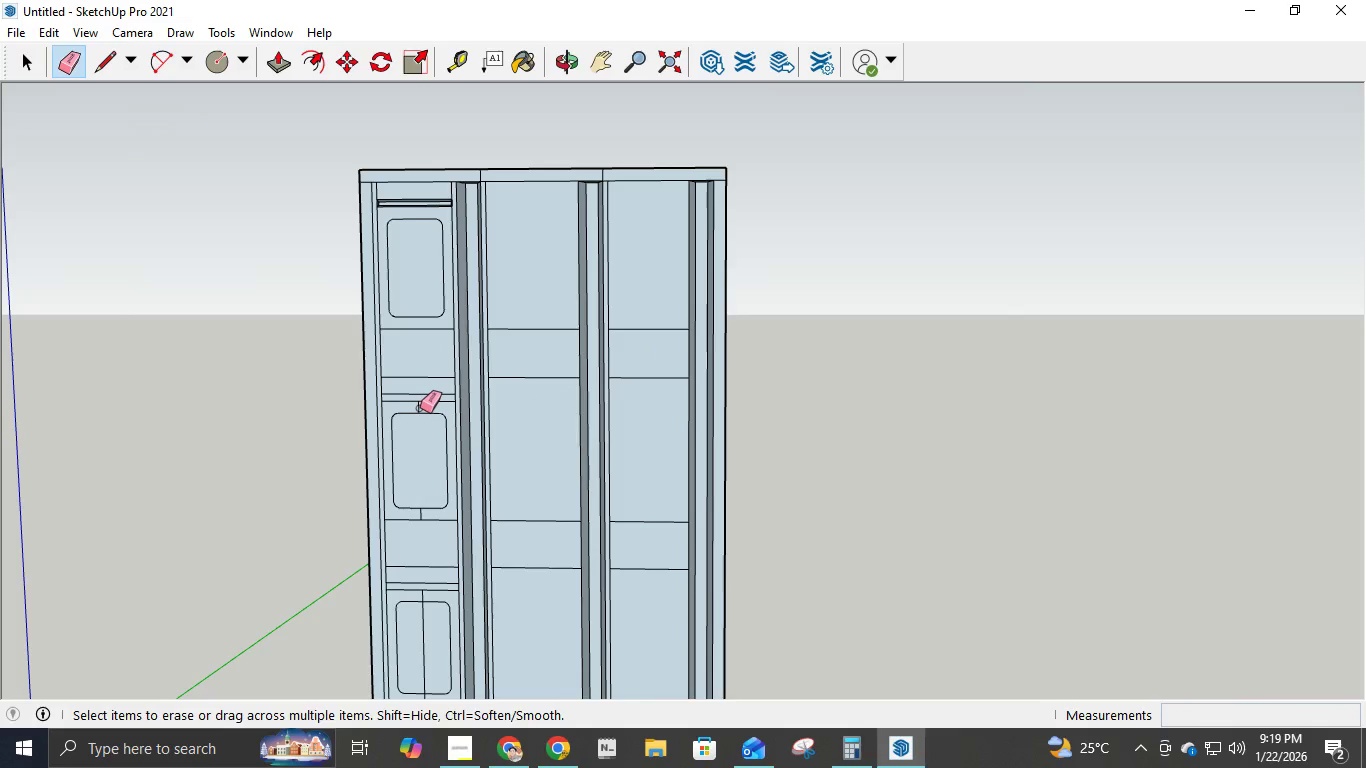 
left_click([419, 408])
 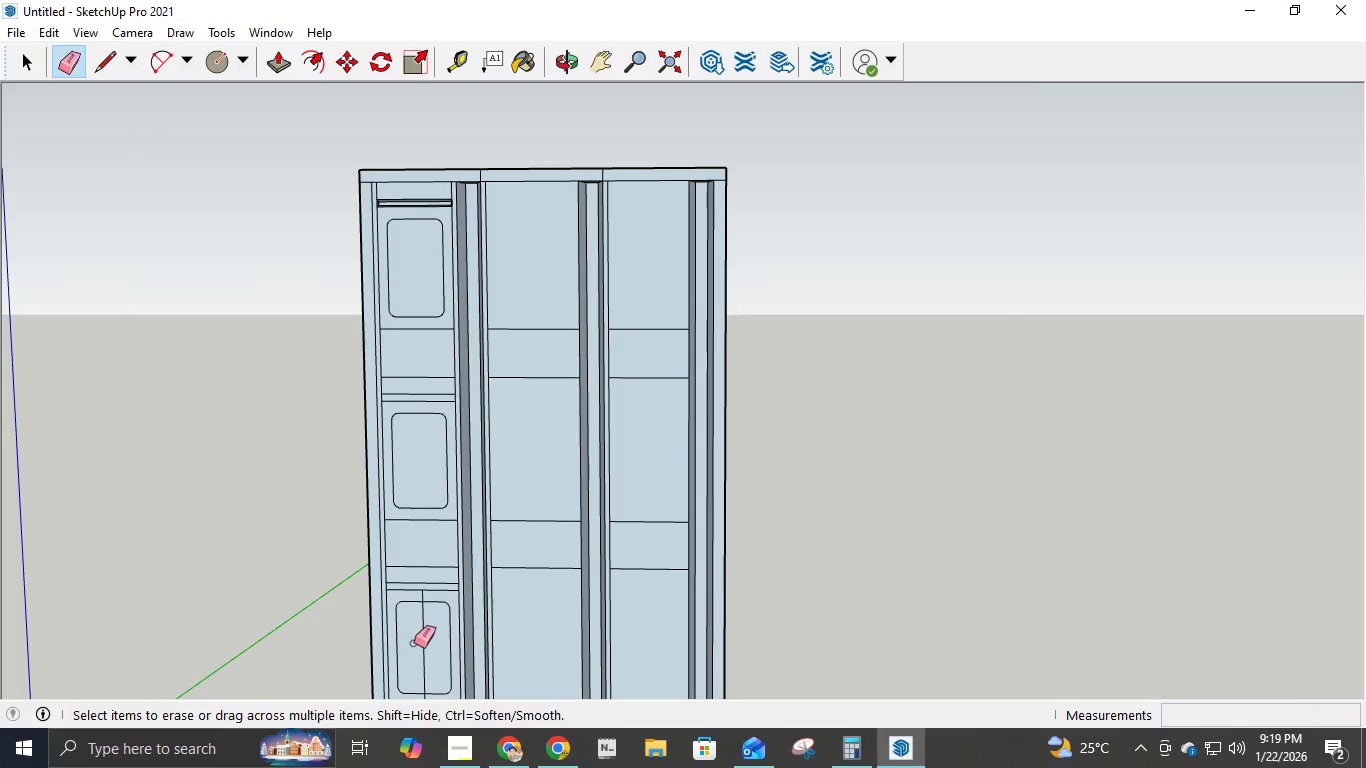 
left_click([422, 652])
 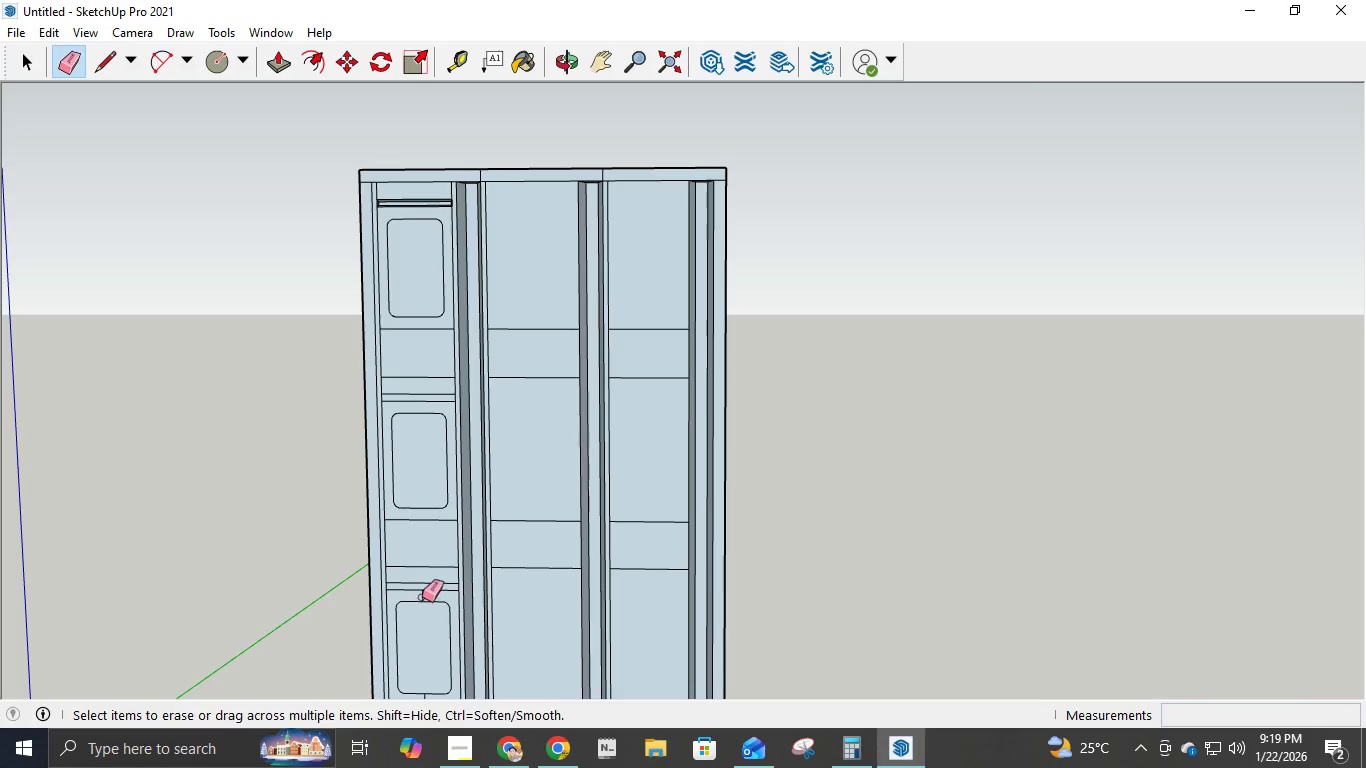 
left_click([422, 595])
 